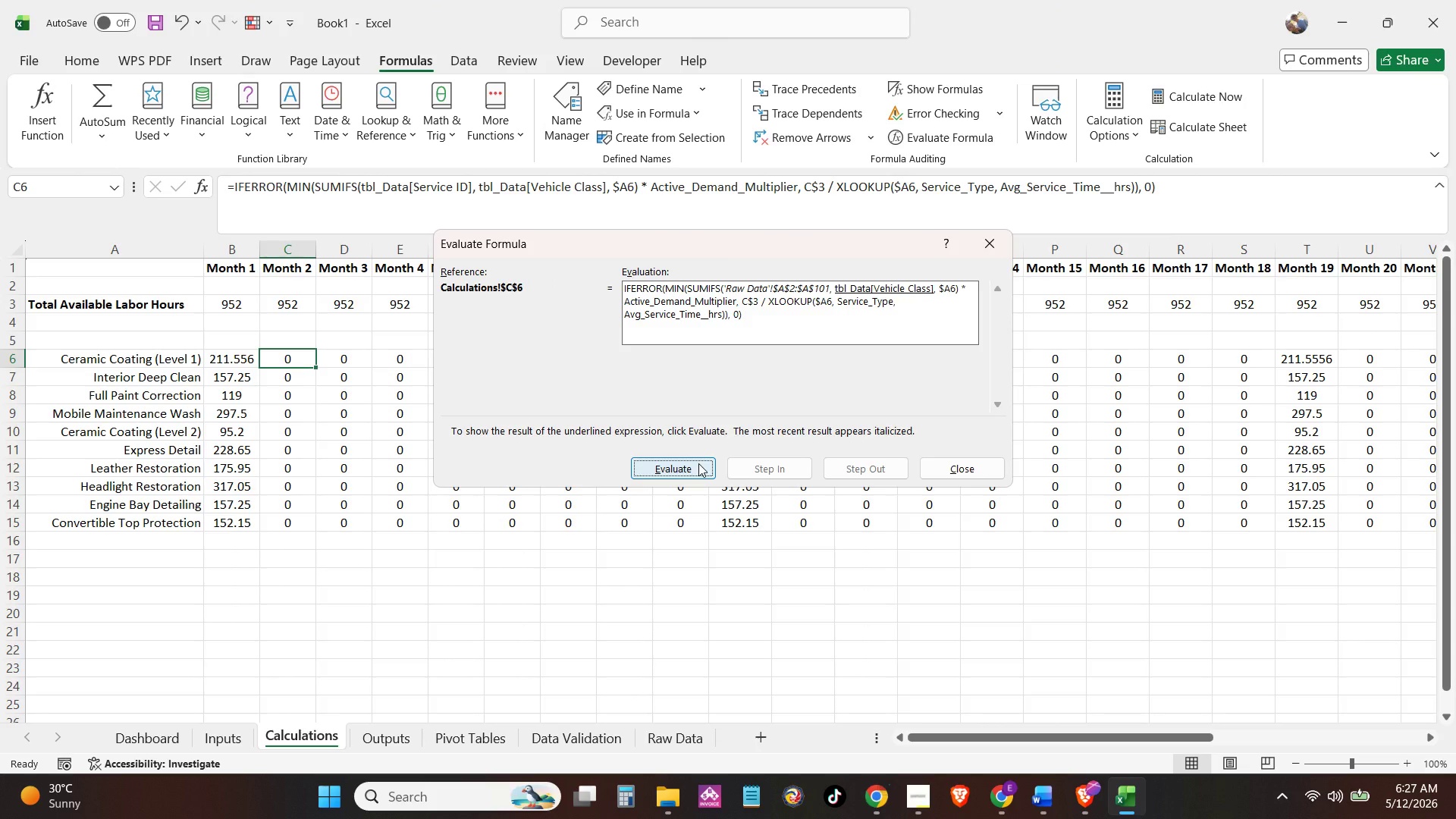 
left_click([698, 463])
 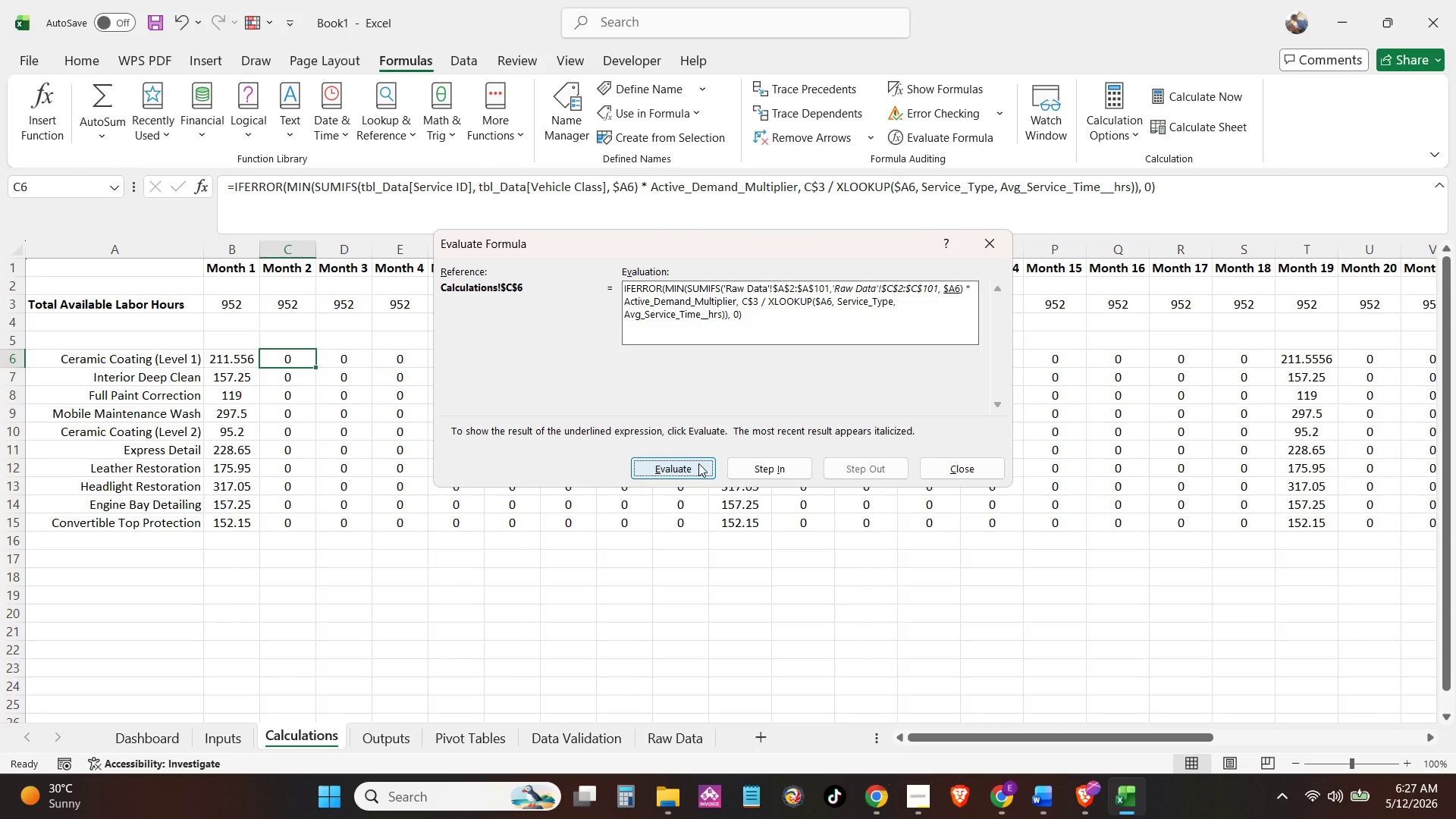 
left_click([698, 463])
 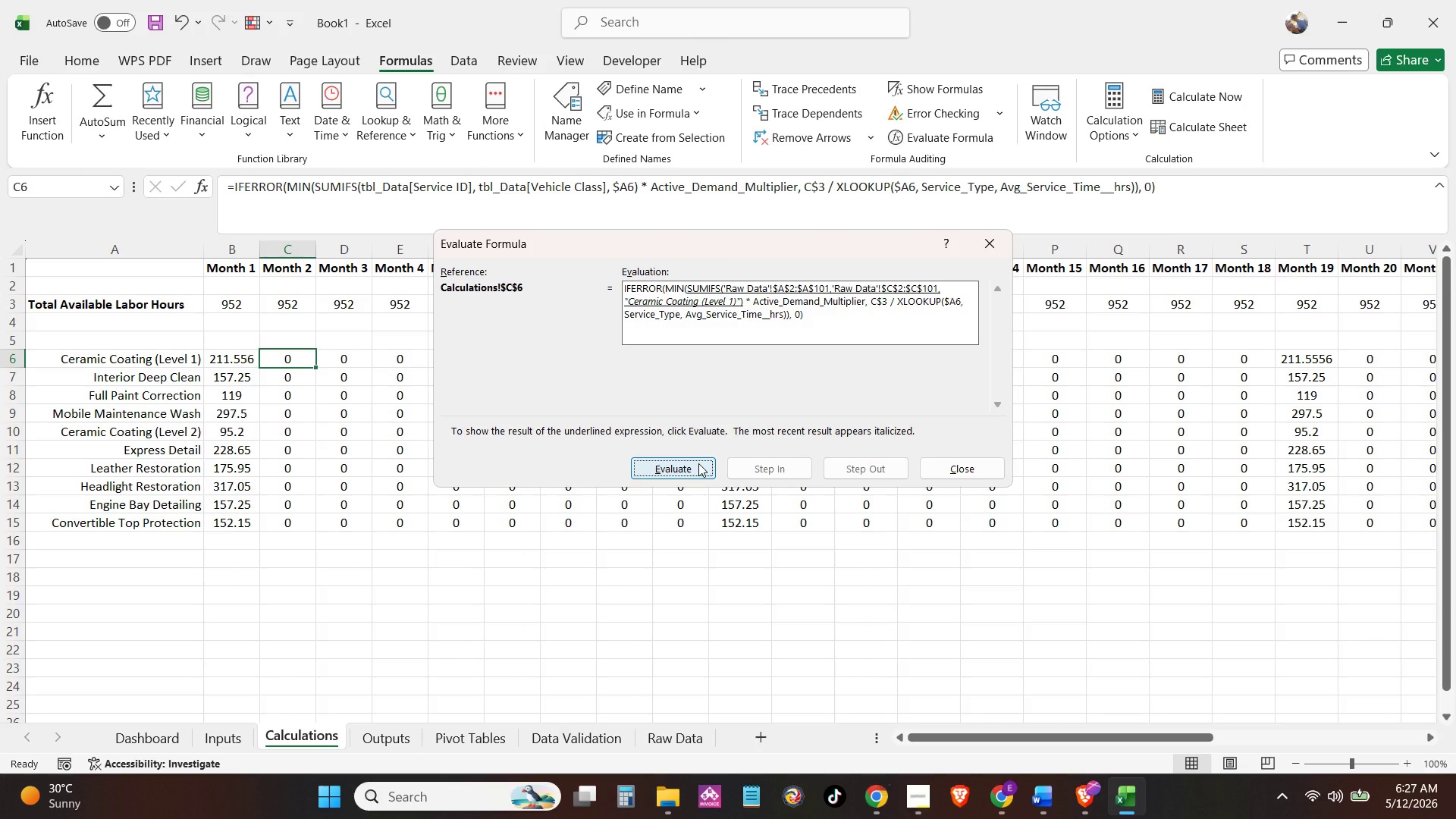 
left_click([698, 463])
 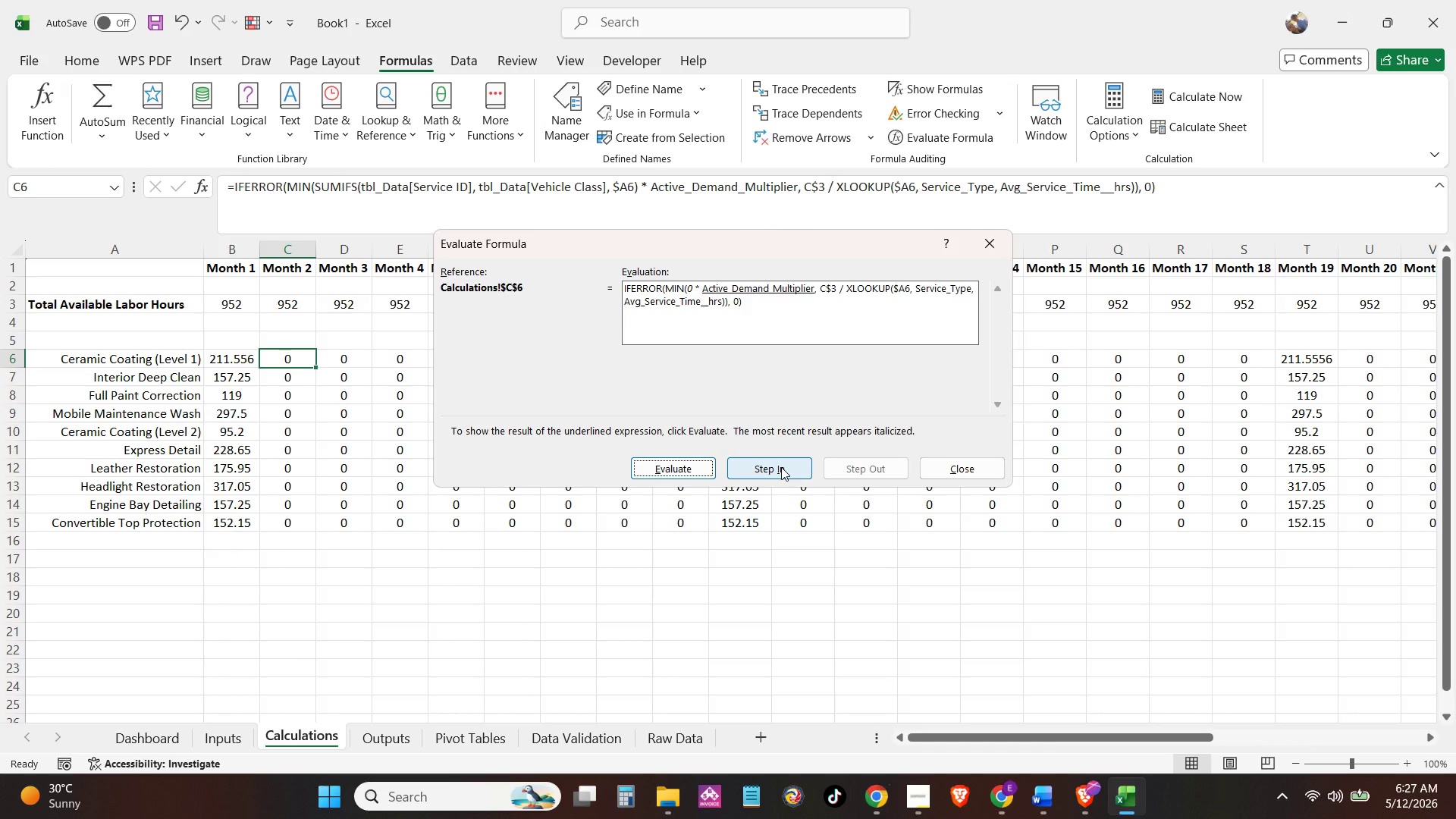 
double_click([759, 468])
 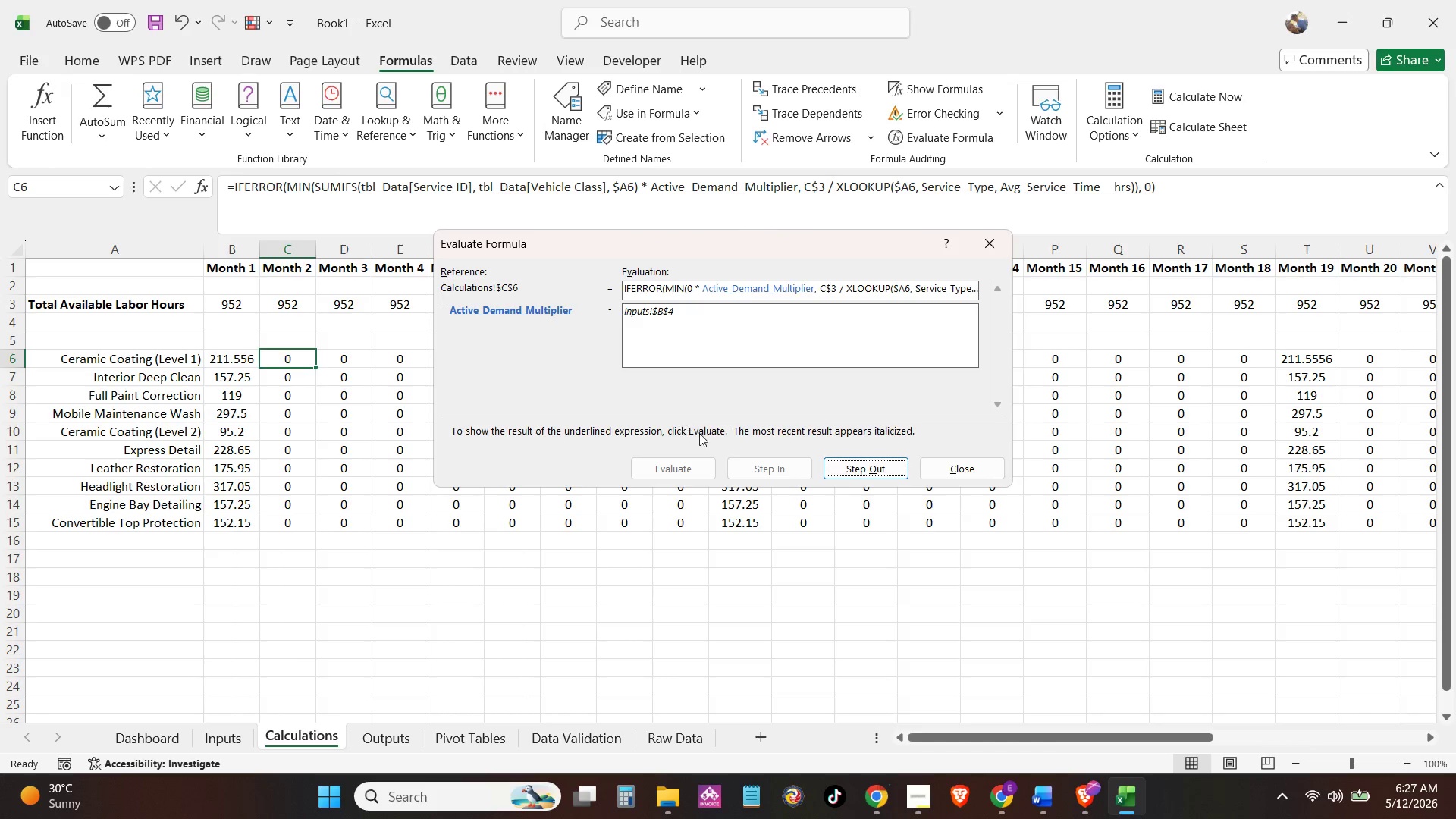 
left_click([874, 465])
 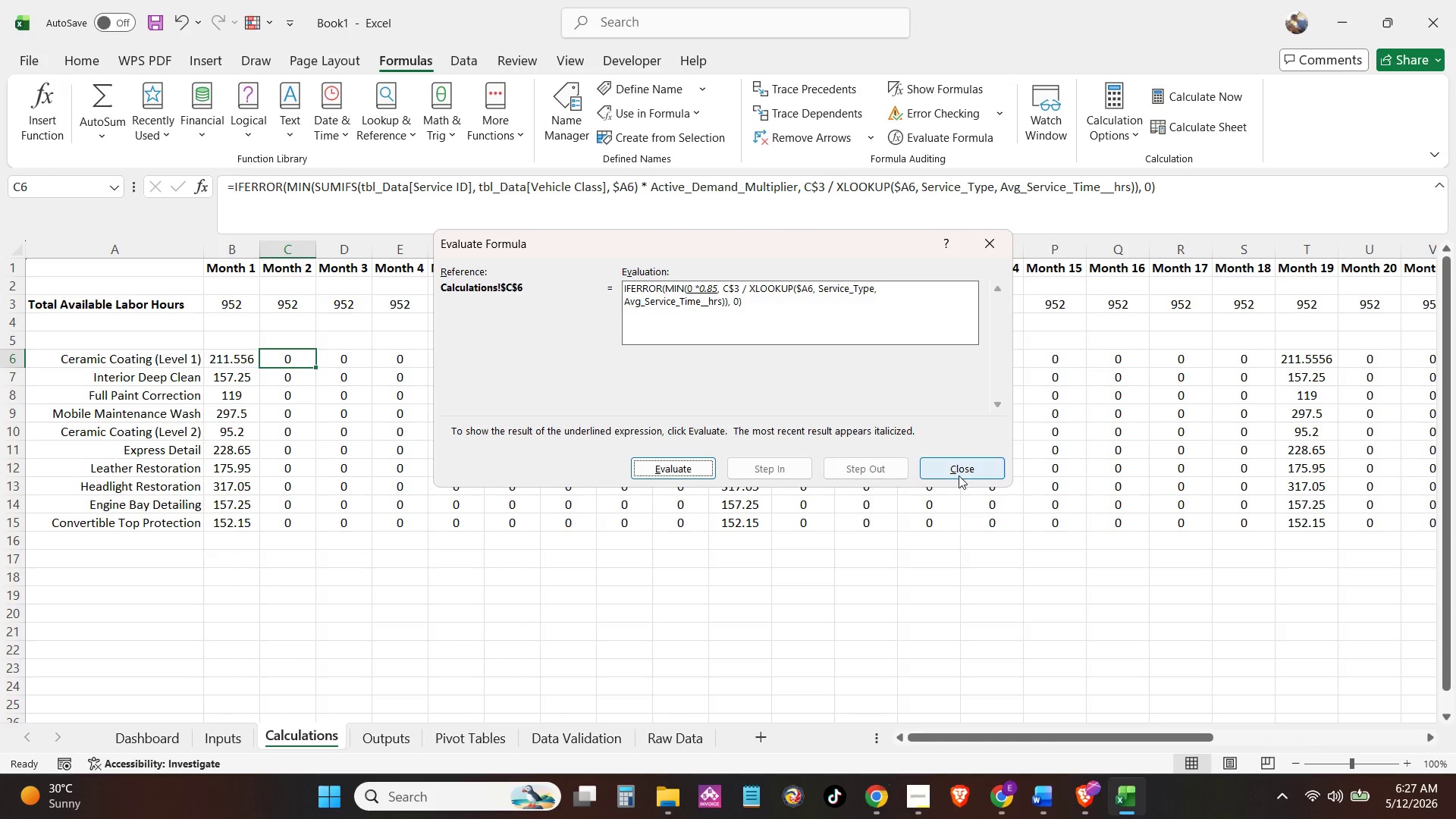 
left_click([969, 468])
 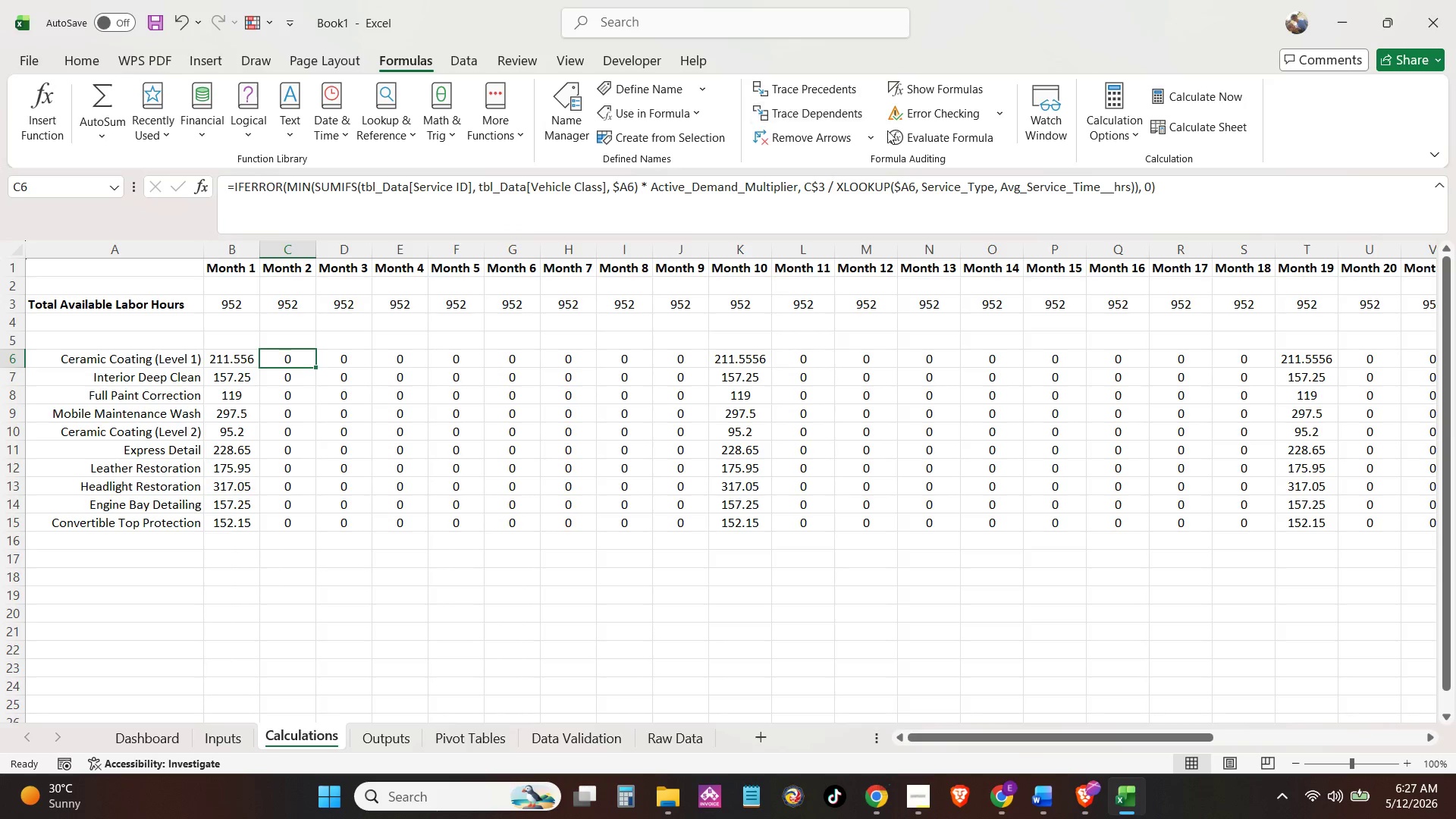 
left_click([911, 140])
 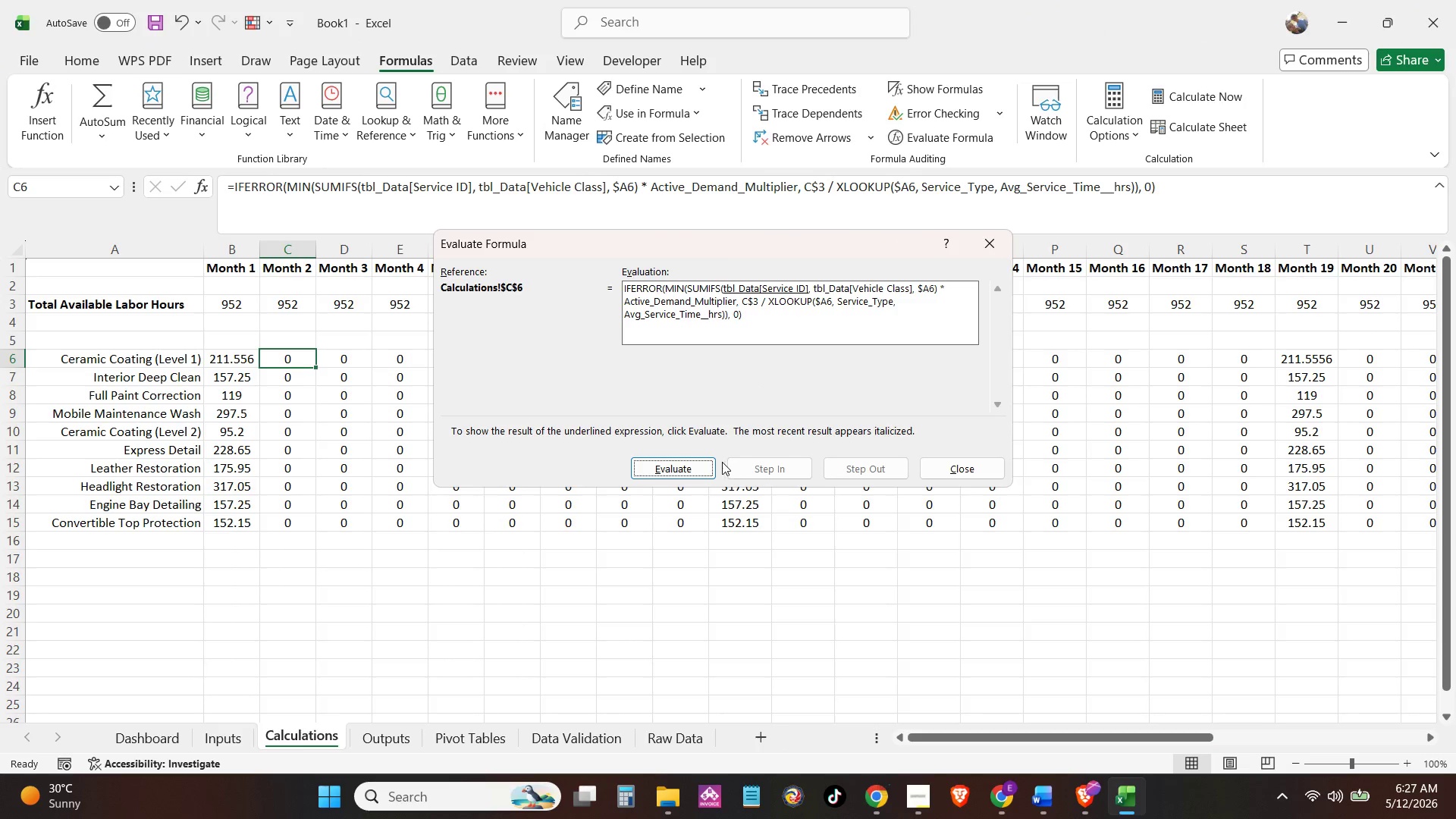 
left_click([700, 466])
 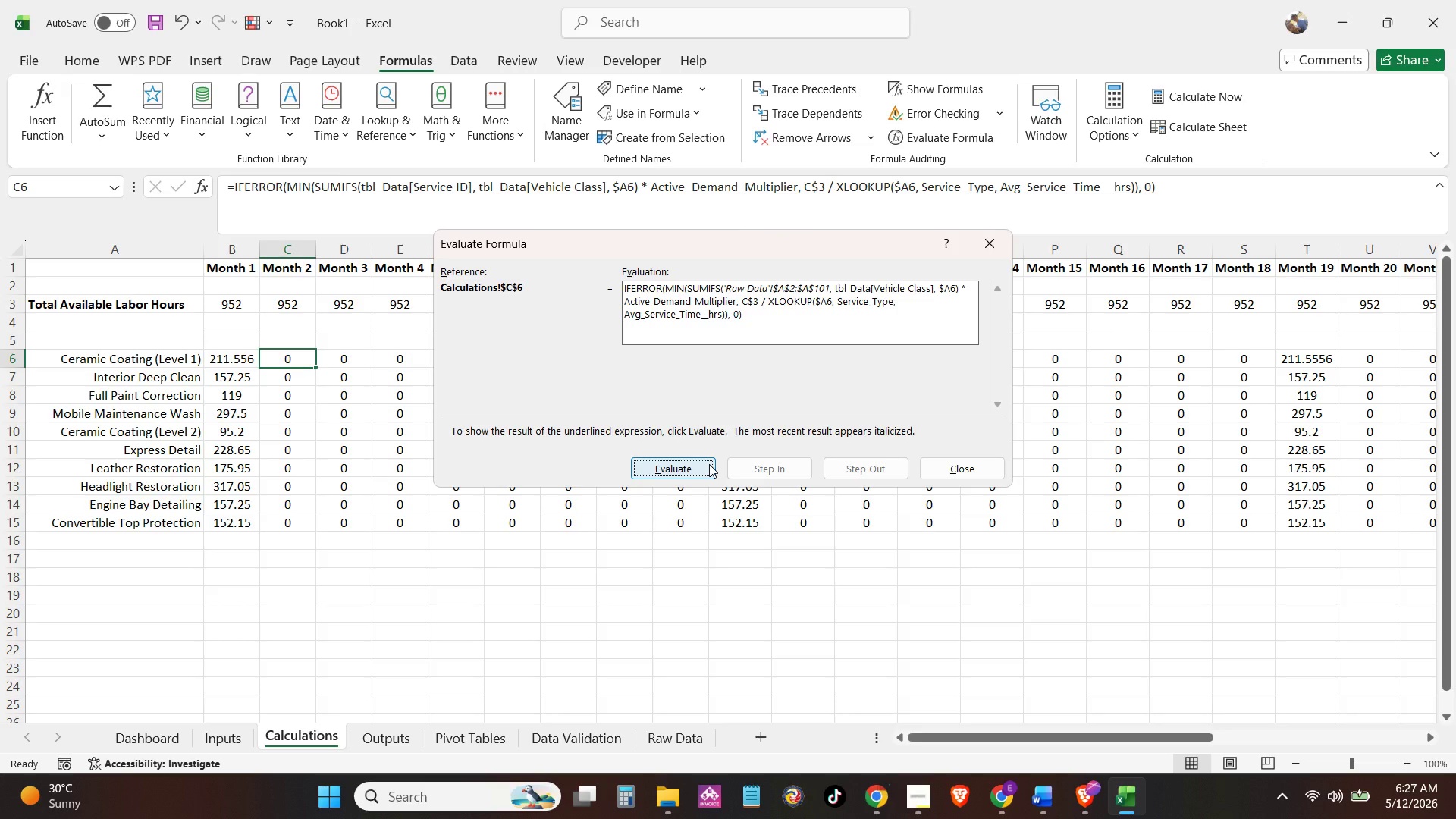 
left_click([709, 464])
 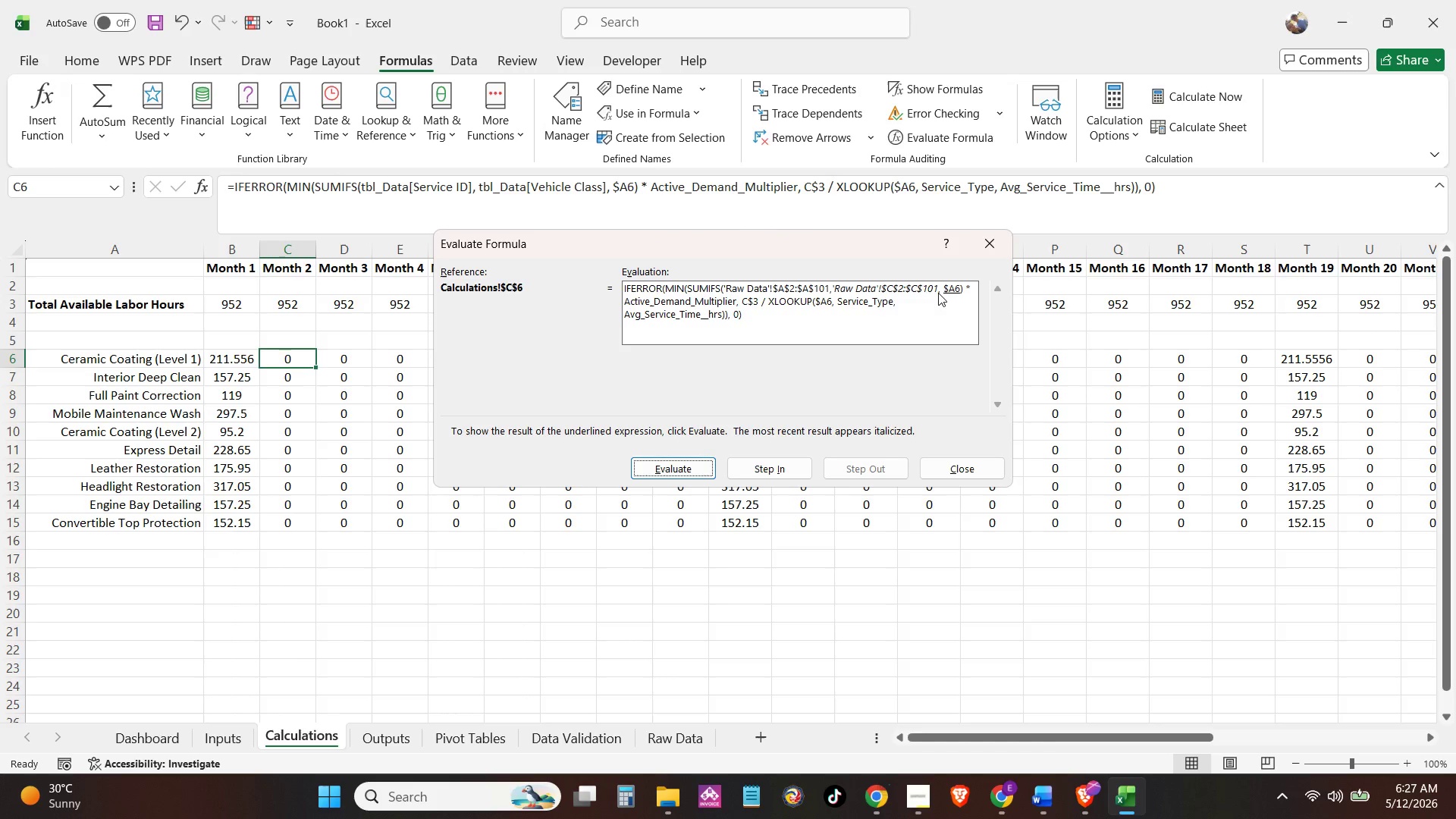 
wait(9.8)
 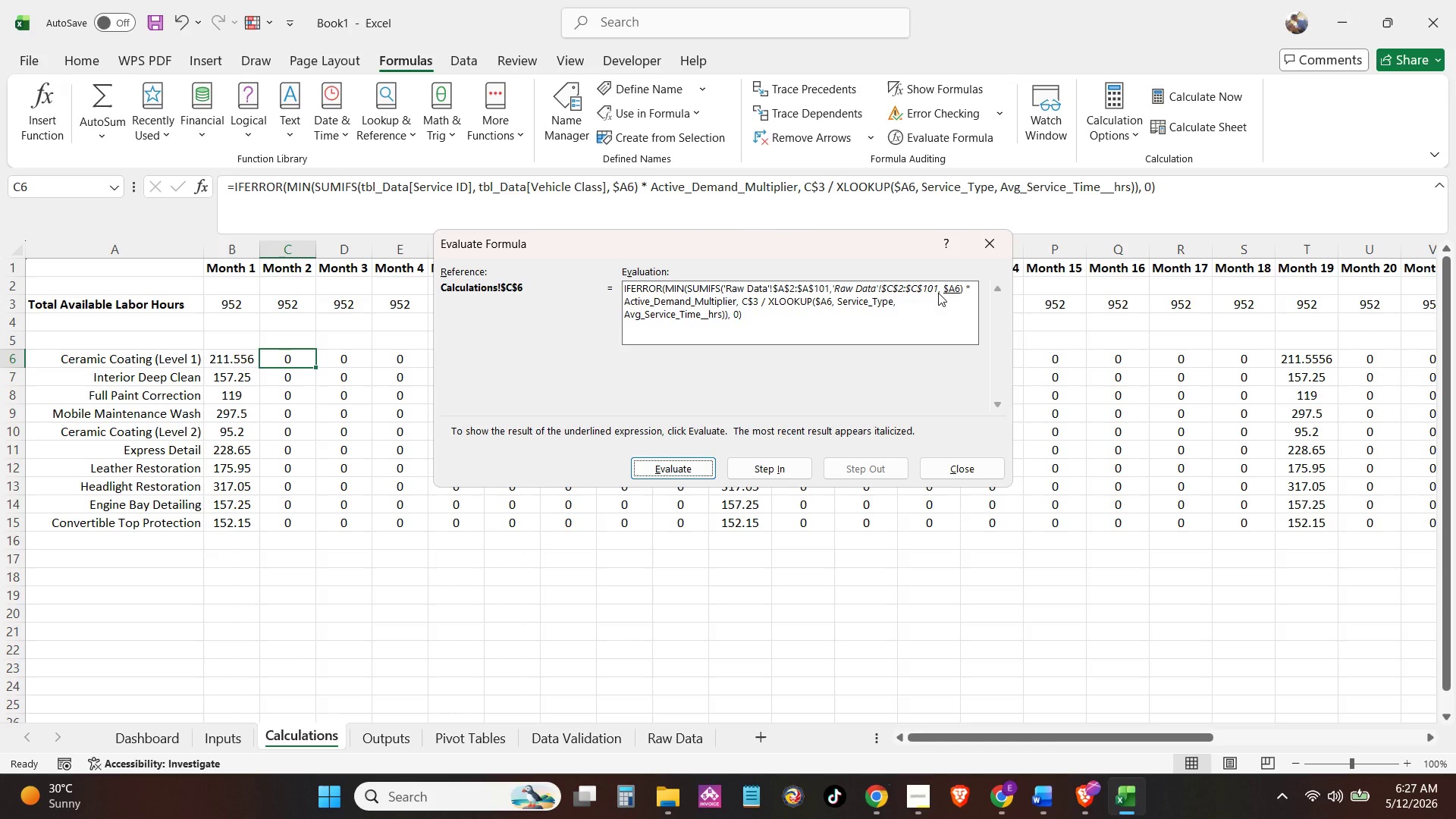 
left_click([971, 248])
 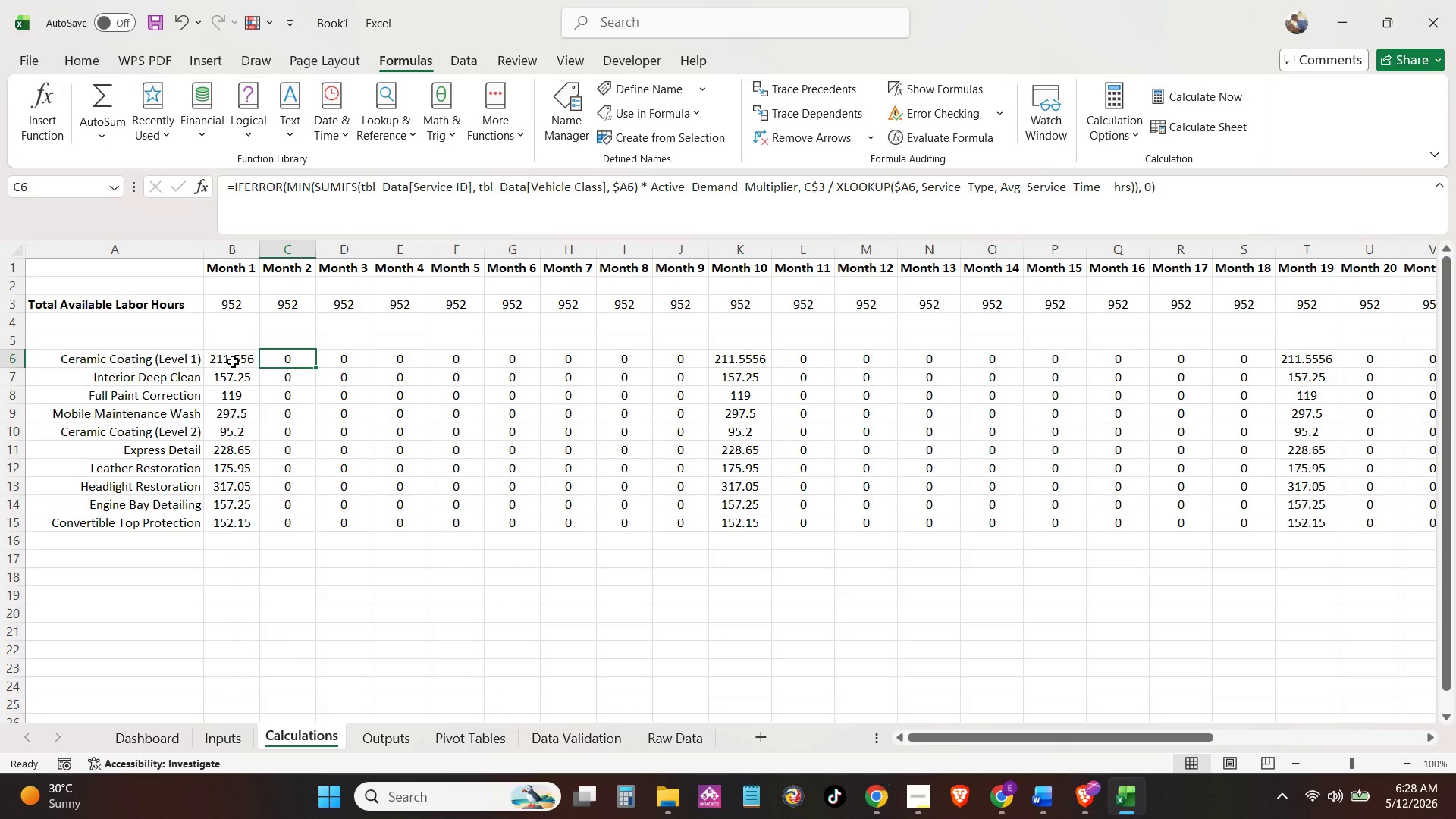 
left_click([233, 362])
 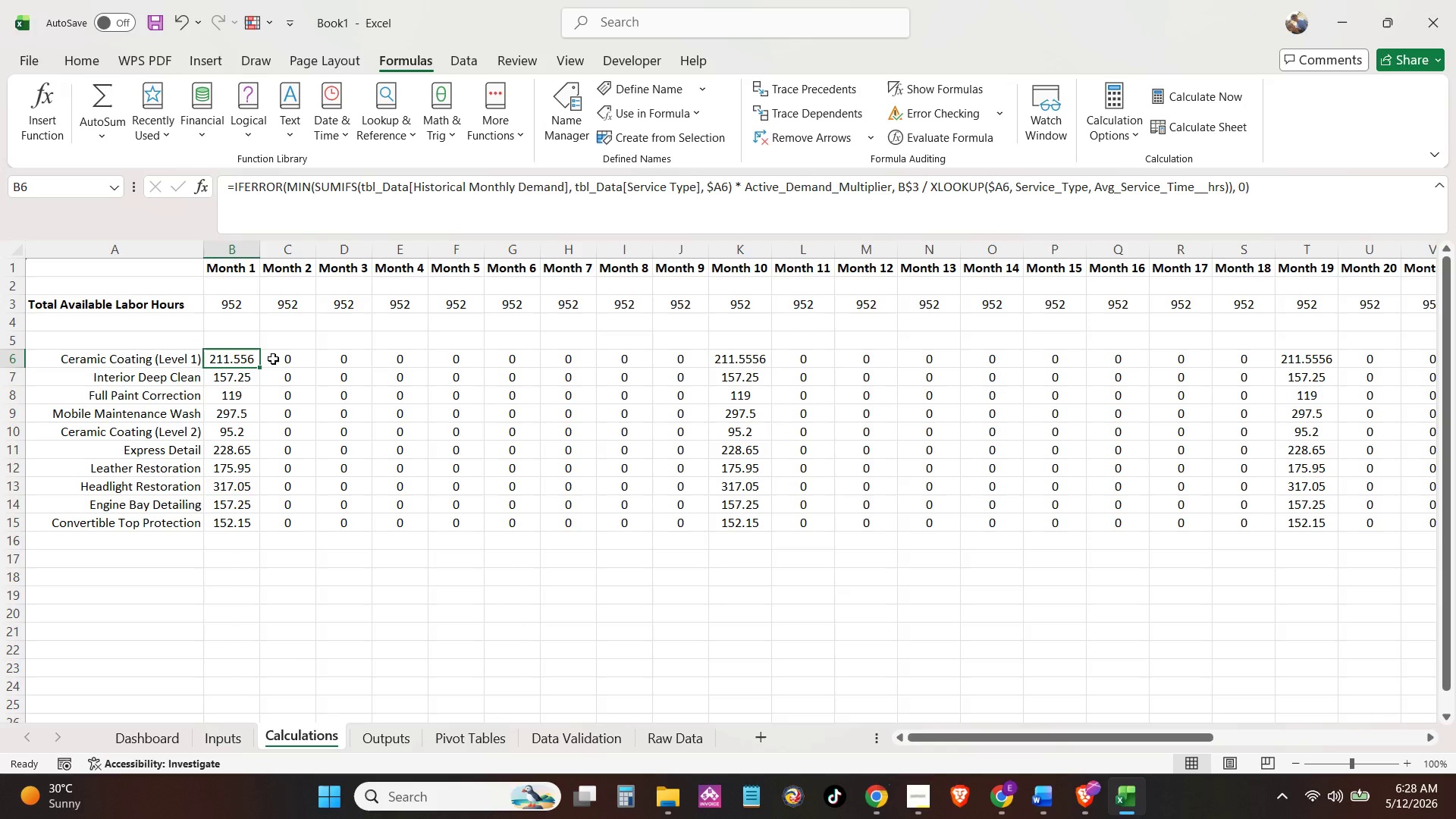 
left_click([285, 359])
 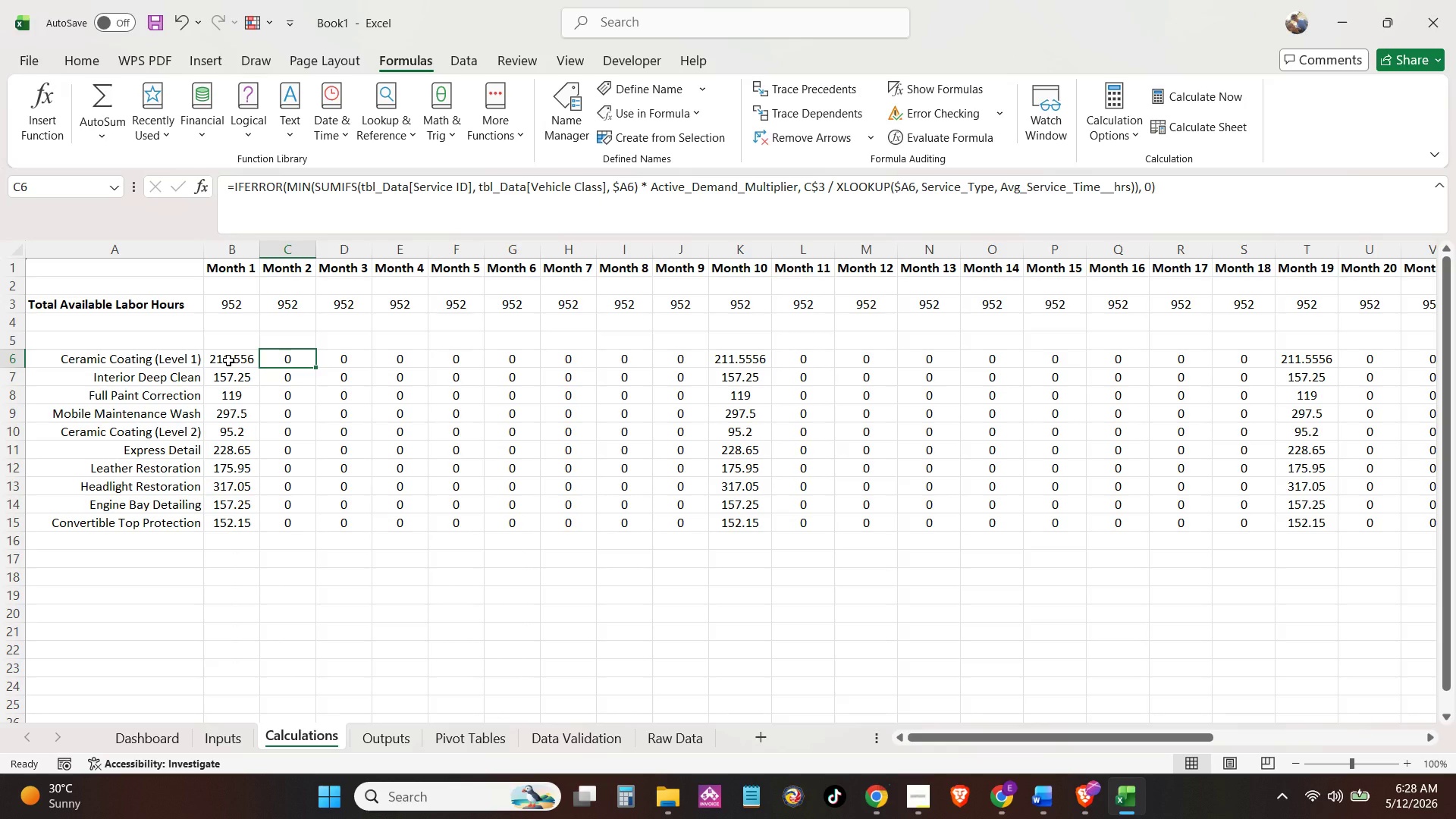 
left_click([228, 360])
 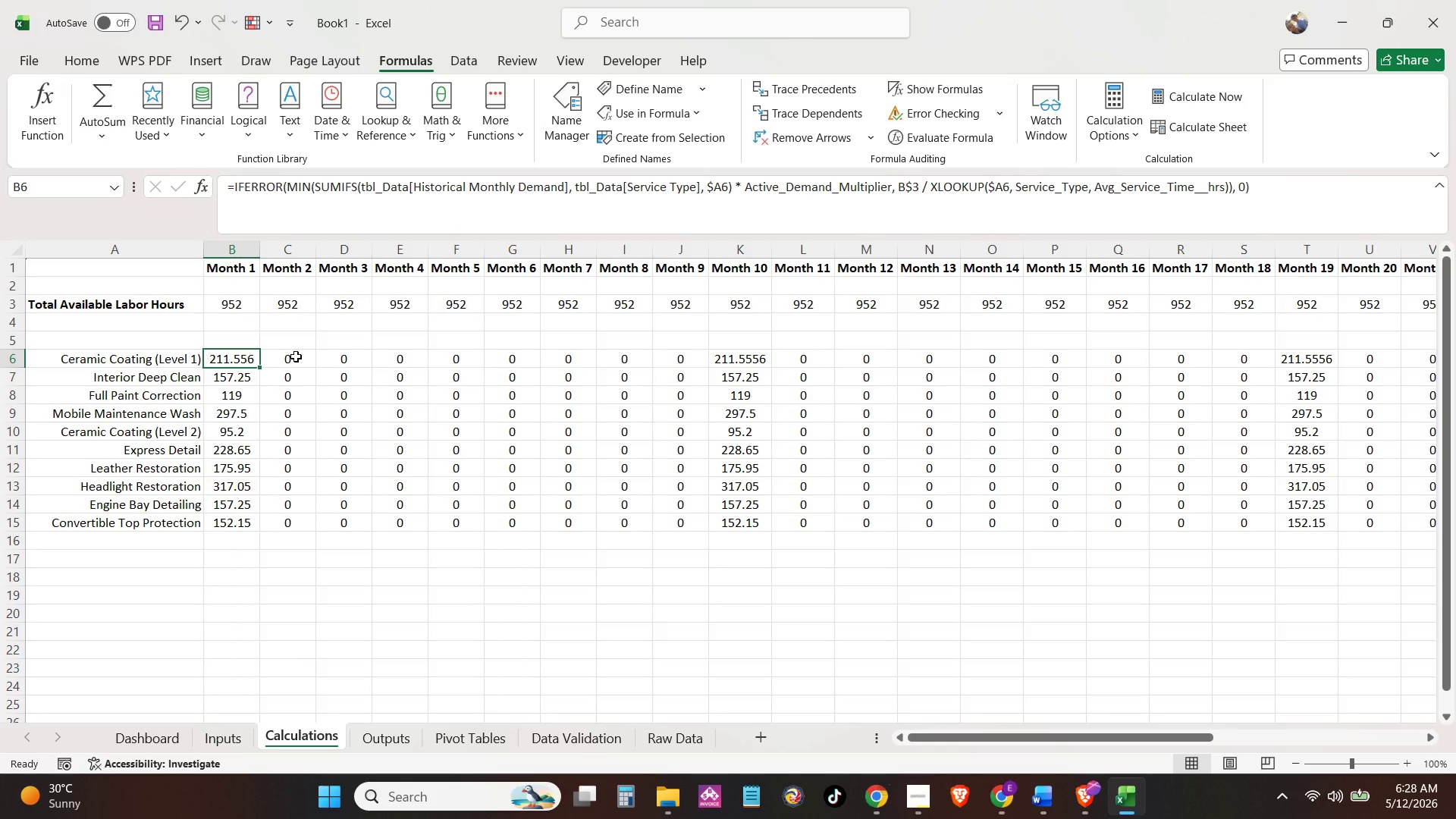 
left_click([296, 356])
 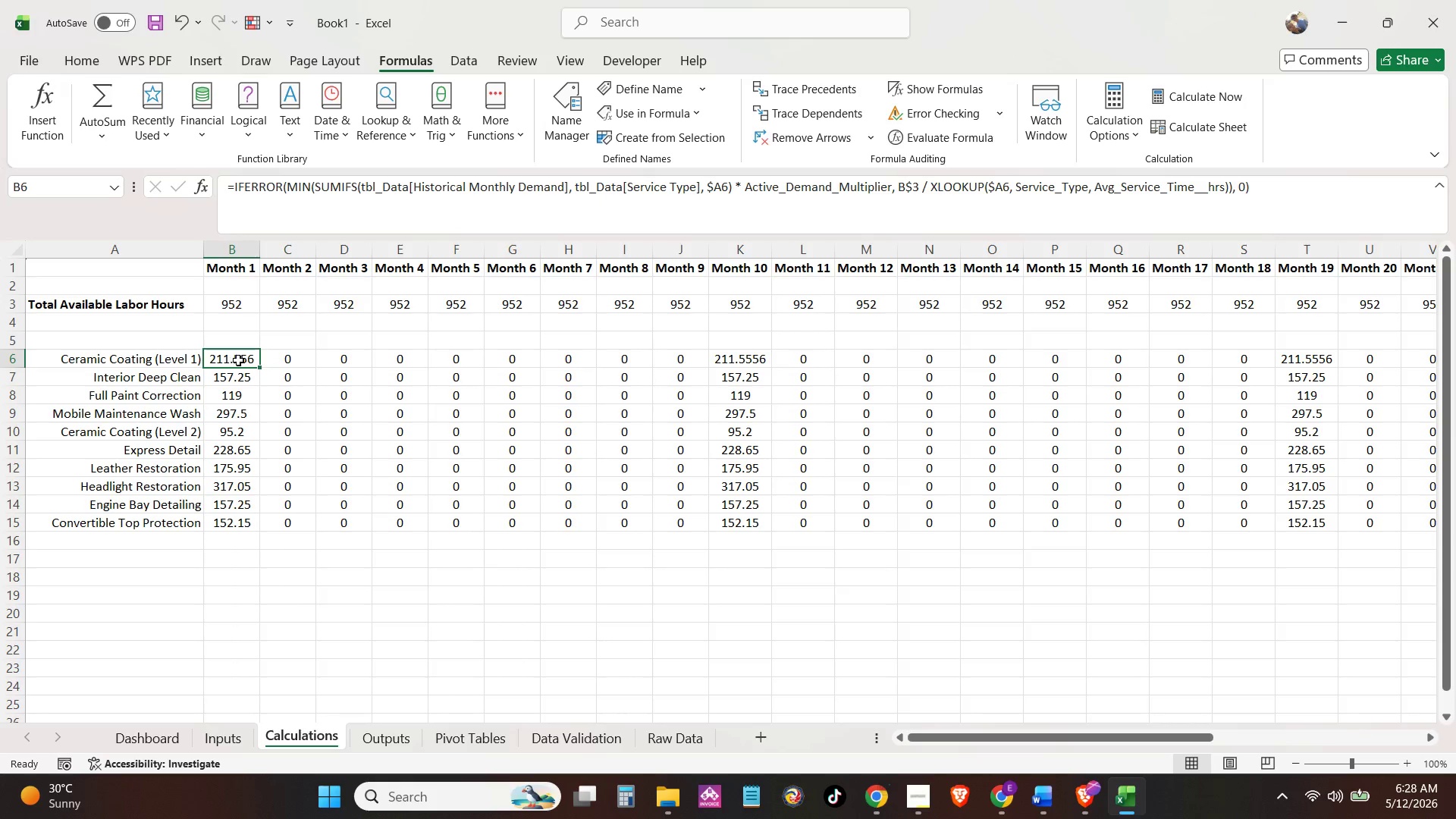 
double_click([303, 360])
 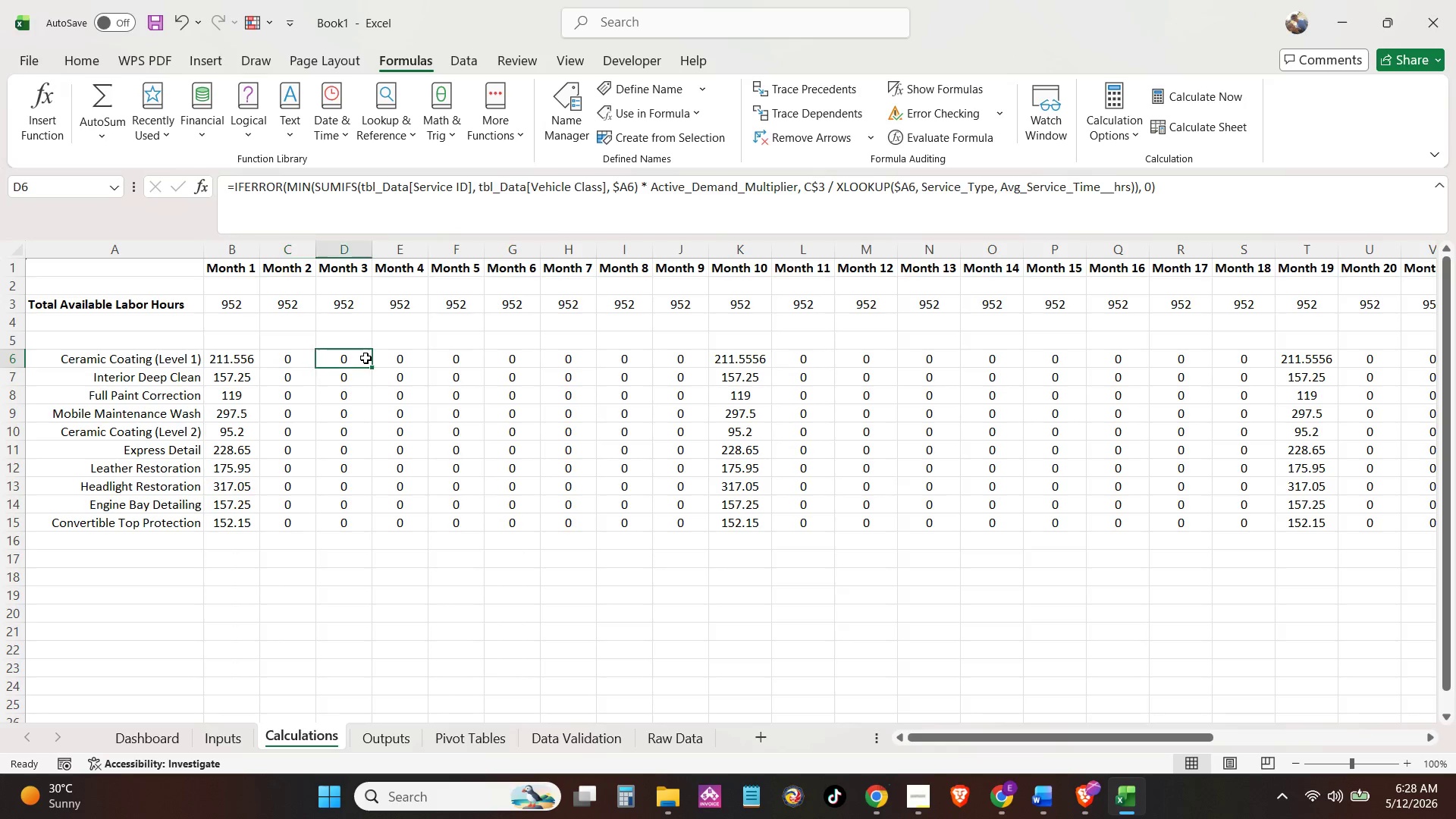 
triple_click([366, 358])
 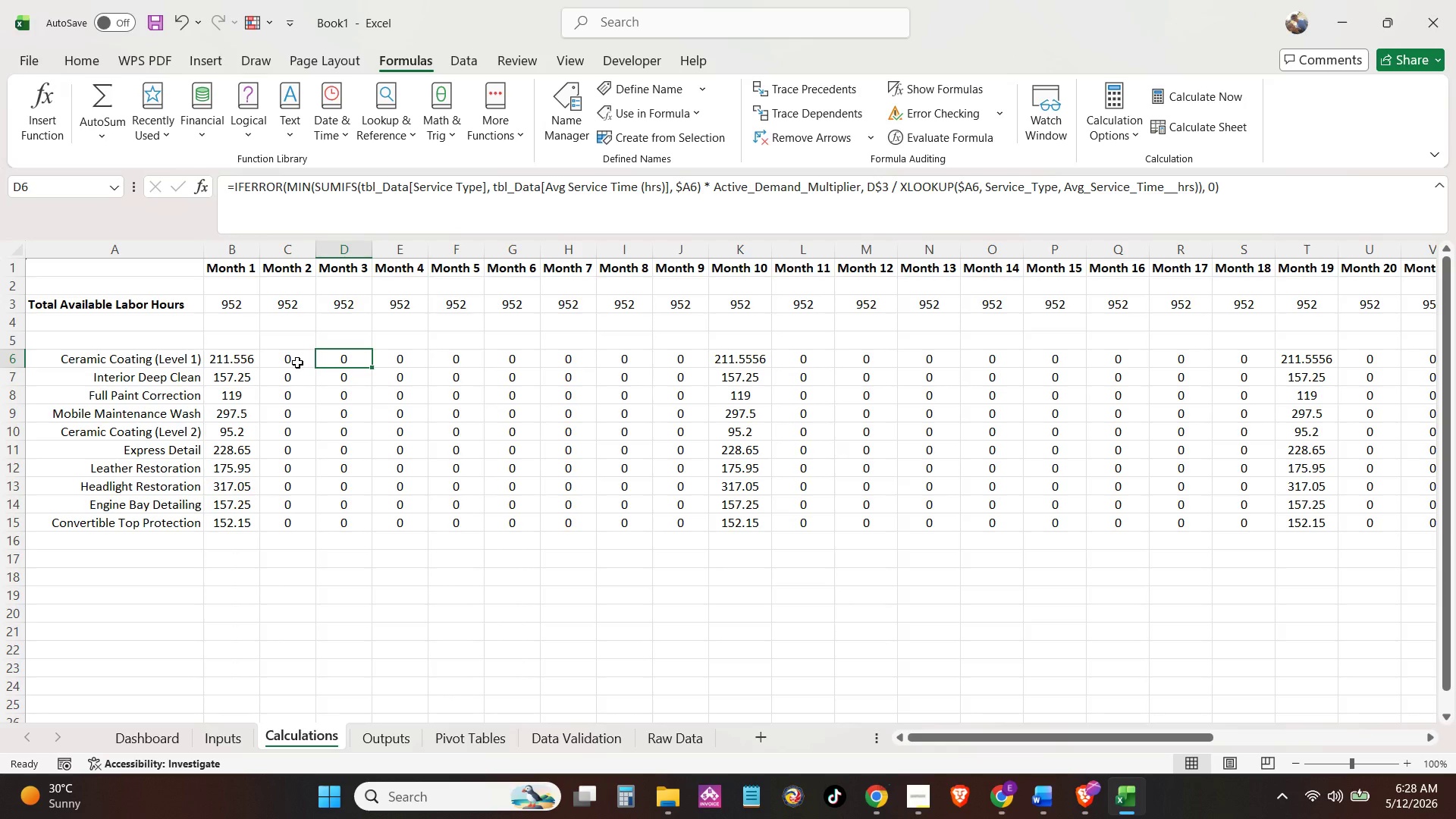 
left_click([297, 362])
 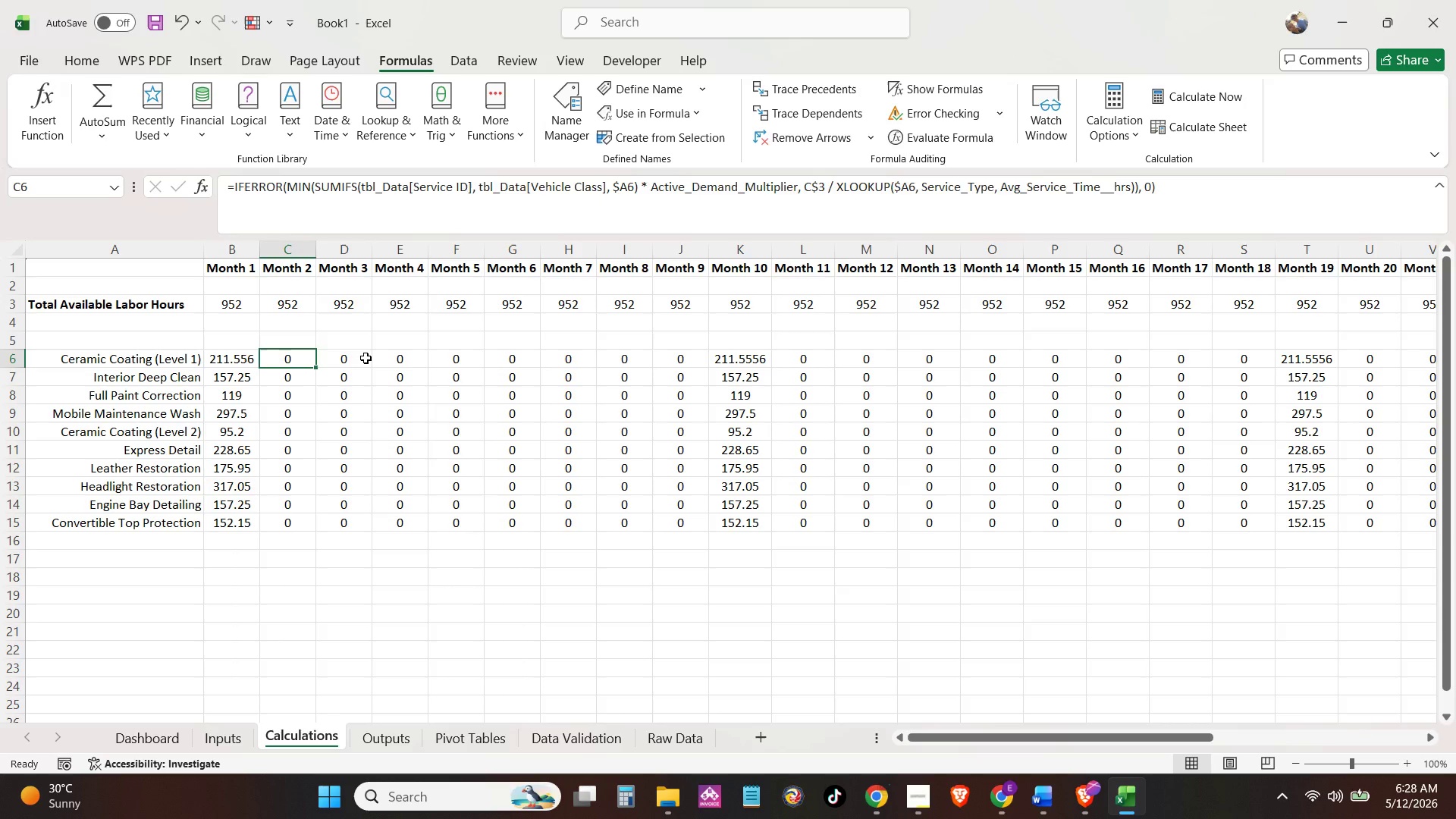 
left_click([366, 358])
 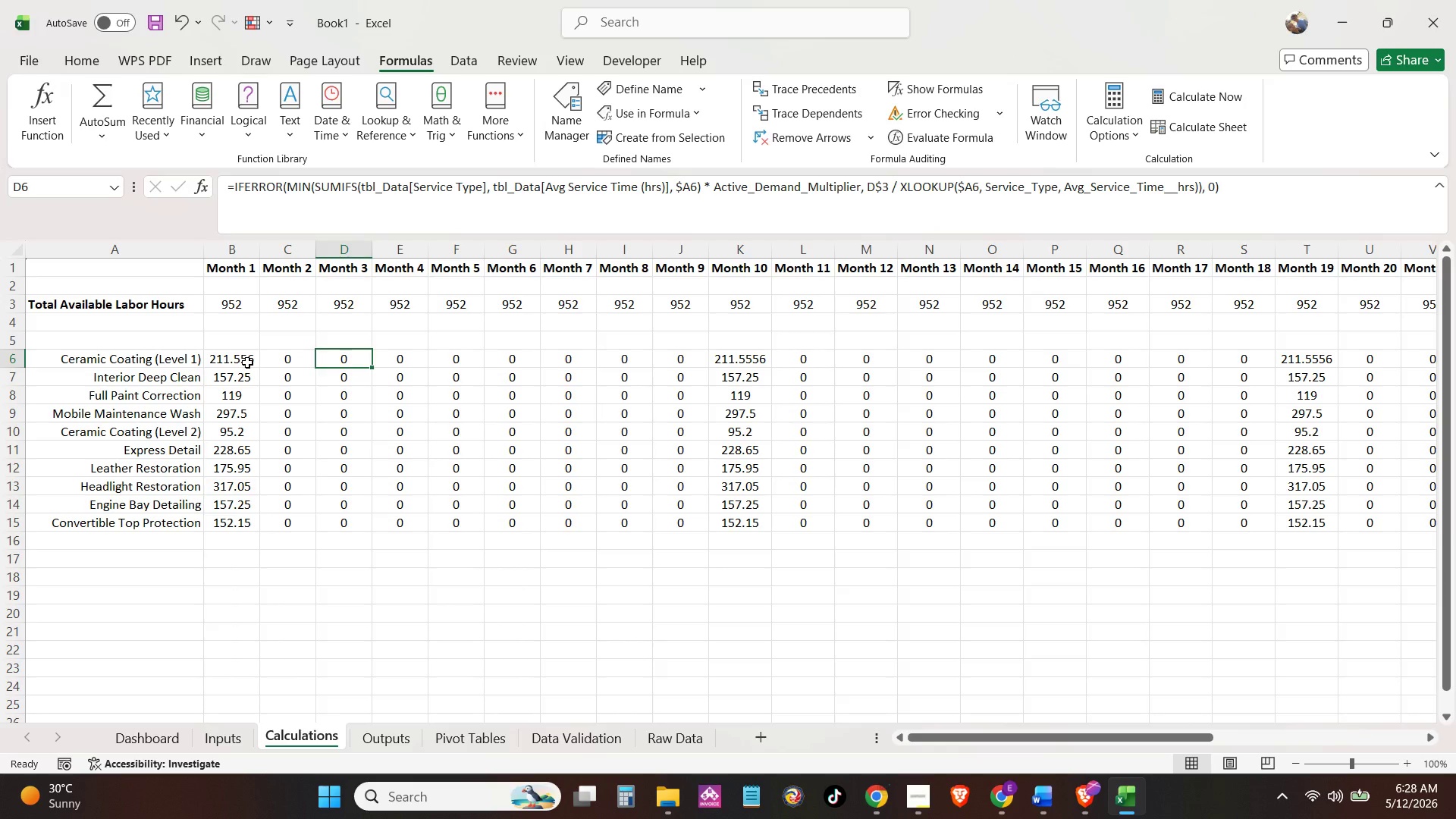 
left_click([247, 362])
 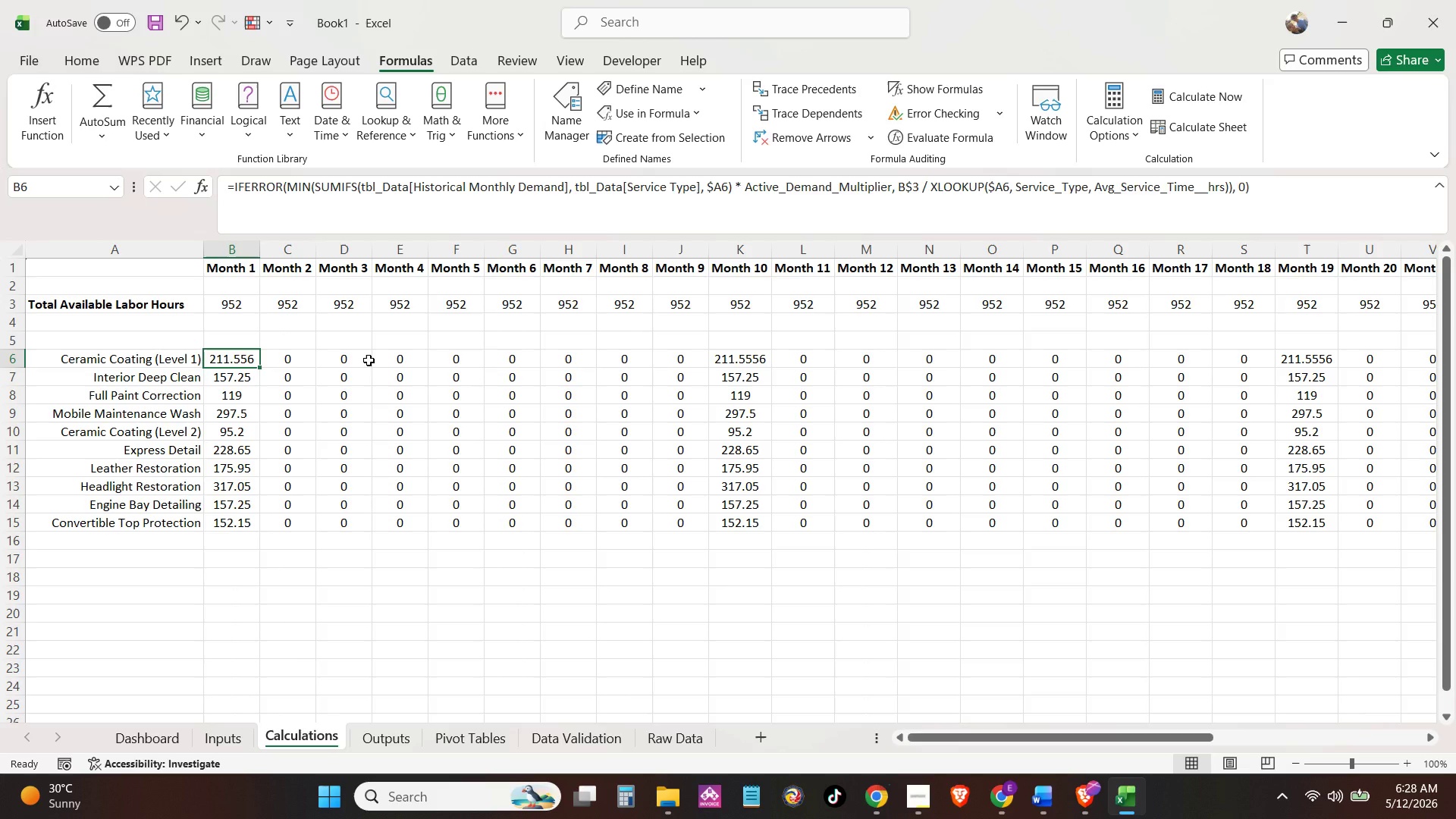 
left_click([379, 359])
 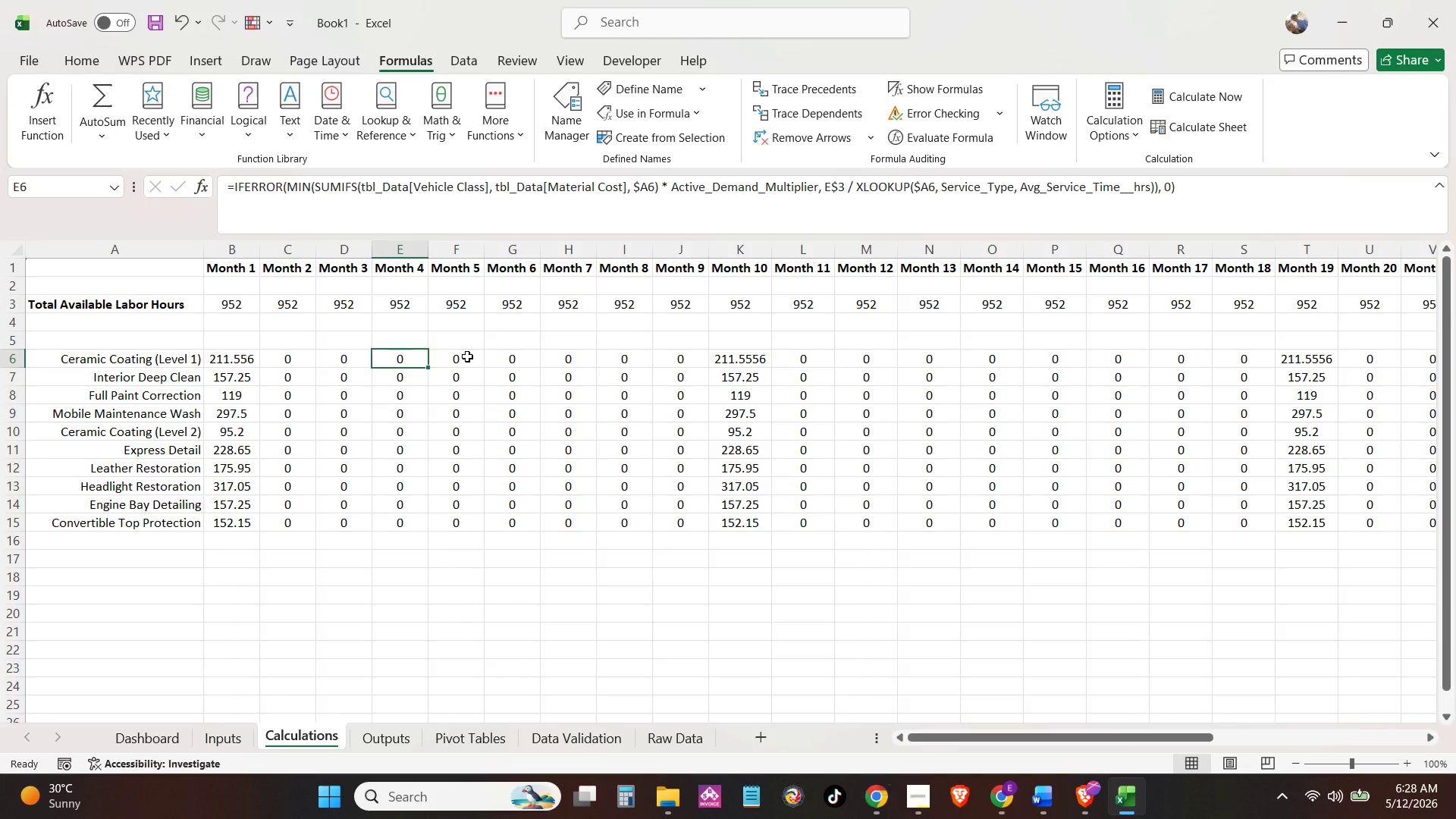 
left_click([467, 356])
 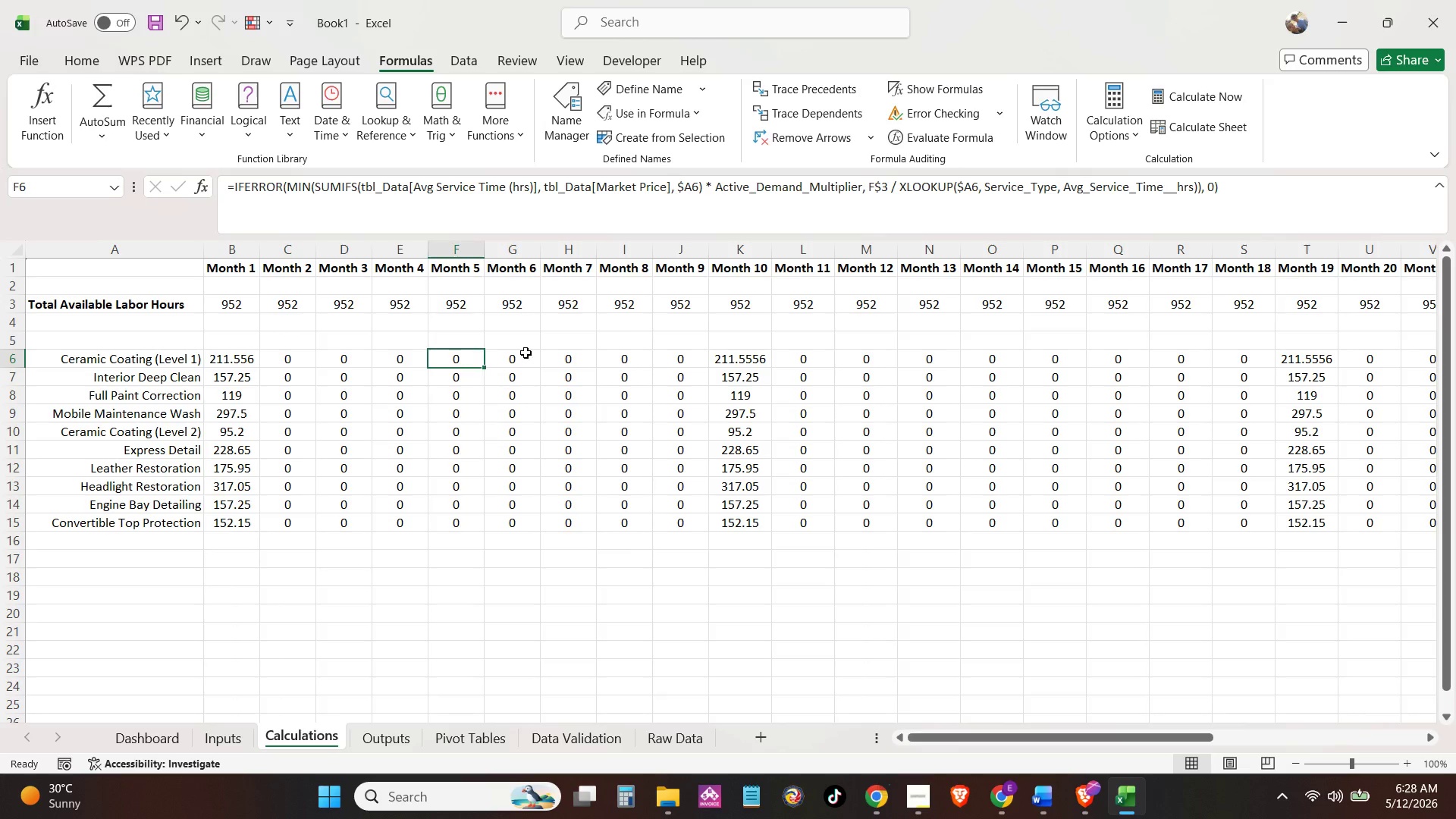 
left_click([526, 353])
 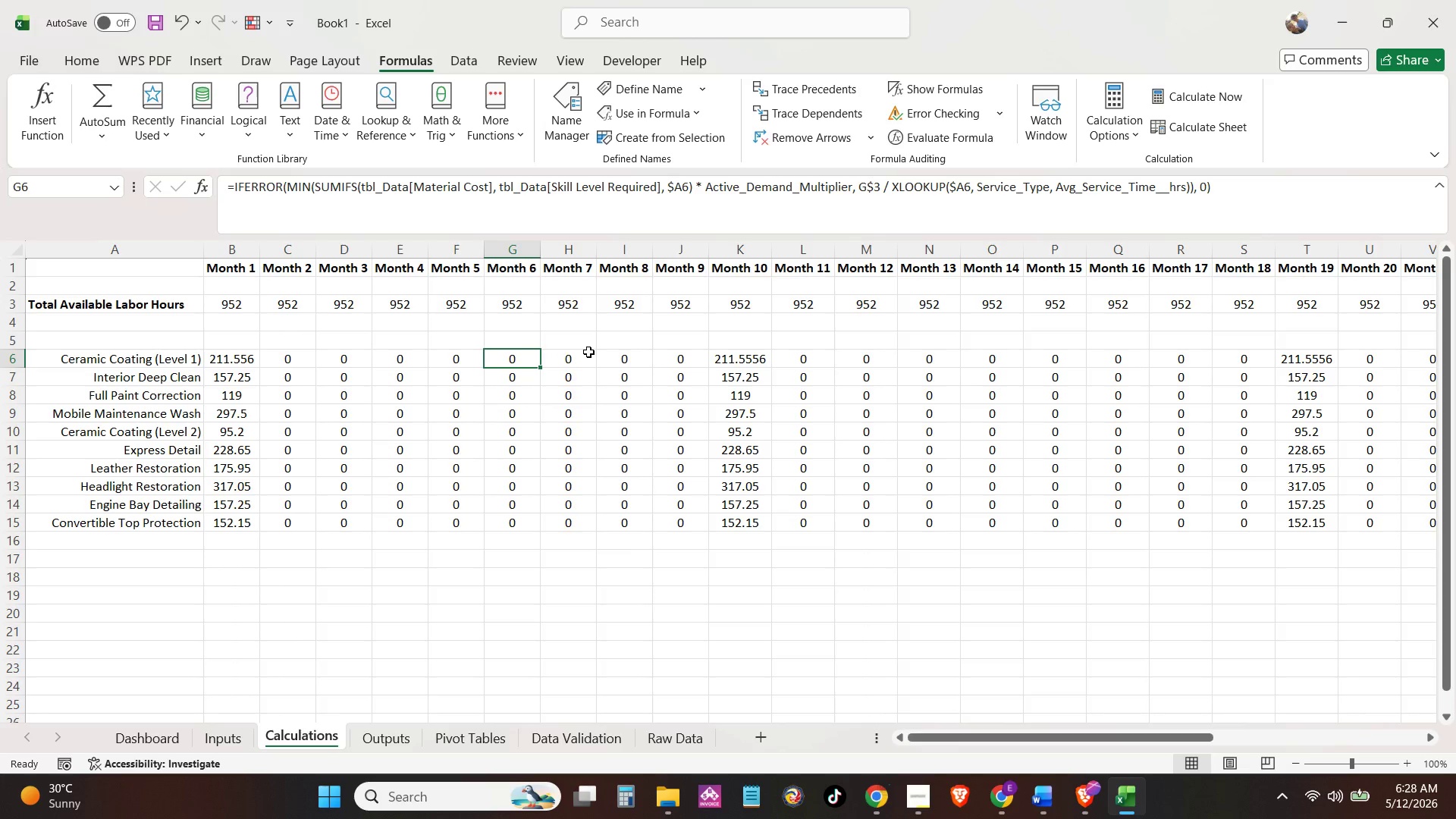 
left_click([588, 352])
 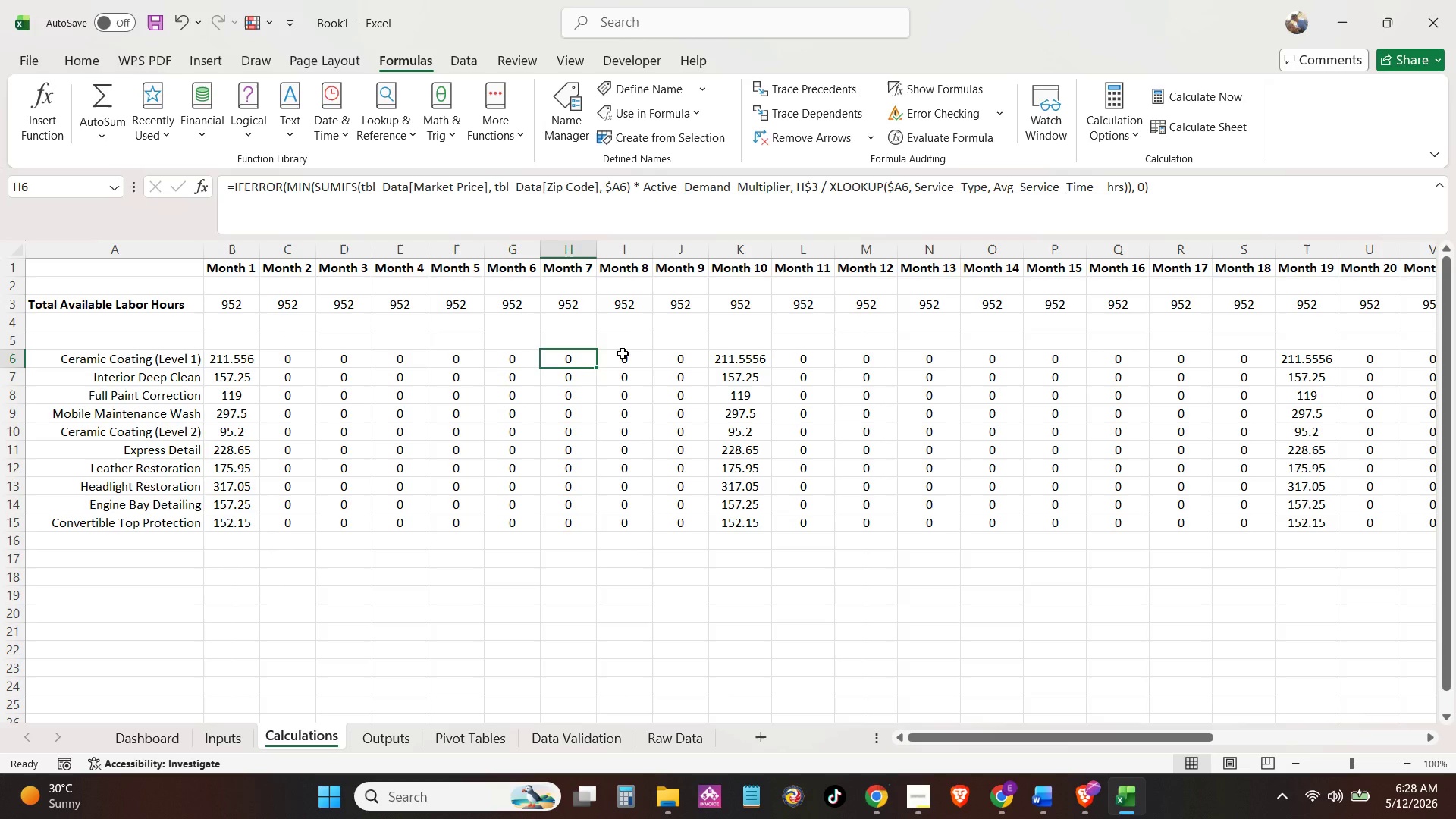 
left_click([623, 353])
 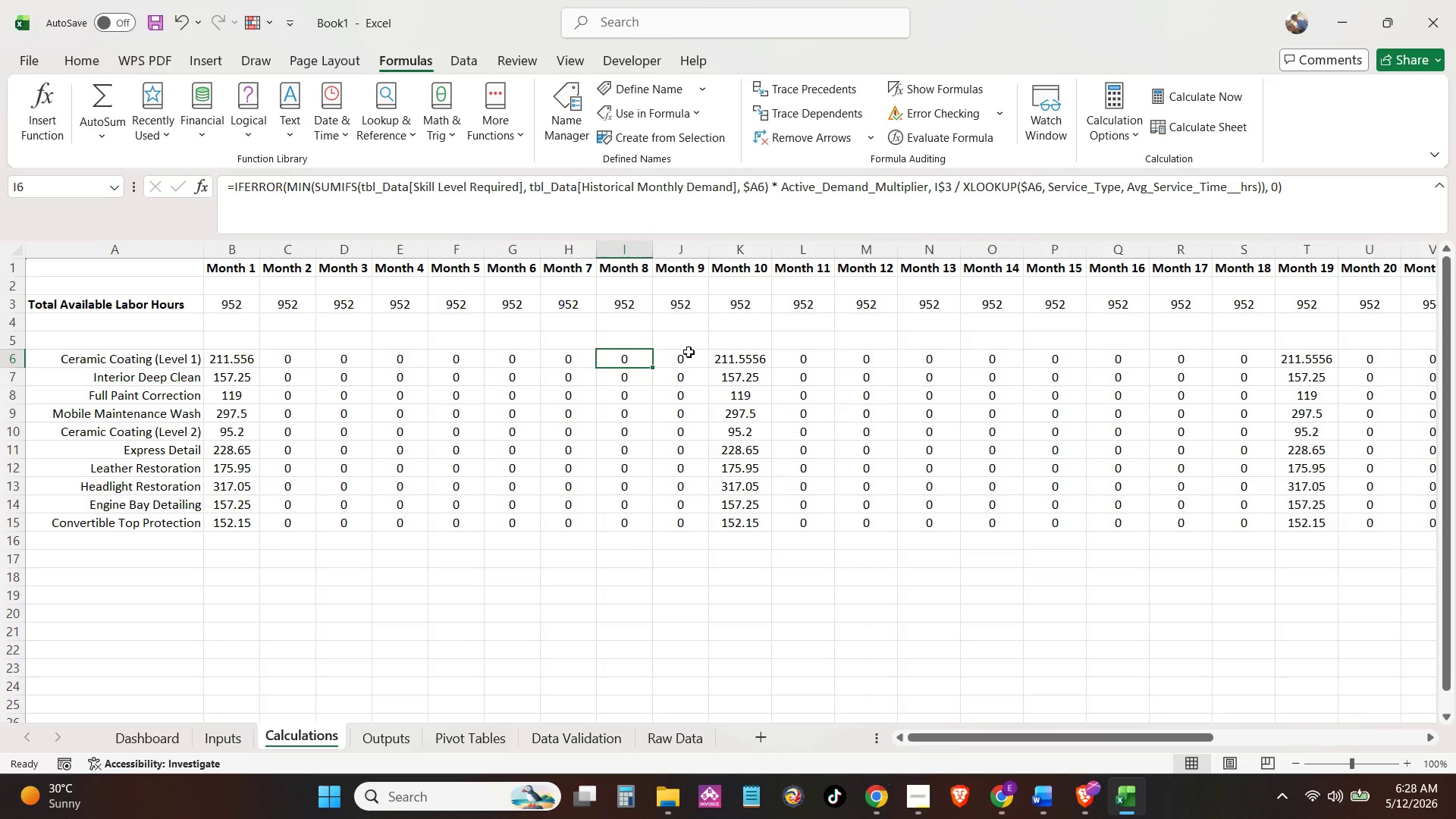 
left_click([689, 353])
 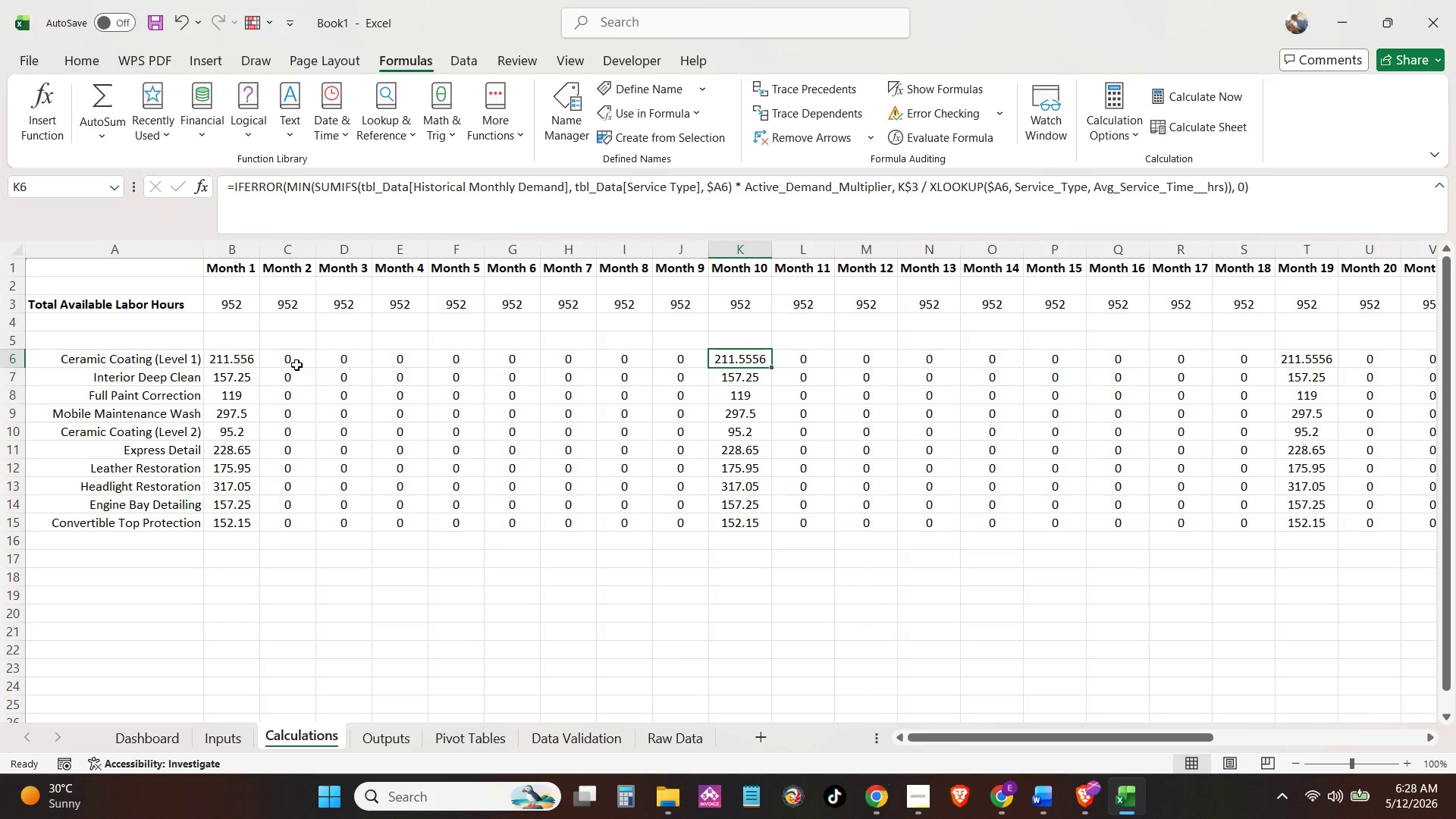 
left_click([249, 359])
 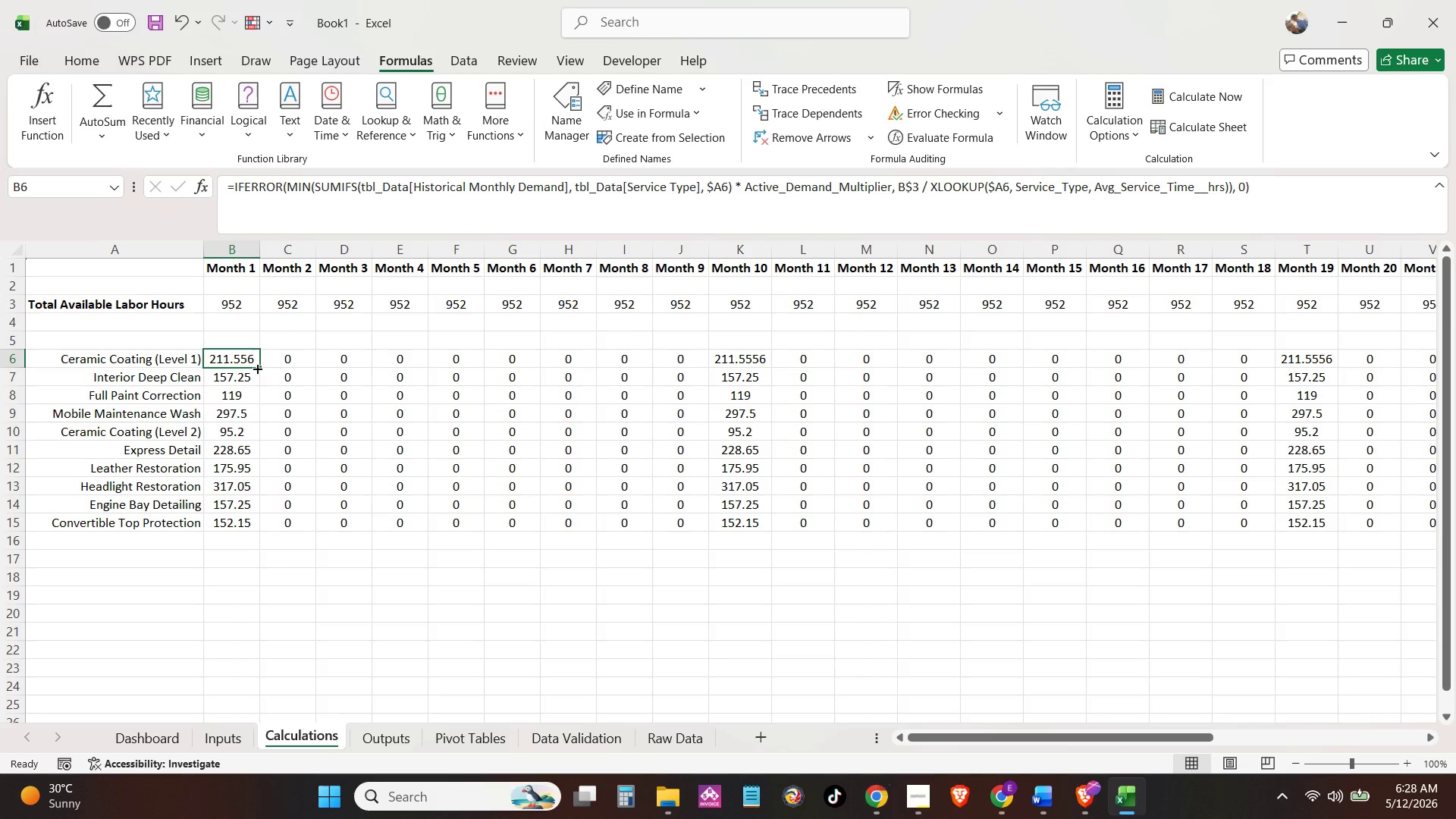 
left_click_drag(start_coordinate=[256, 368], to_coordinate=[323, 368])
 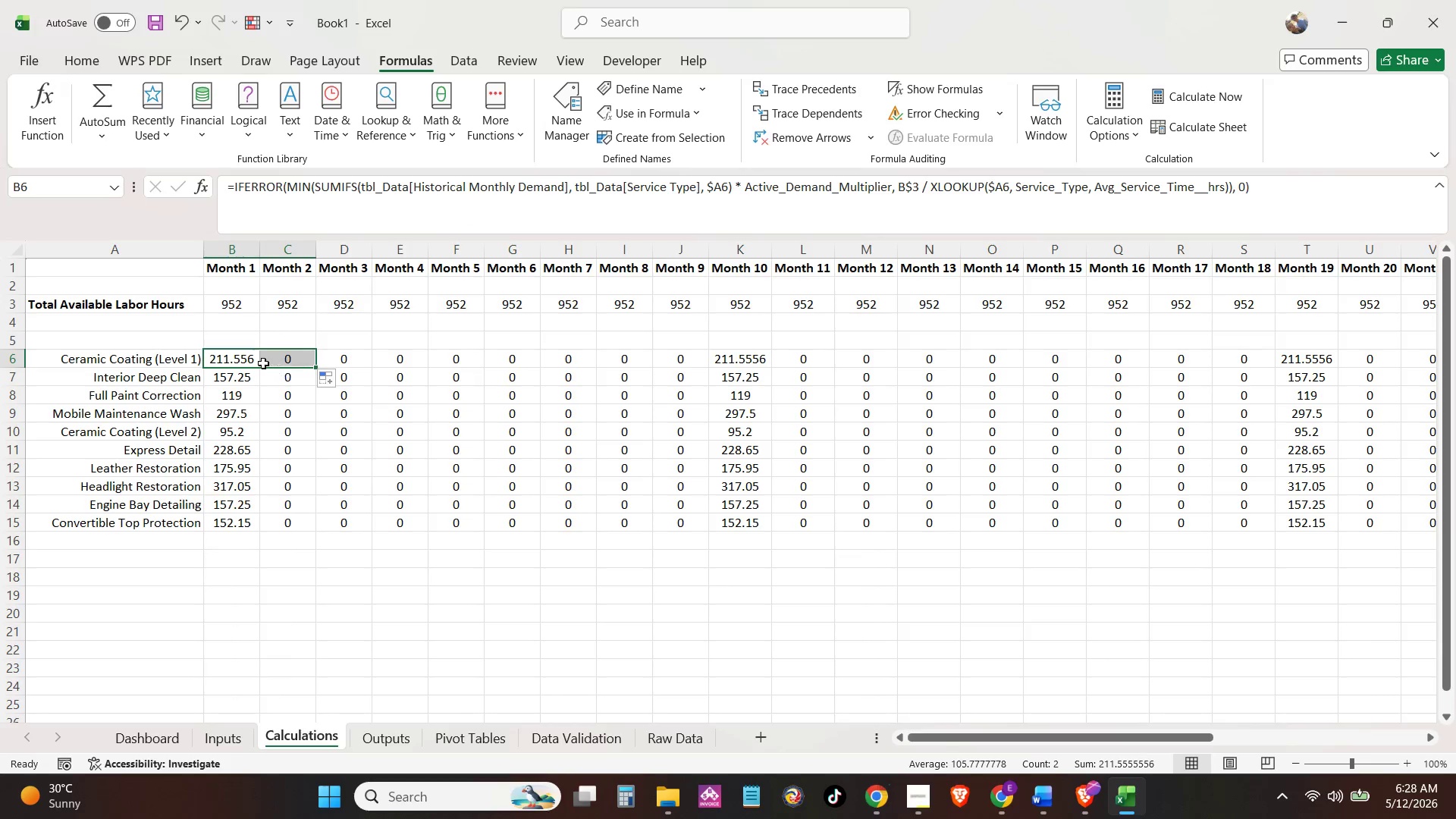 
left_click([262, 363])
 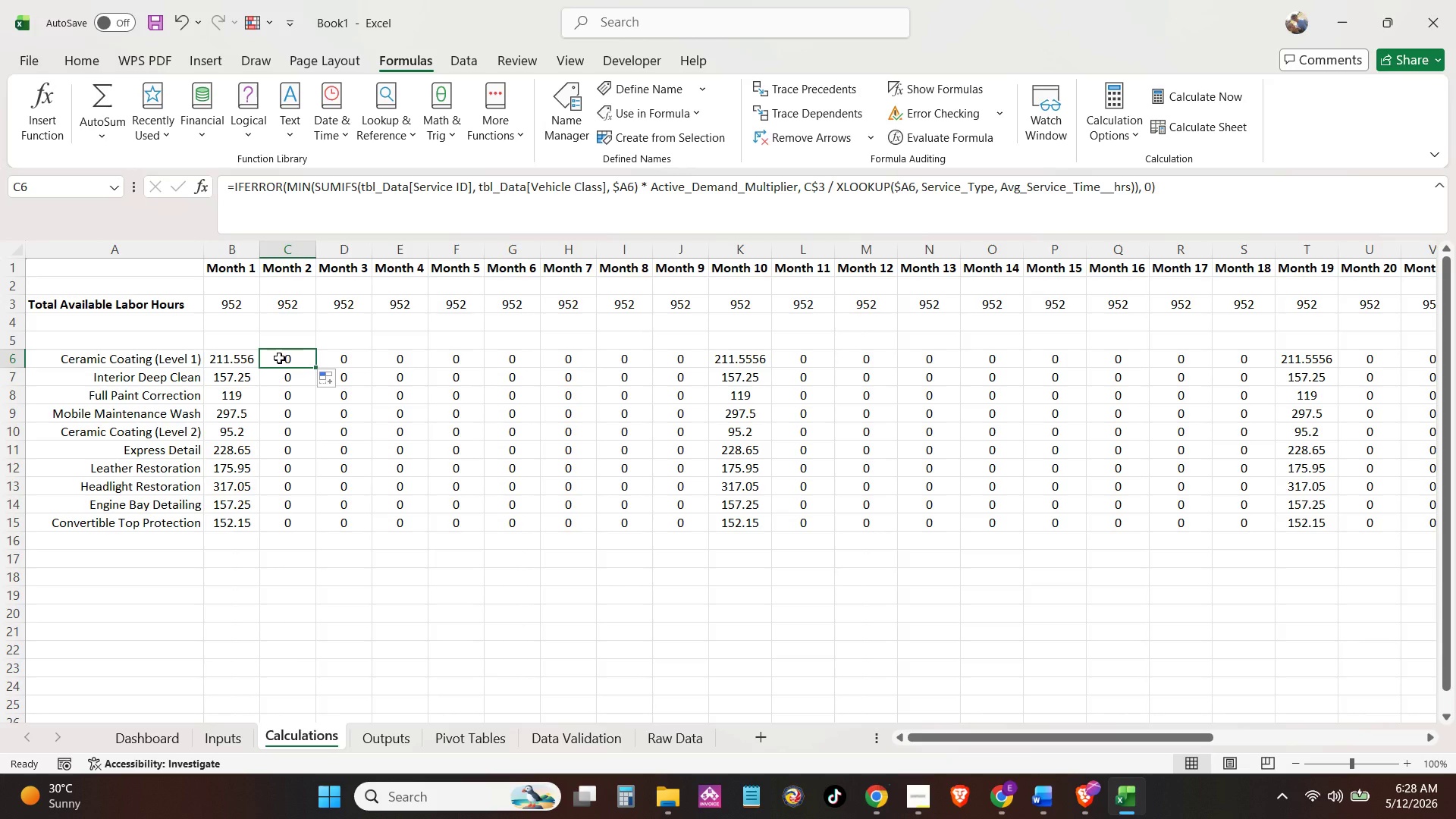 
left_click([215, 364])
 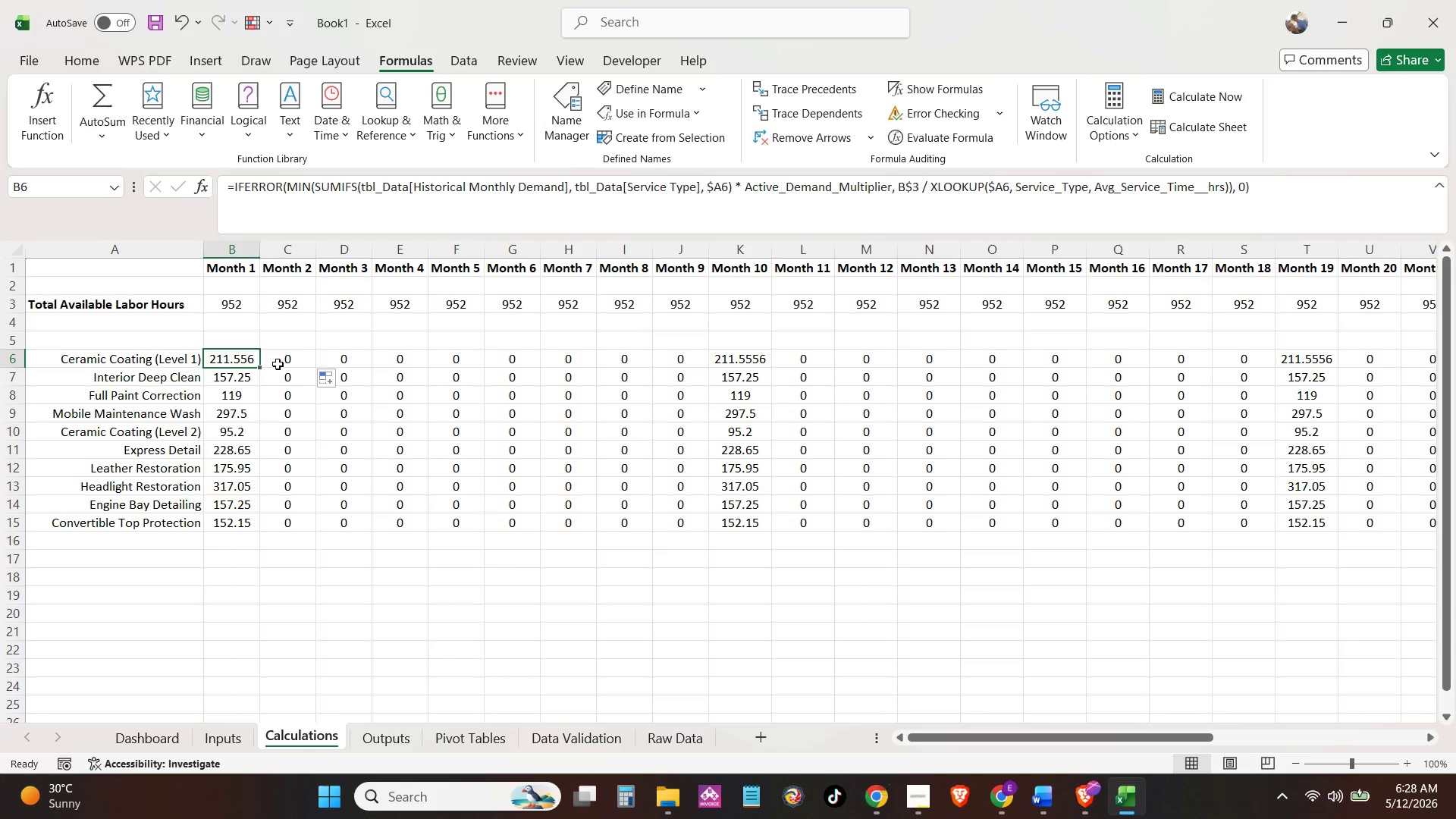 
left_click([278, 364])
 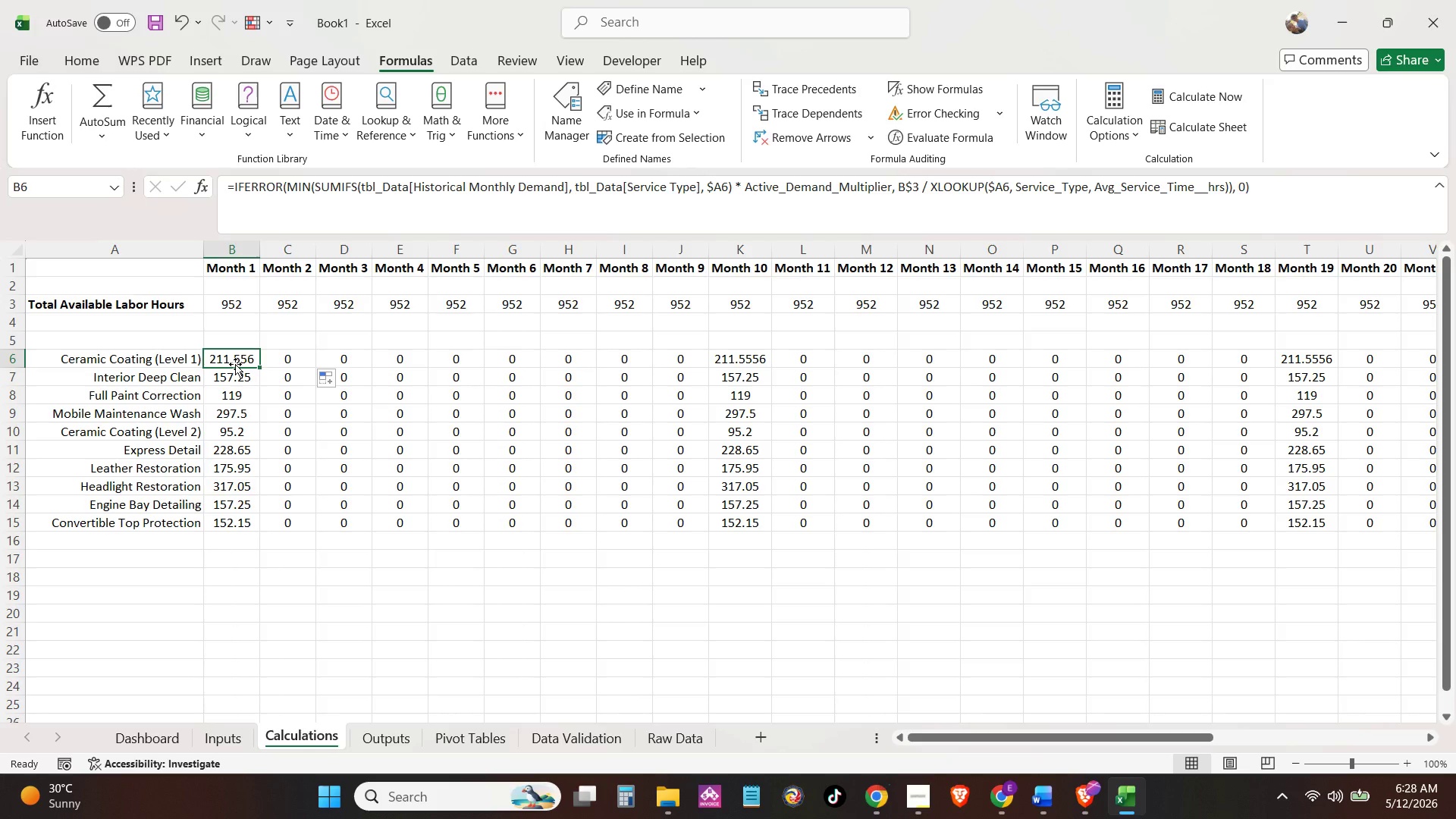 
double_click([279, 360])
 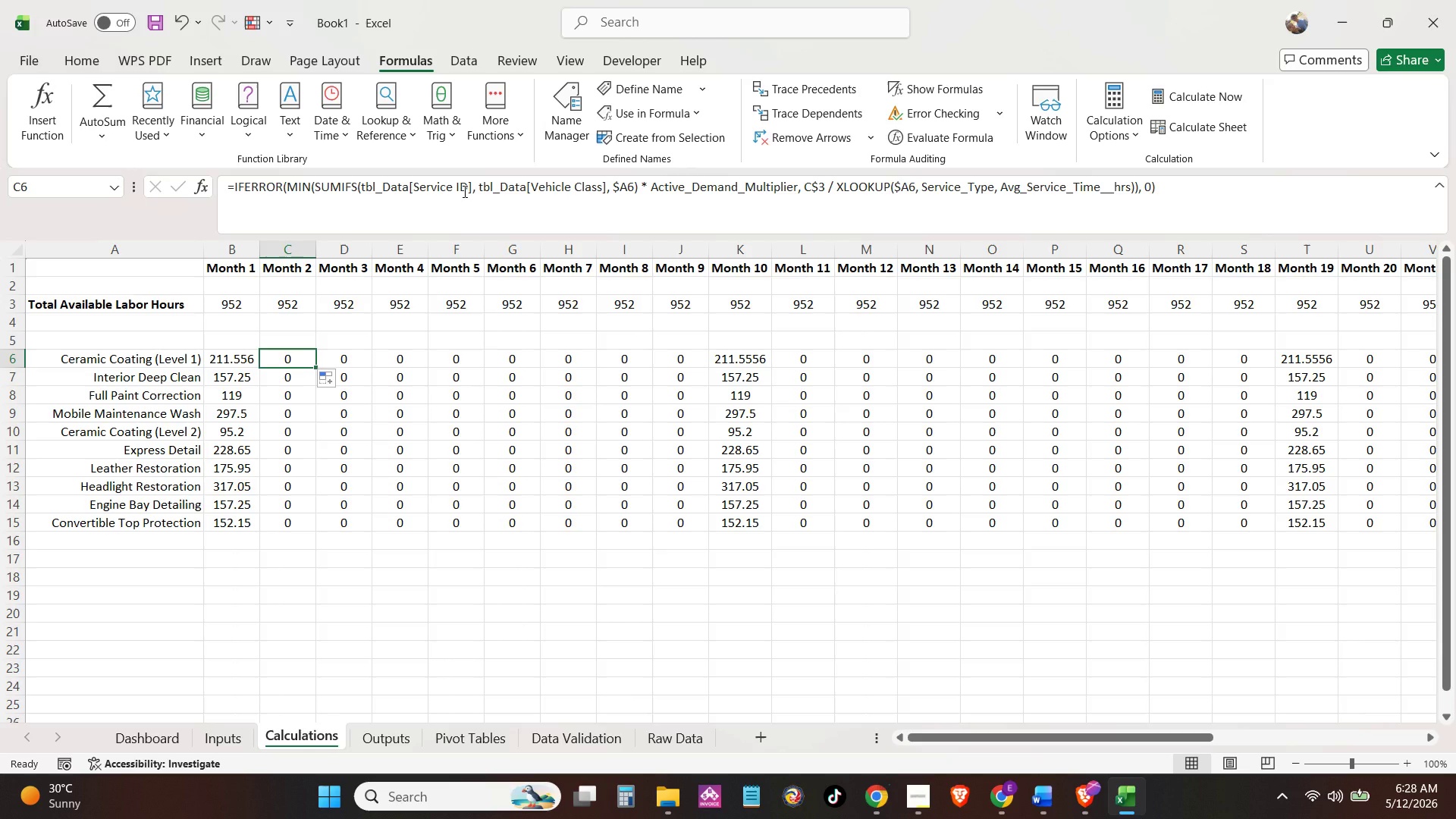 
left_click([463, 191])
 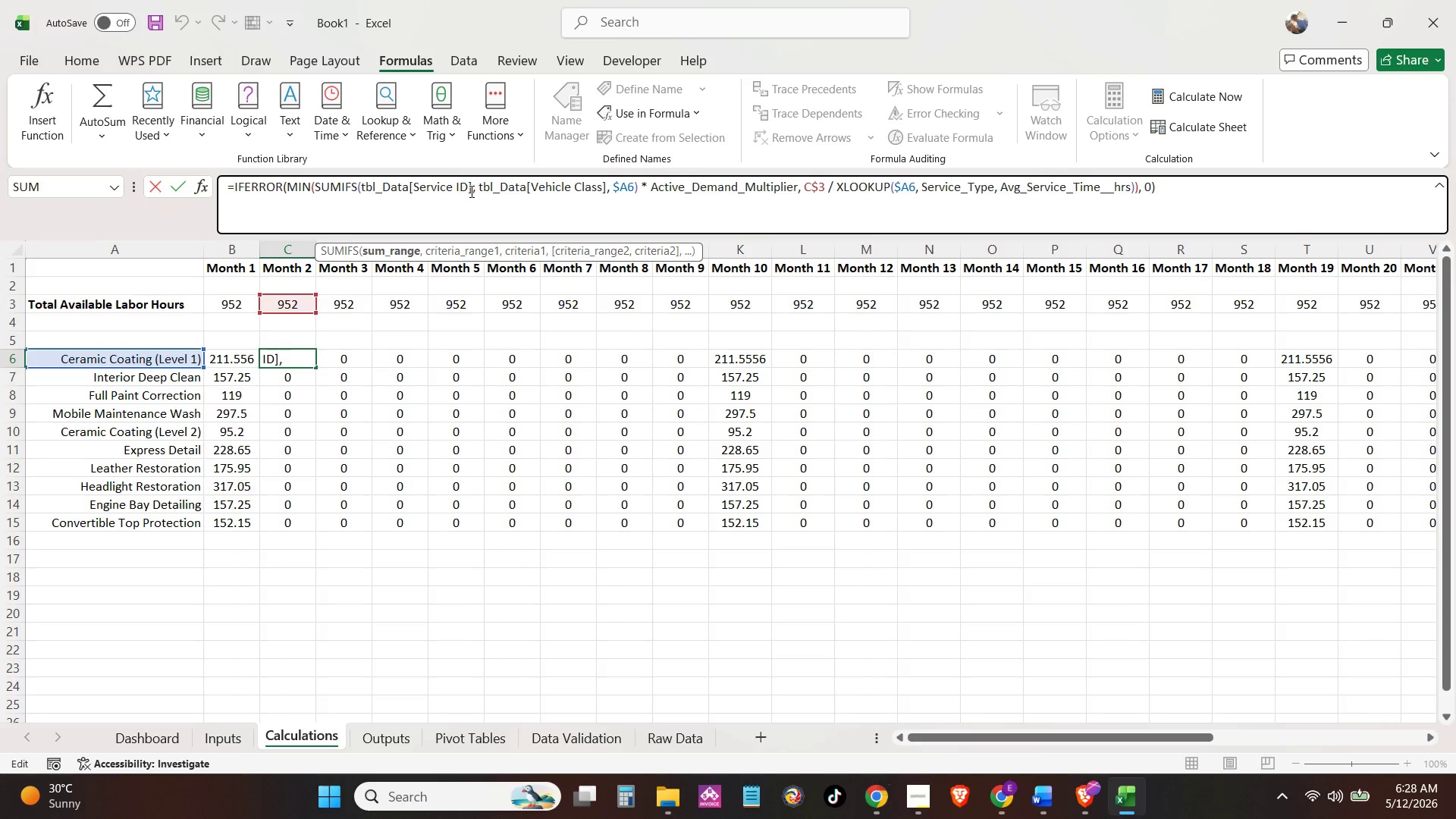 
left_click([470, 191])
 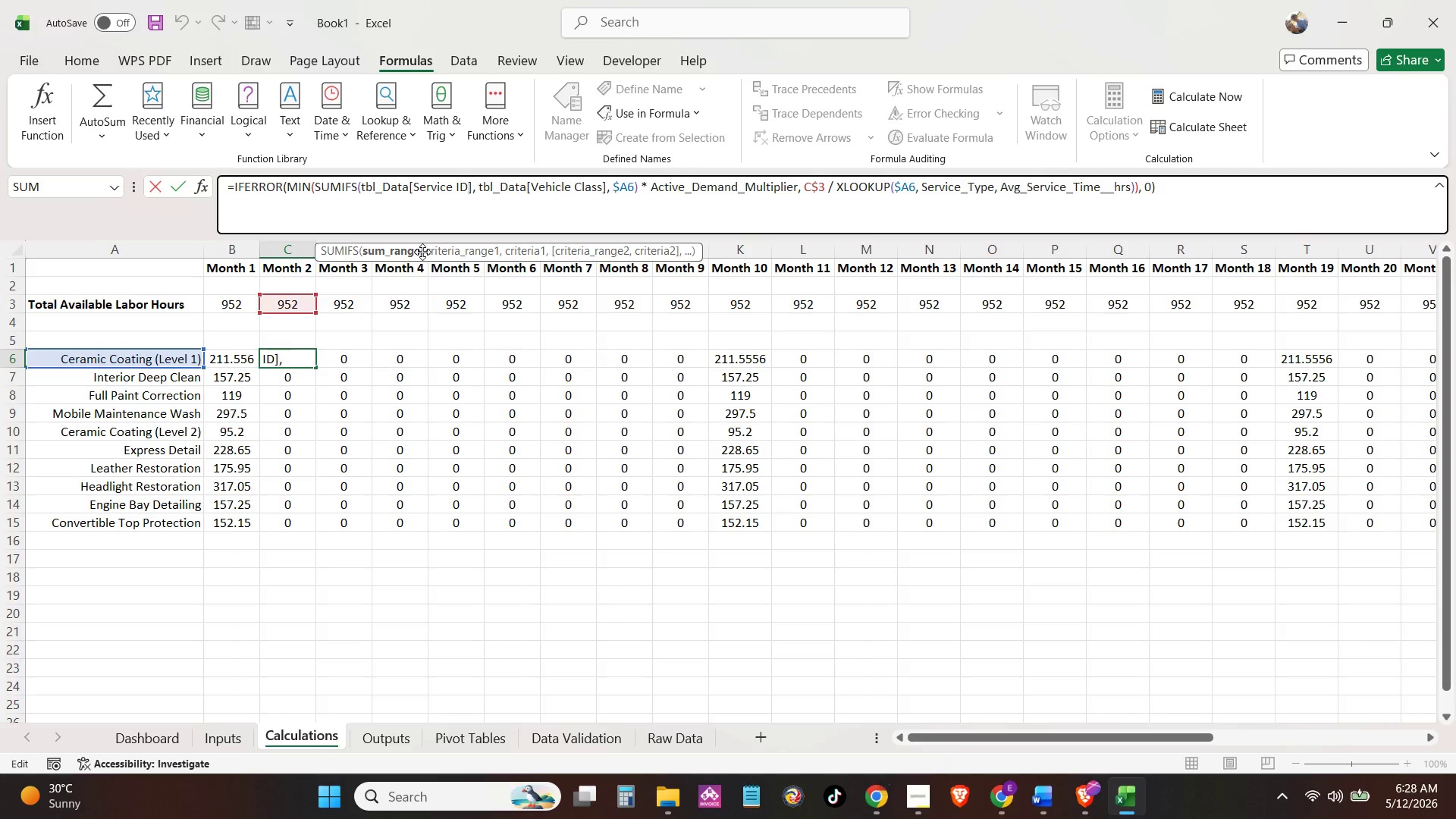 
key(Backspace)
 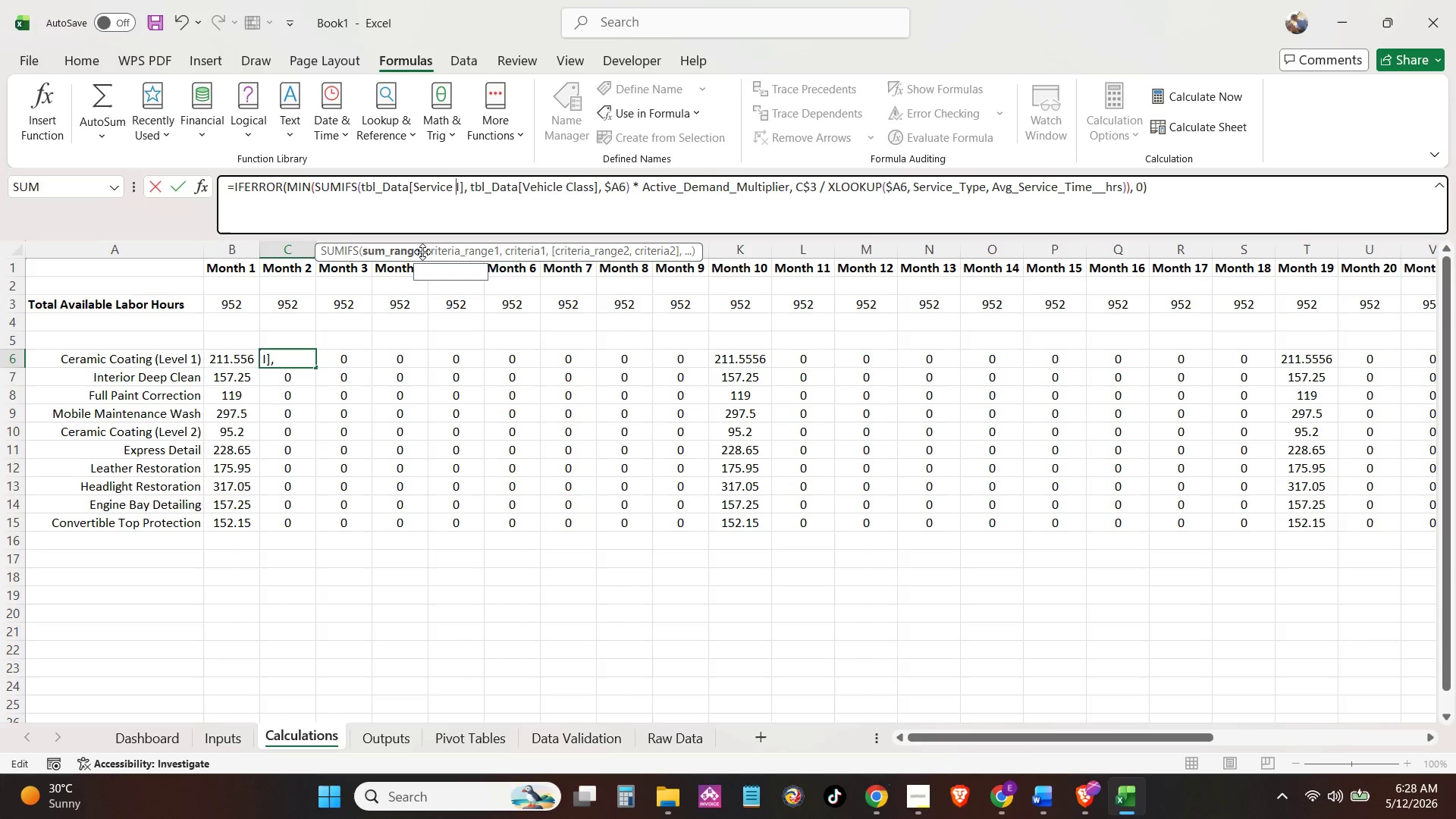 
key(Backspace)
 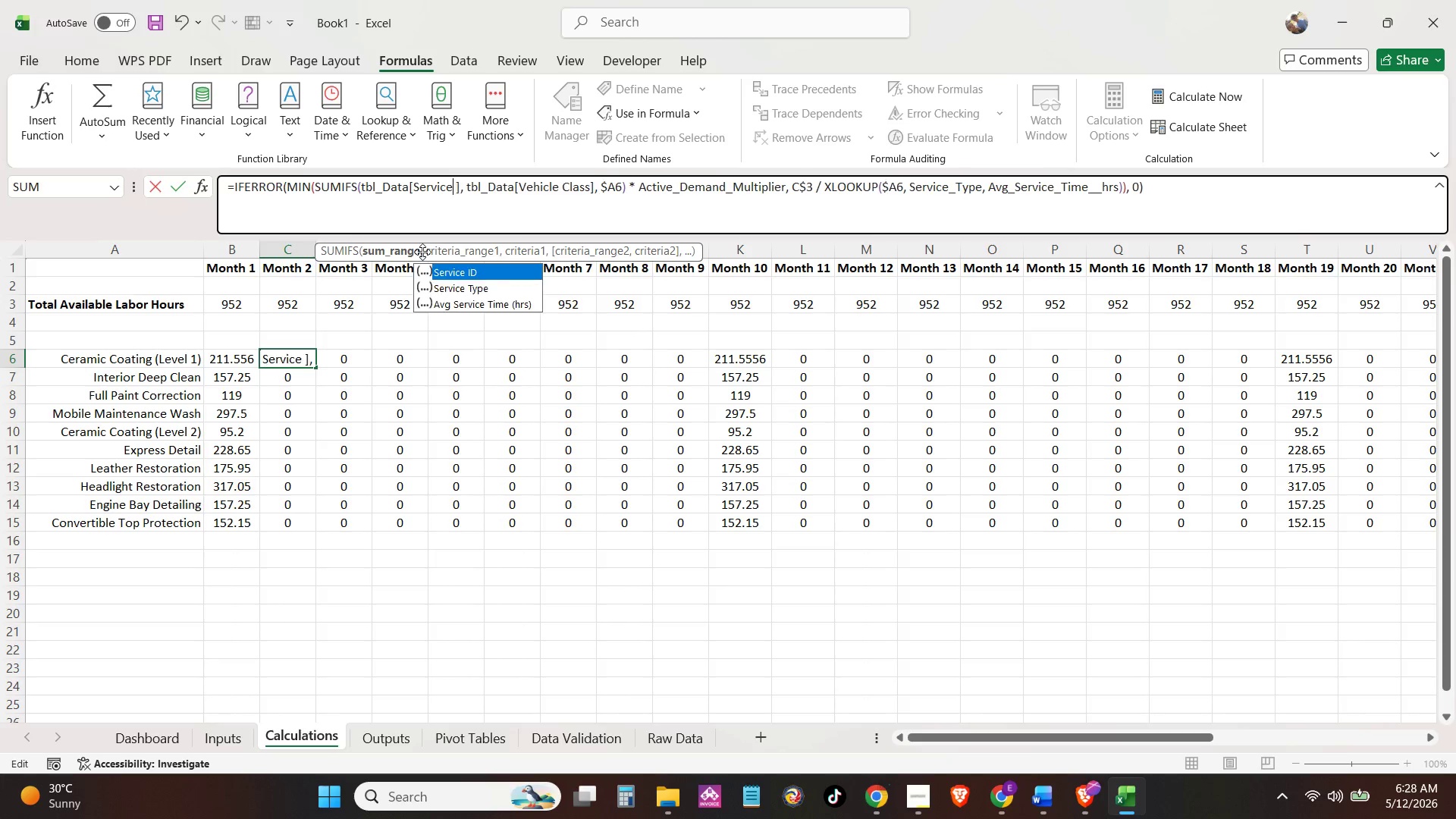 
key(Backspace)
 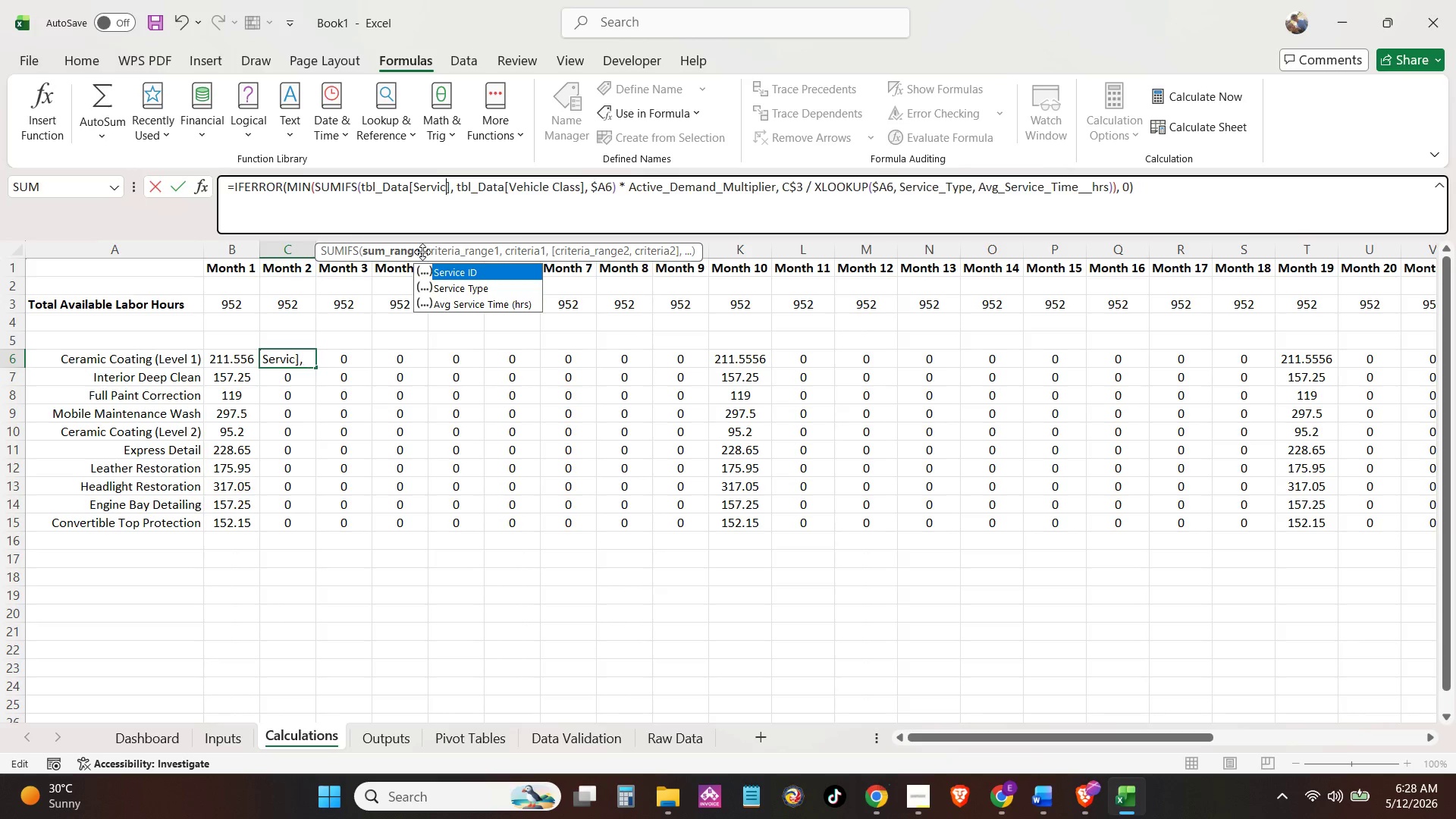 
key(Backspace)
 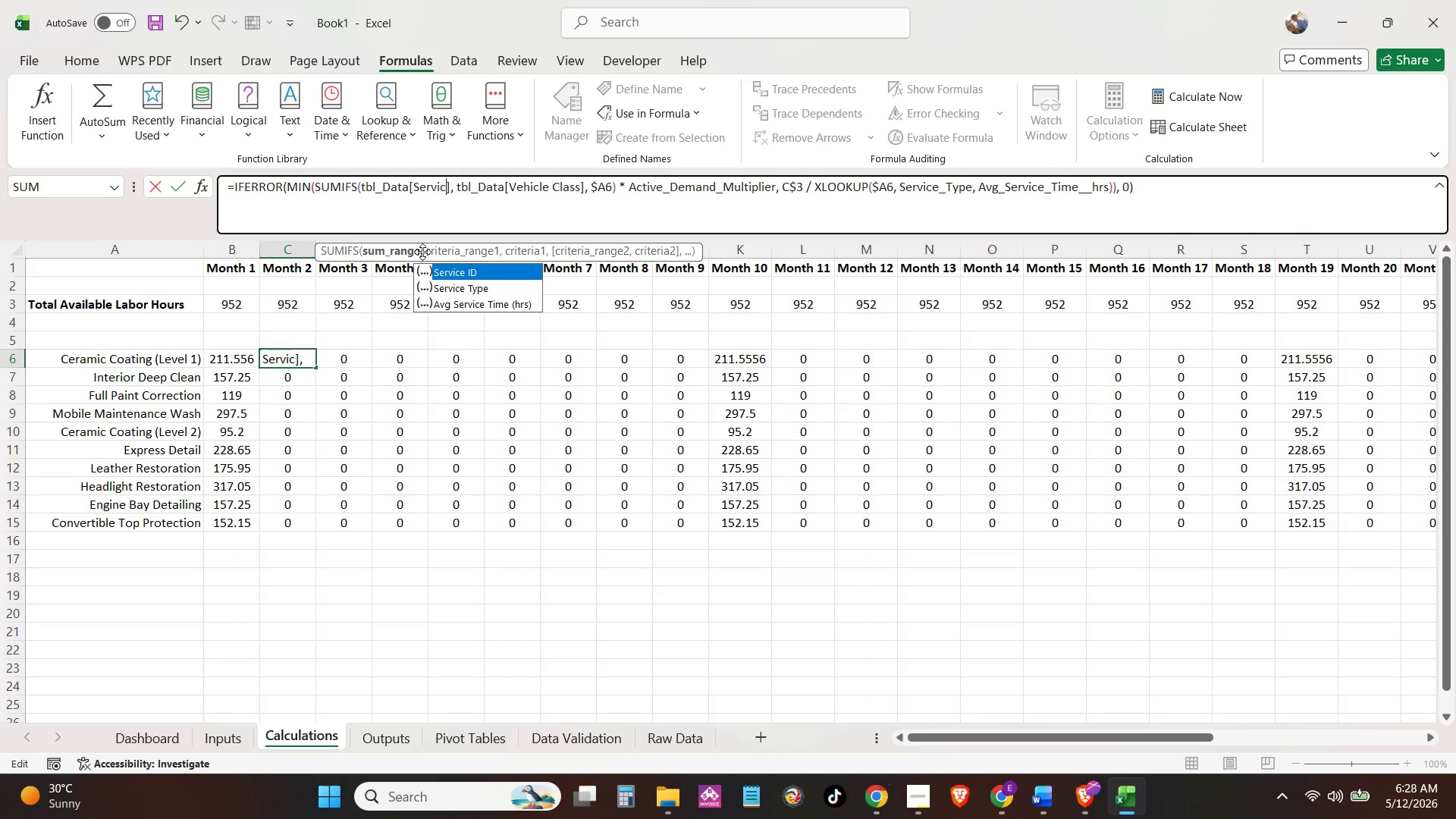 
key(Backspace)
 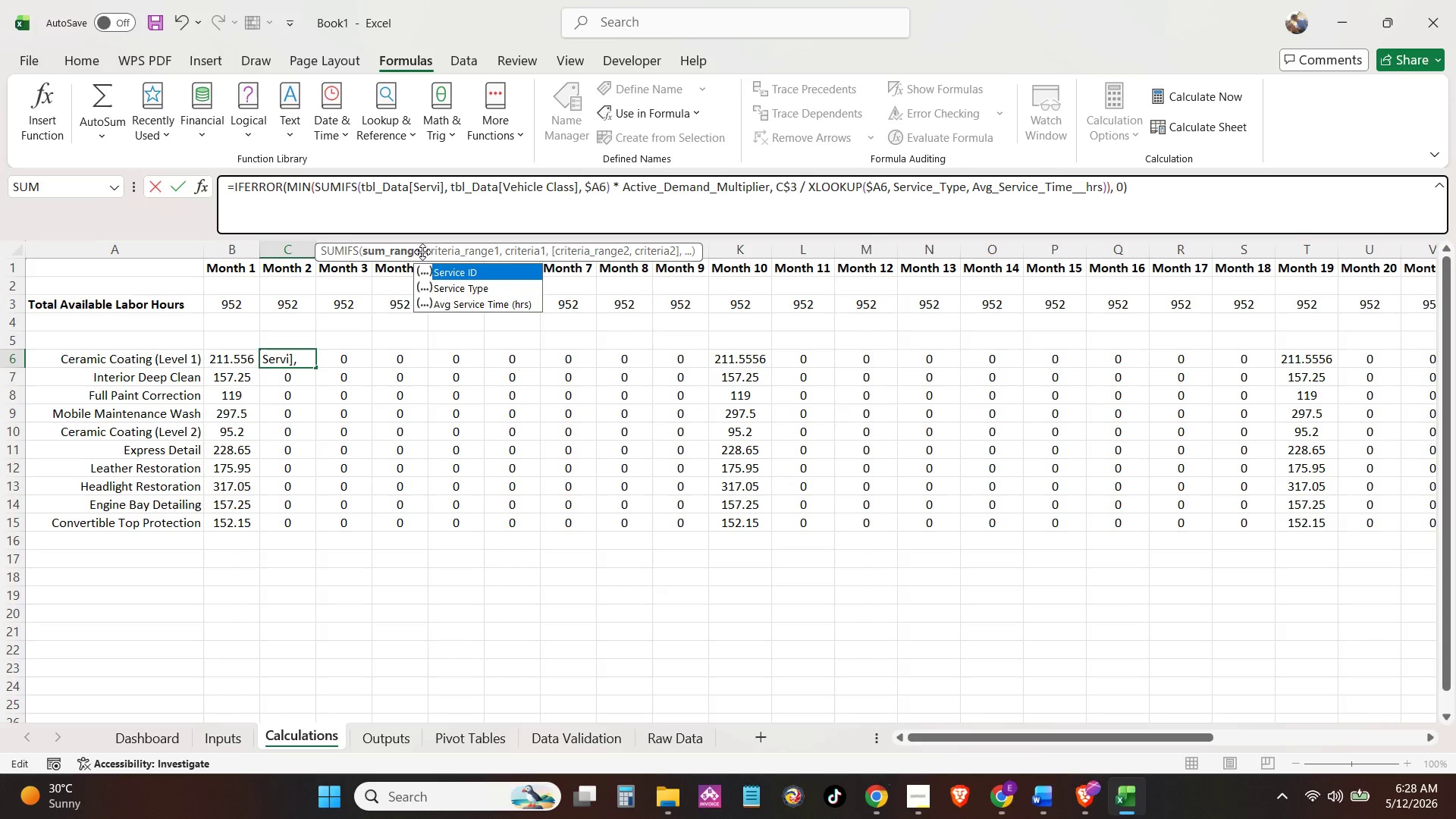 
key(Backspace)
 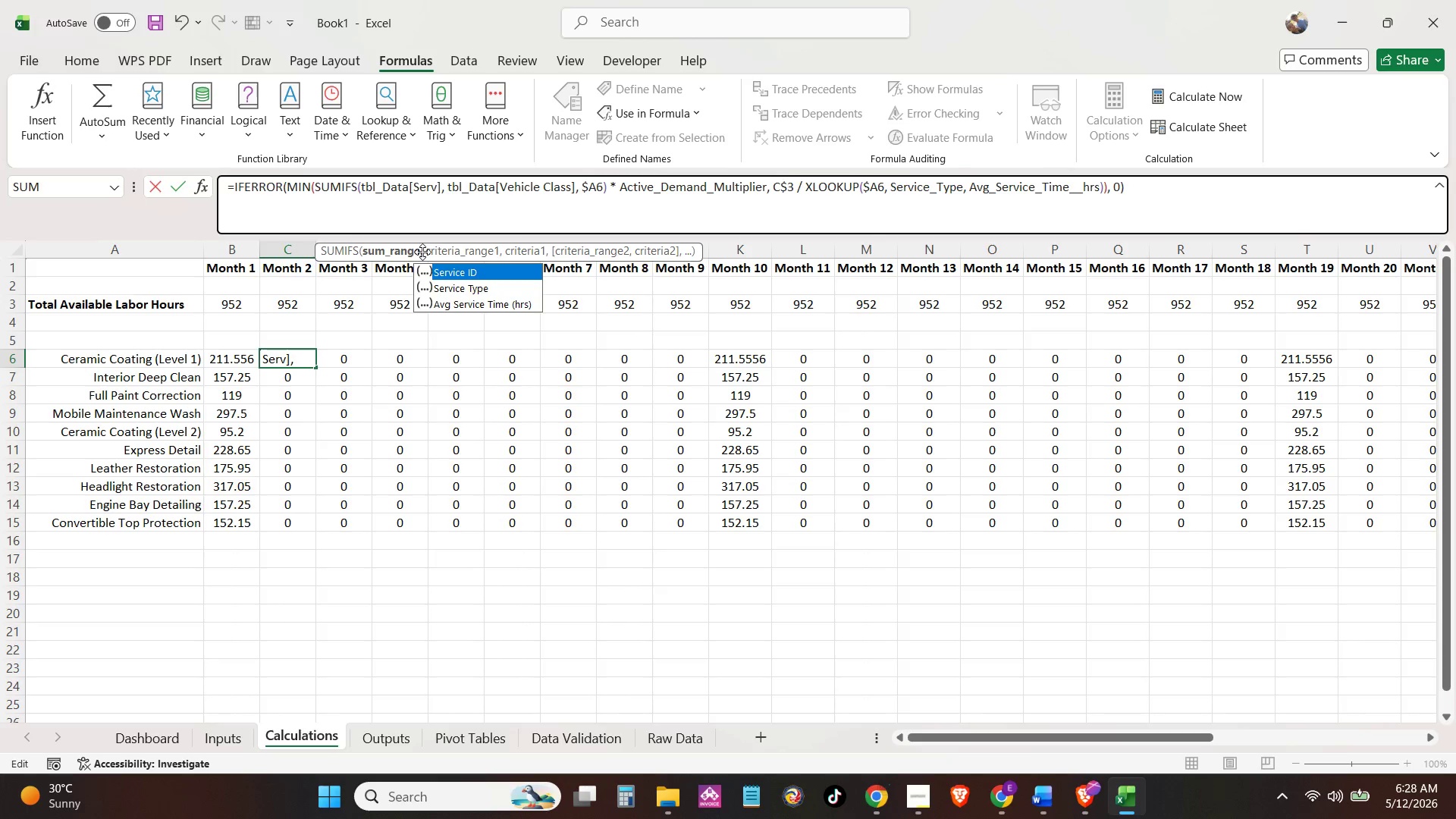 
key(Backspace)
 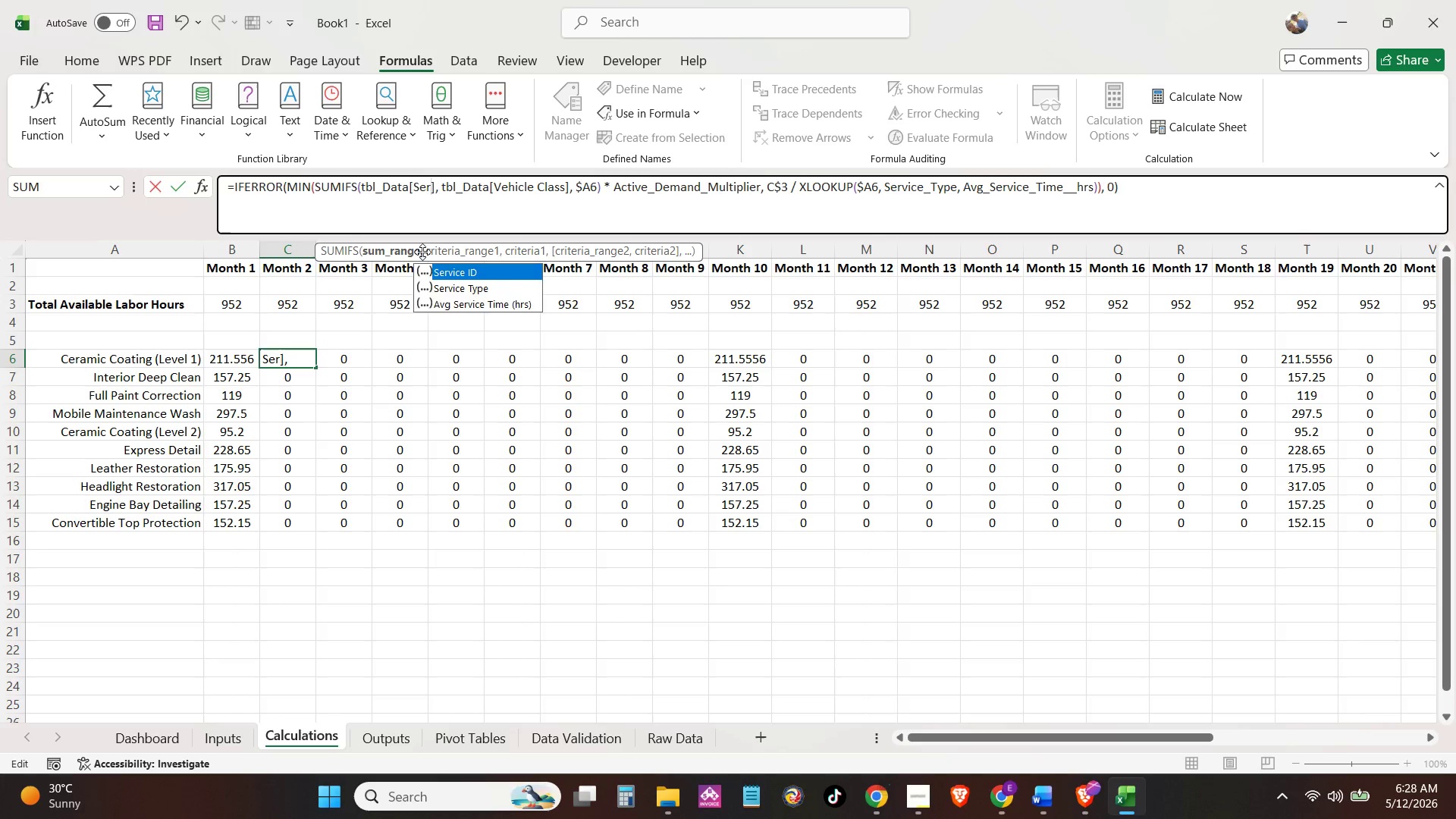 
key(Backspace)
 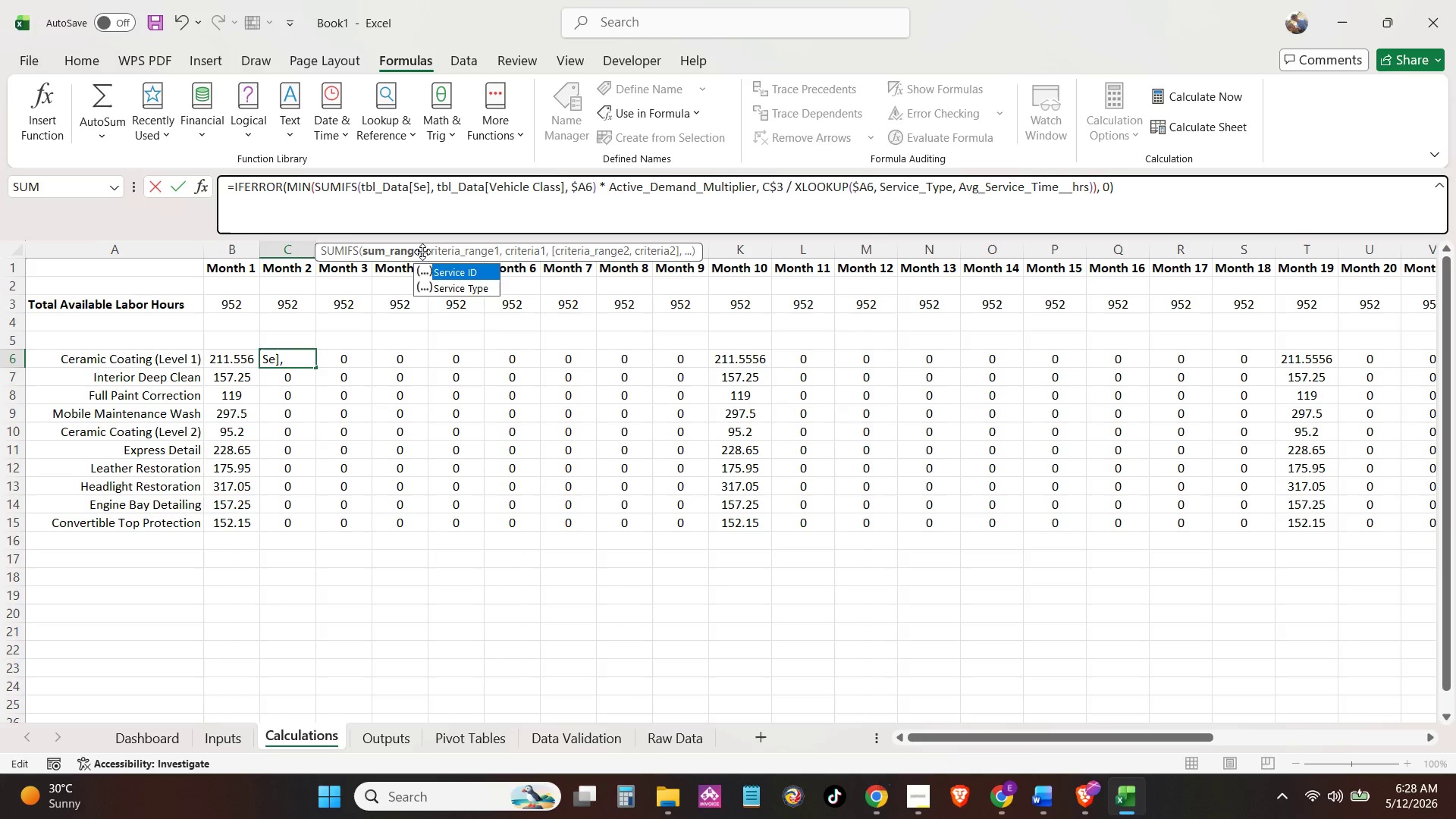 
key(Backspace)
 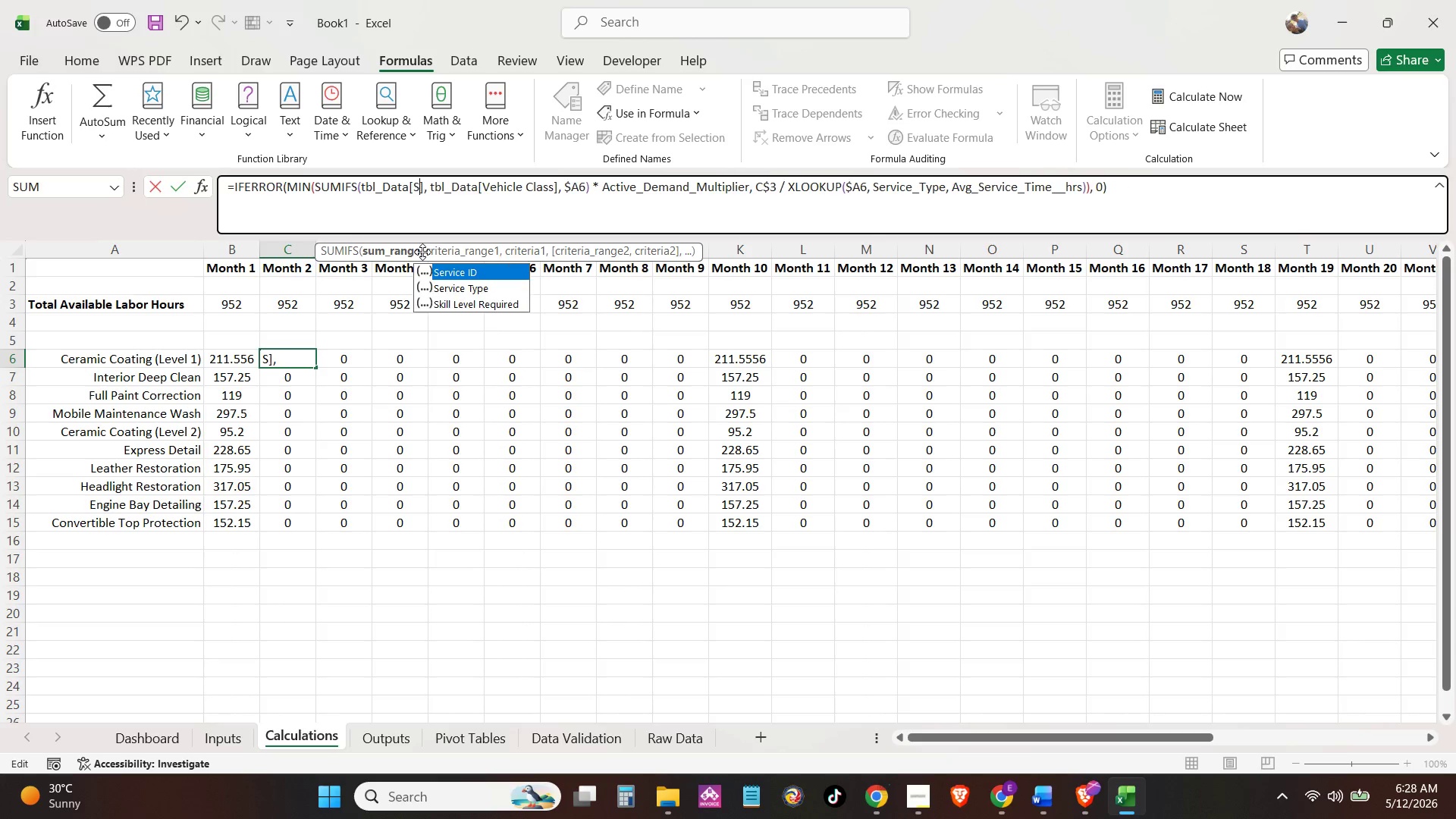 
key(Backspace)
 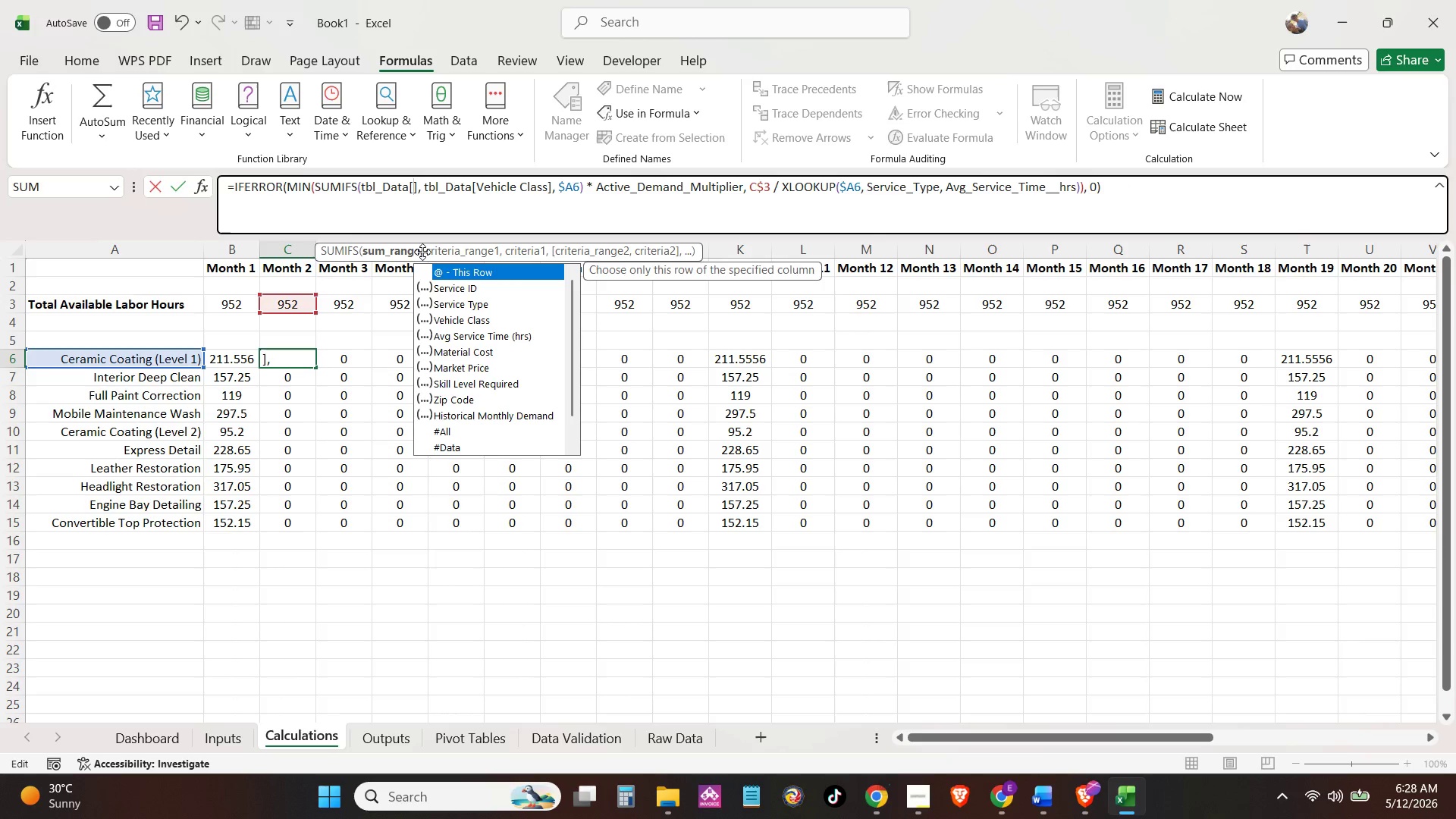 
key(ArrowDown)
 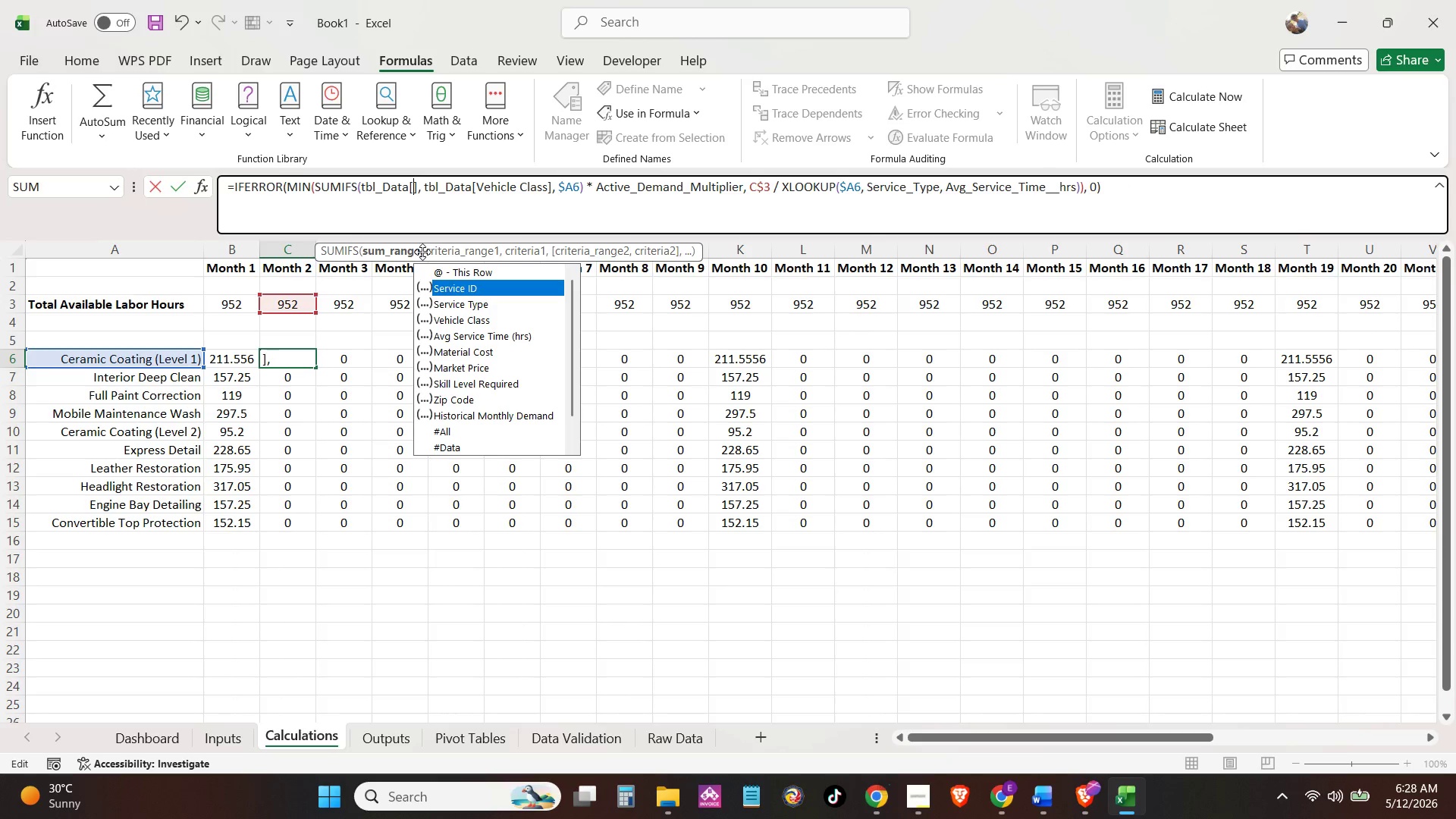 
key(ArrowDown)
 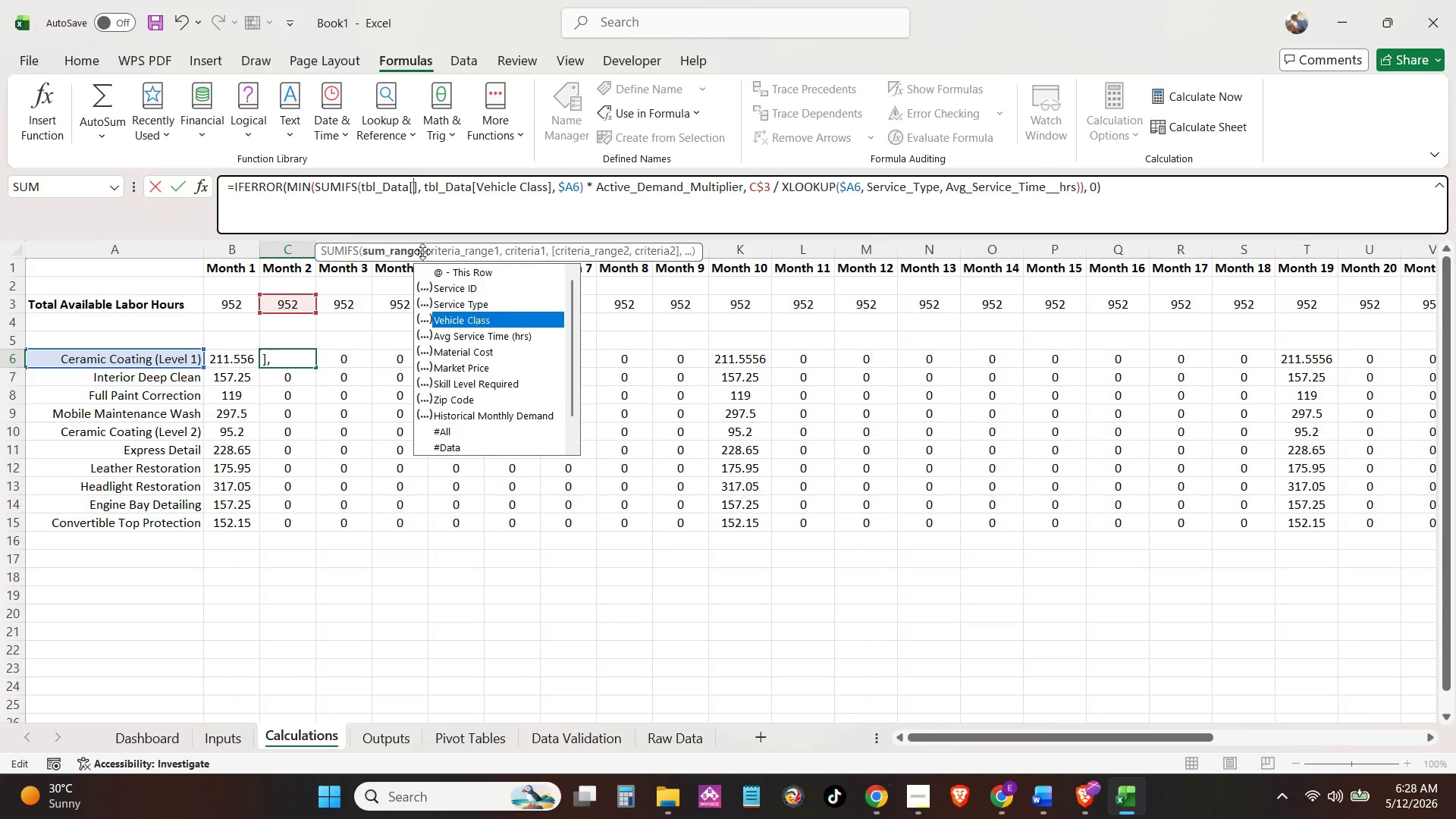 
key(ArrowDown)
 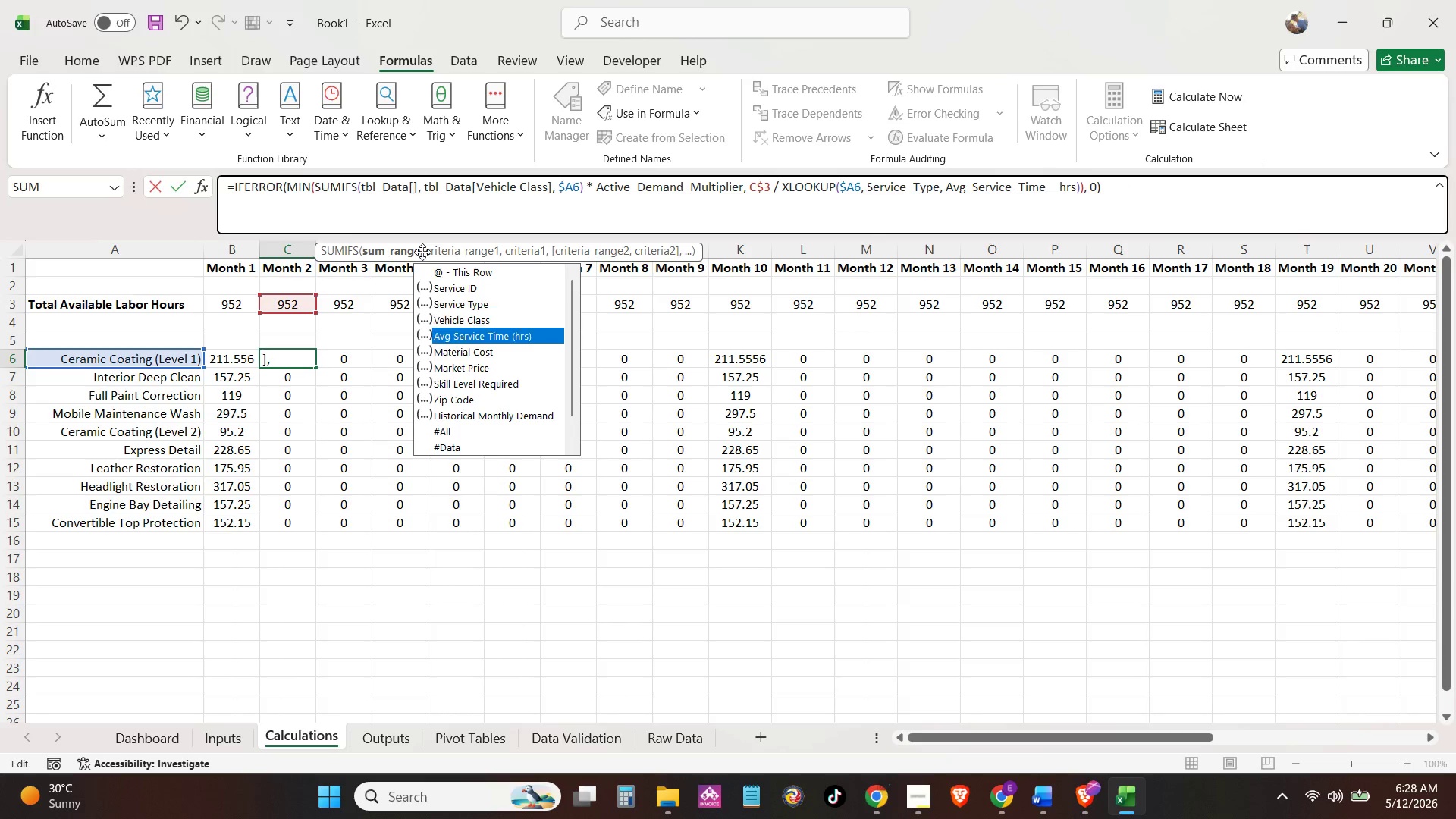 
key(ArrowDown)
 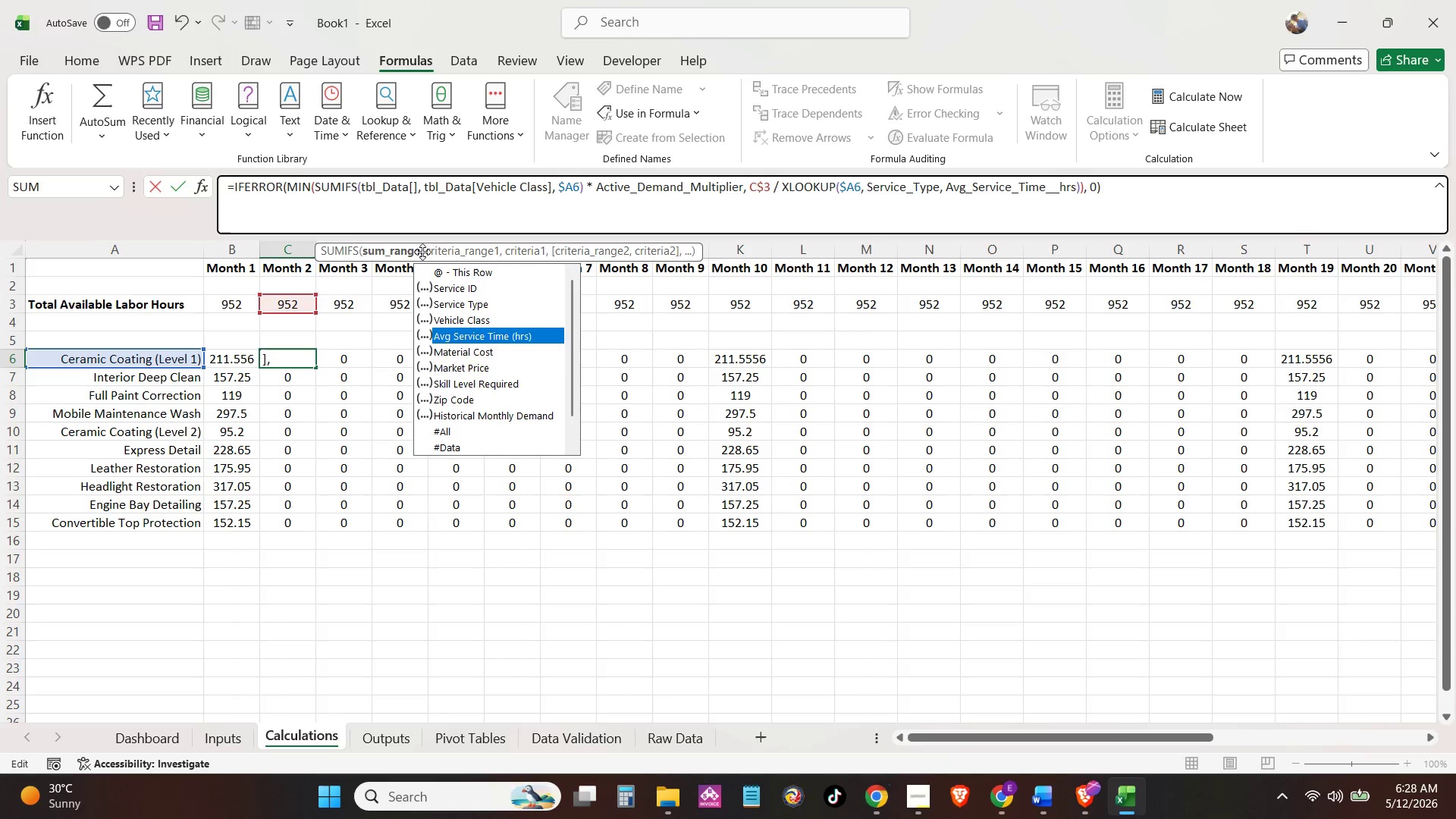 
key(ArrowDown)
 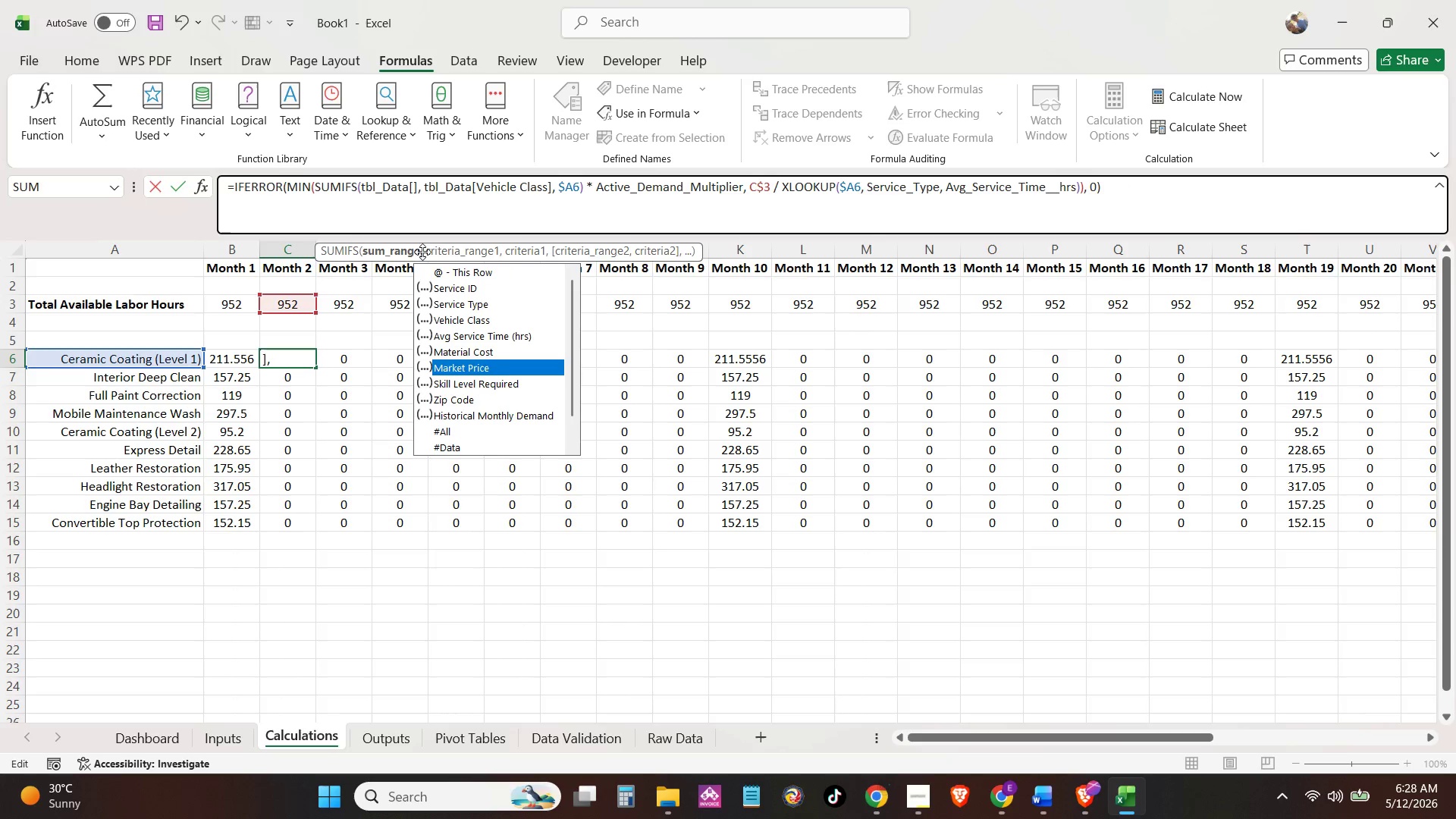 
key(ArrowDown)
 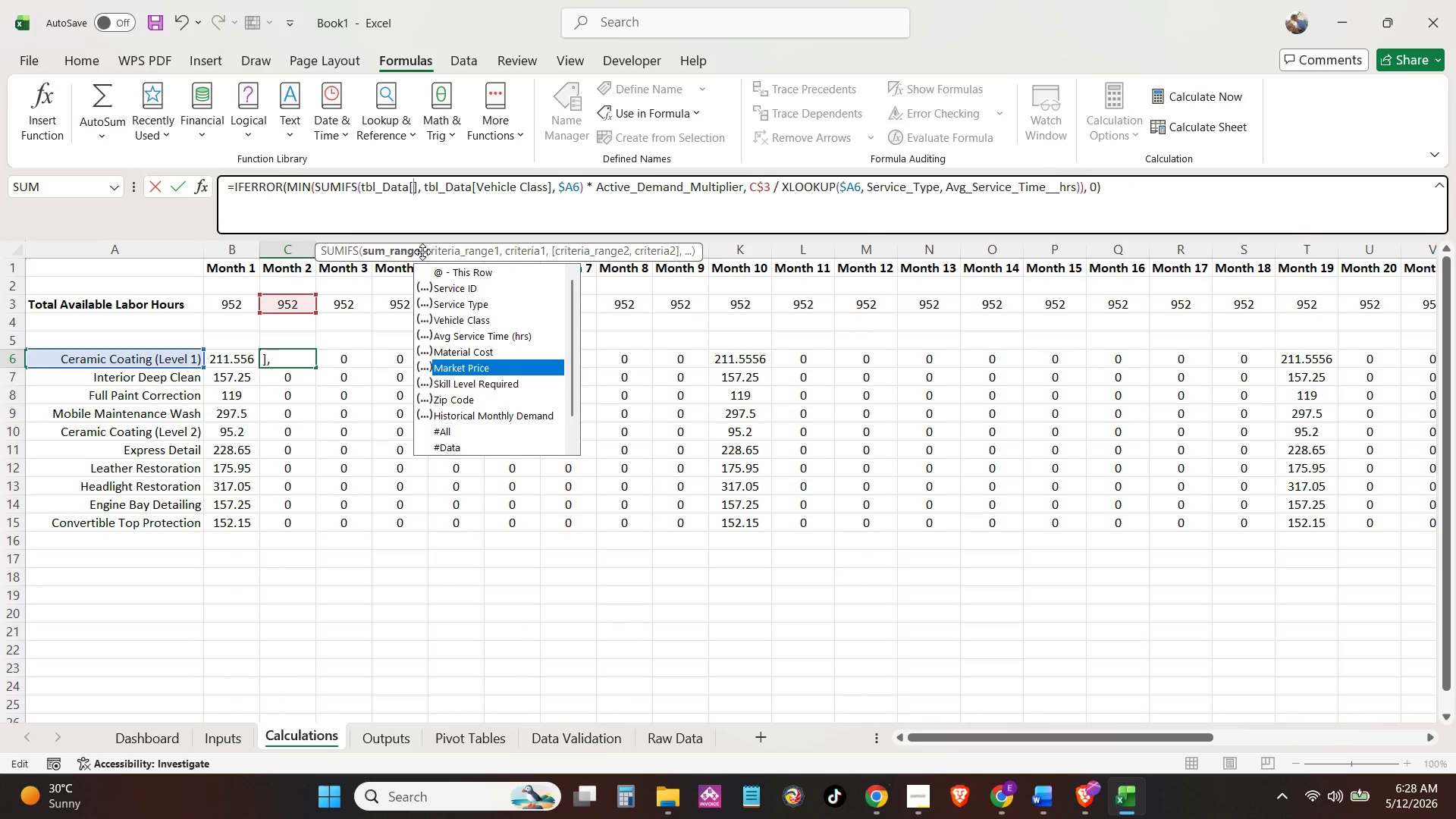 
key(ArrowDown)
 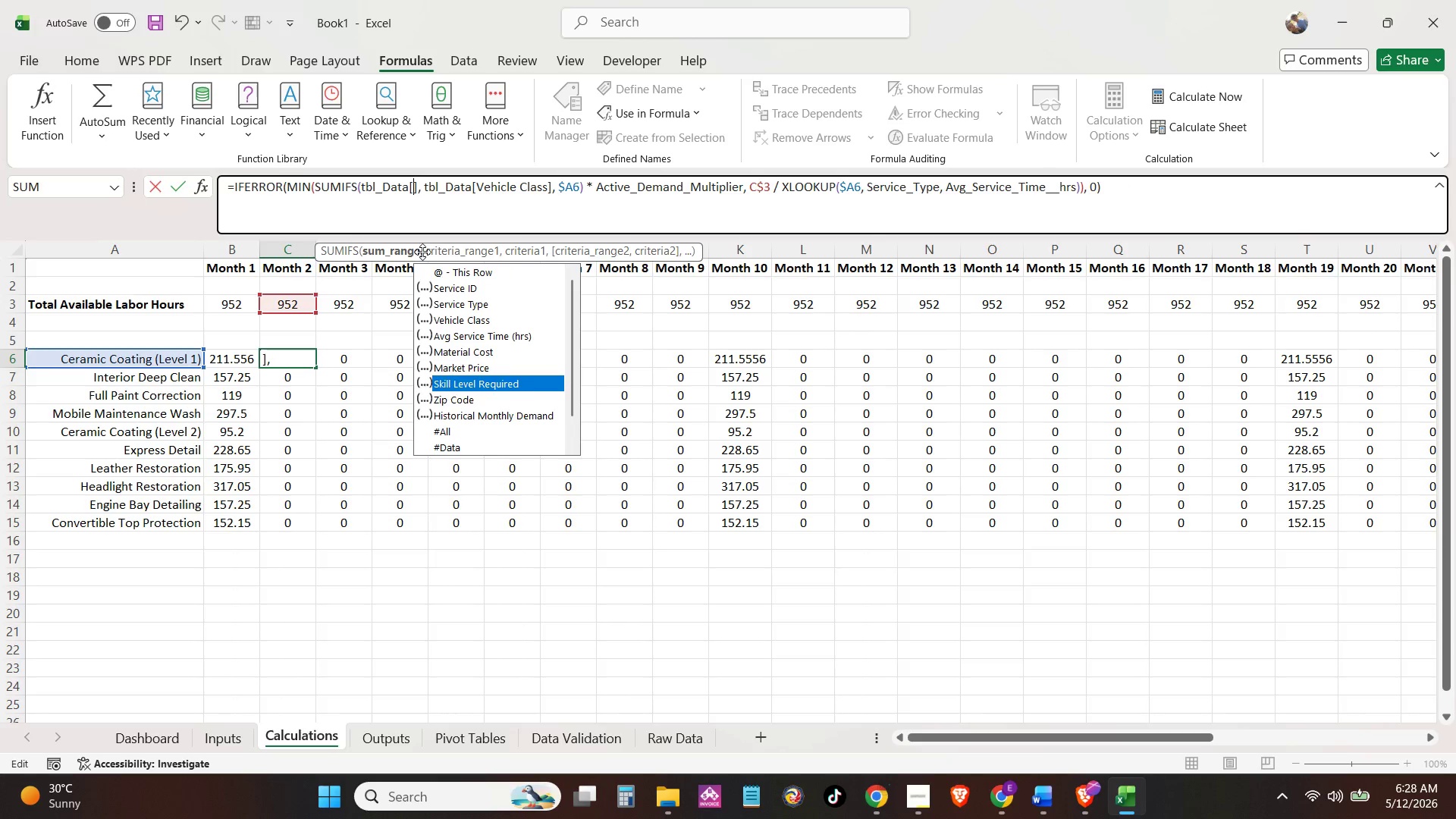 
key(ArrowDown)
 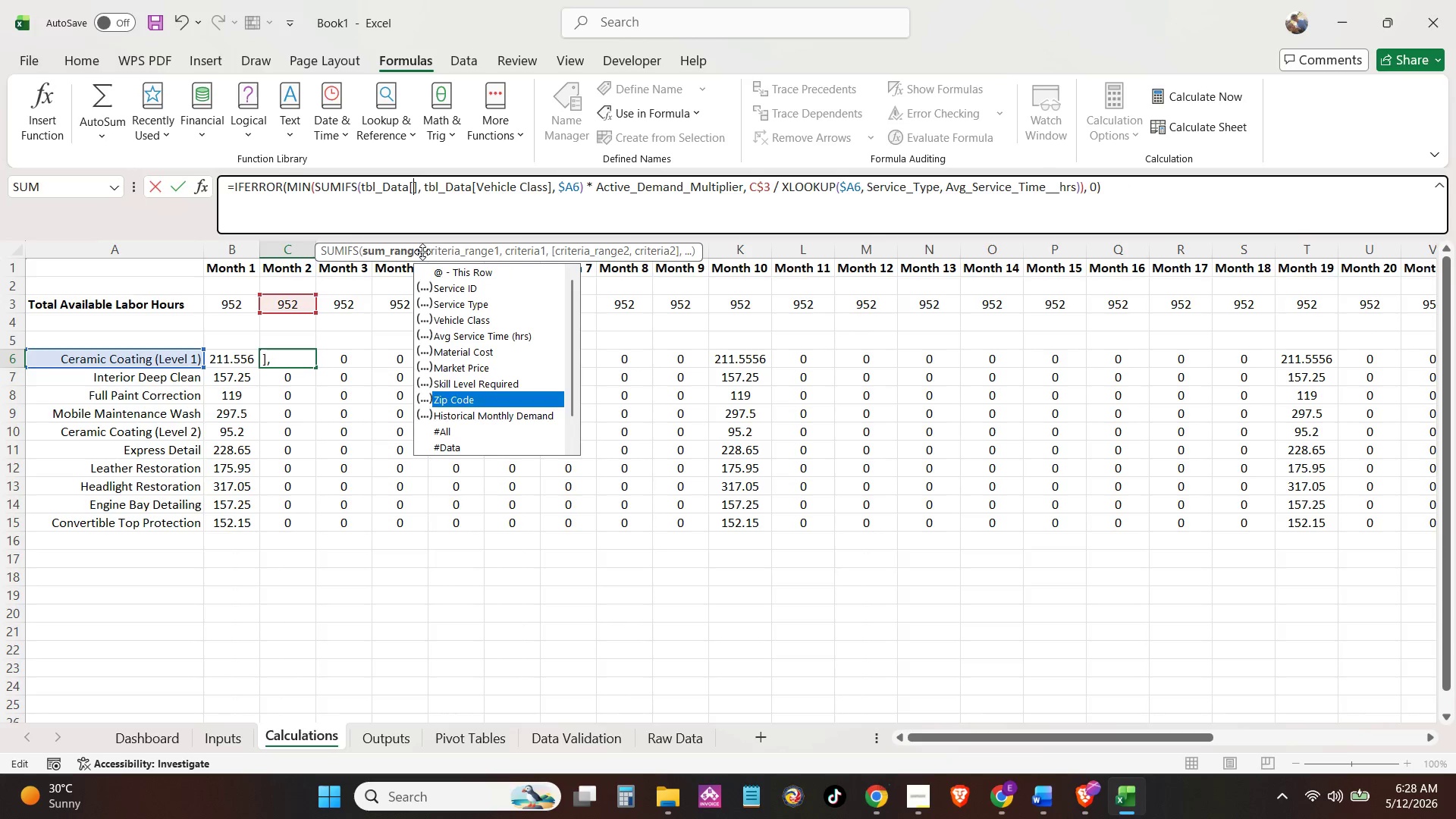 
key(ArrowDown)
 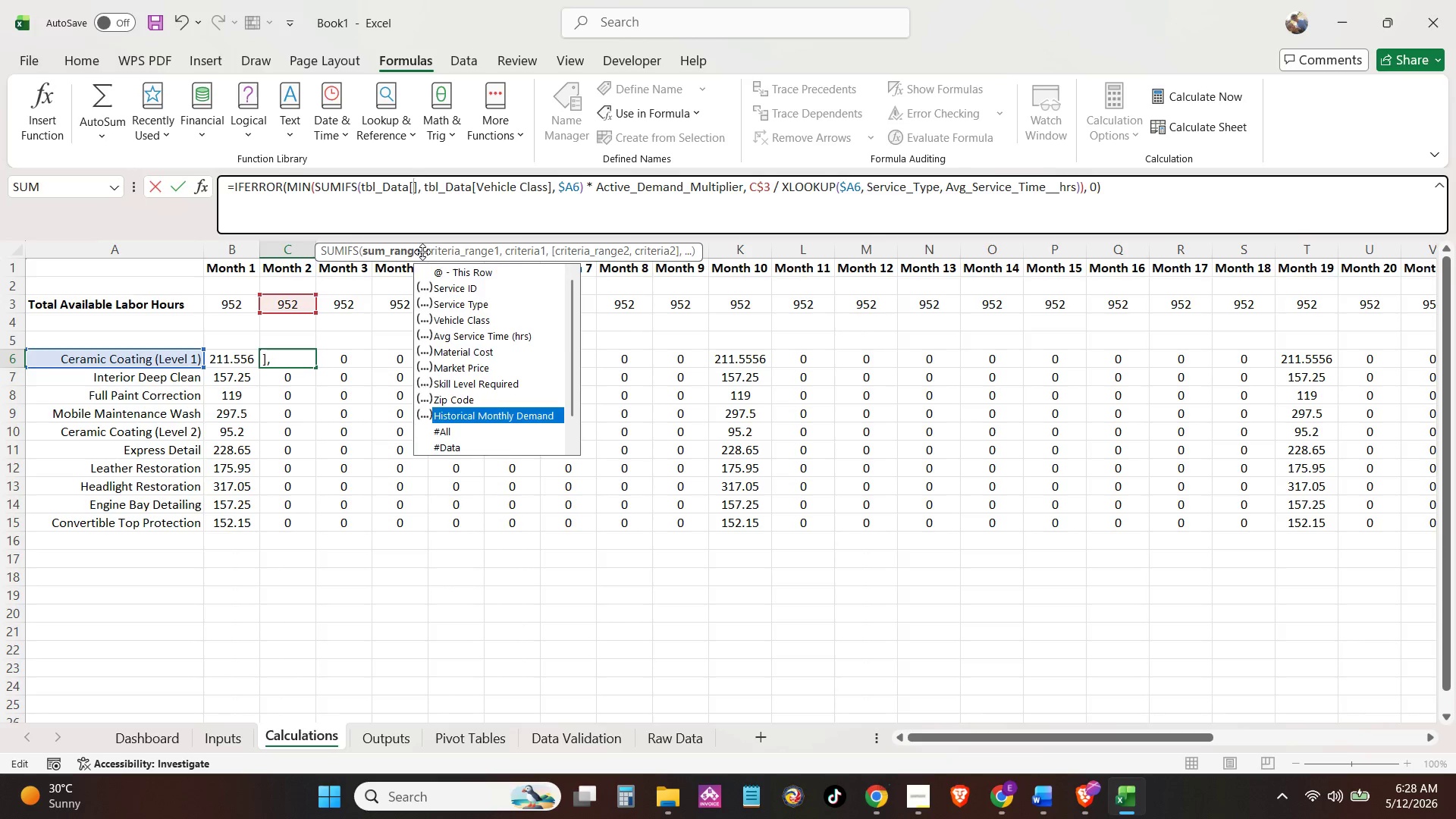 
key(Tab)
 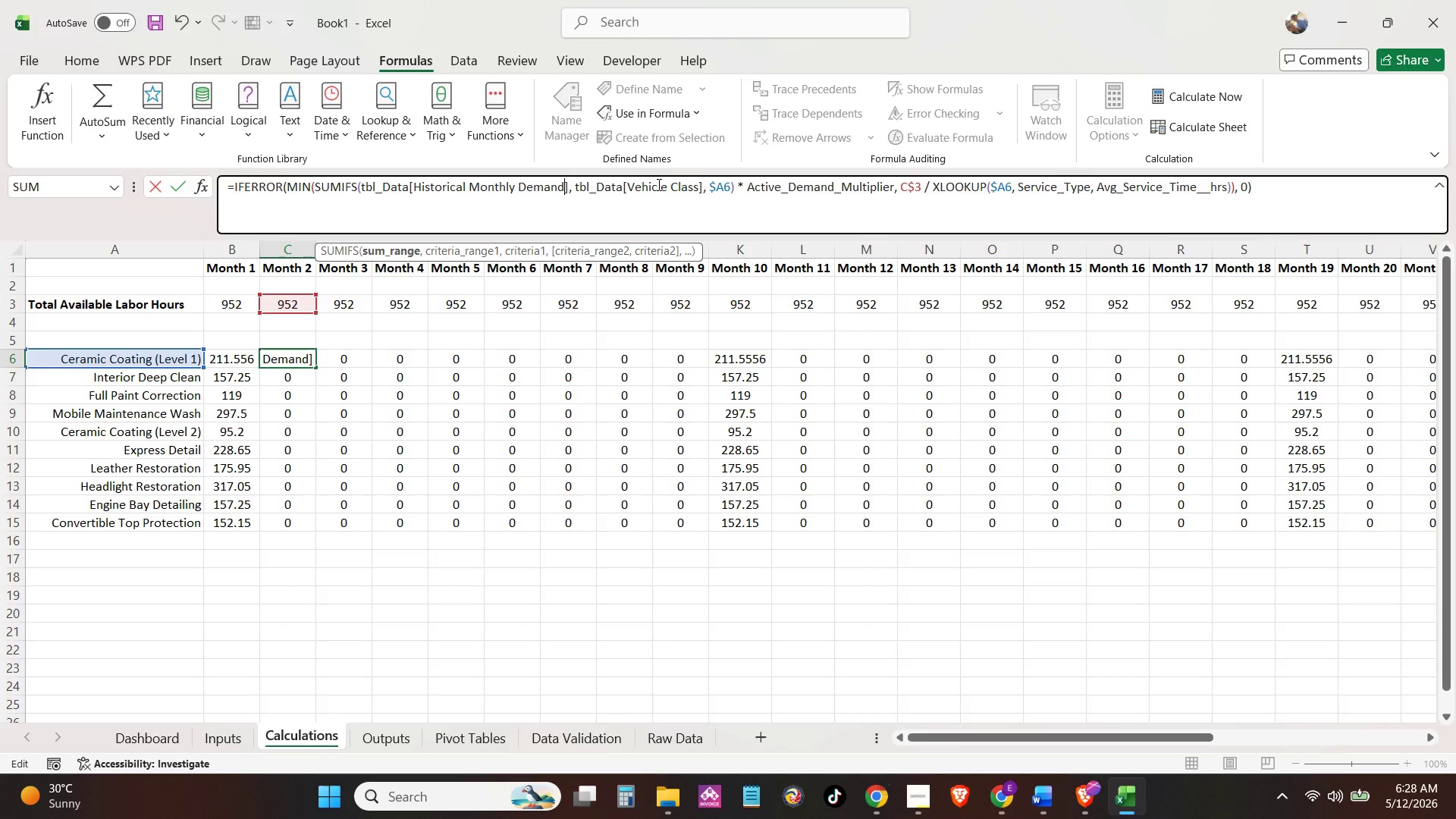 
left_click([665, 186])
 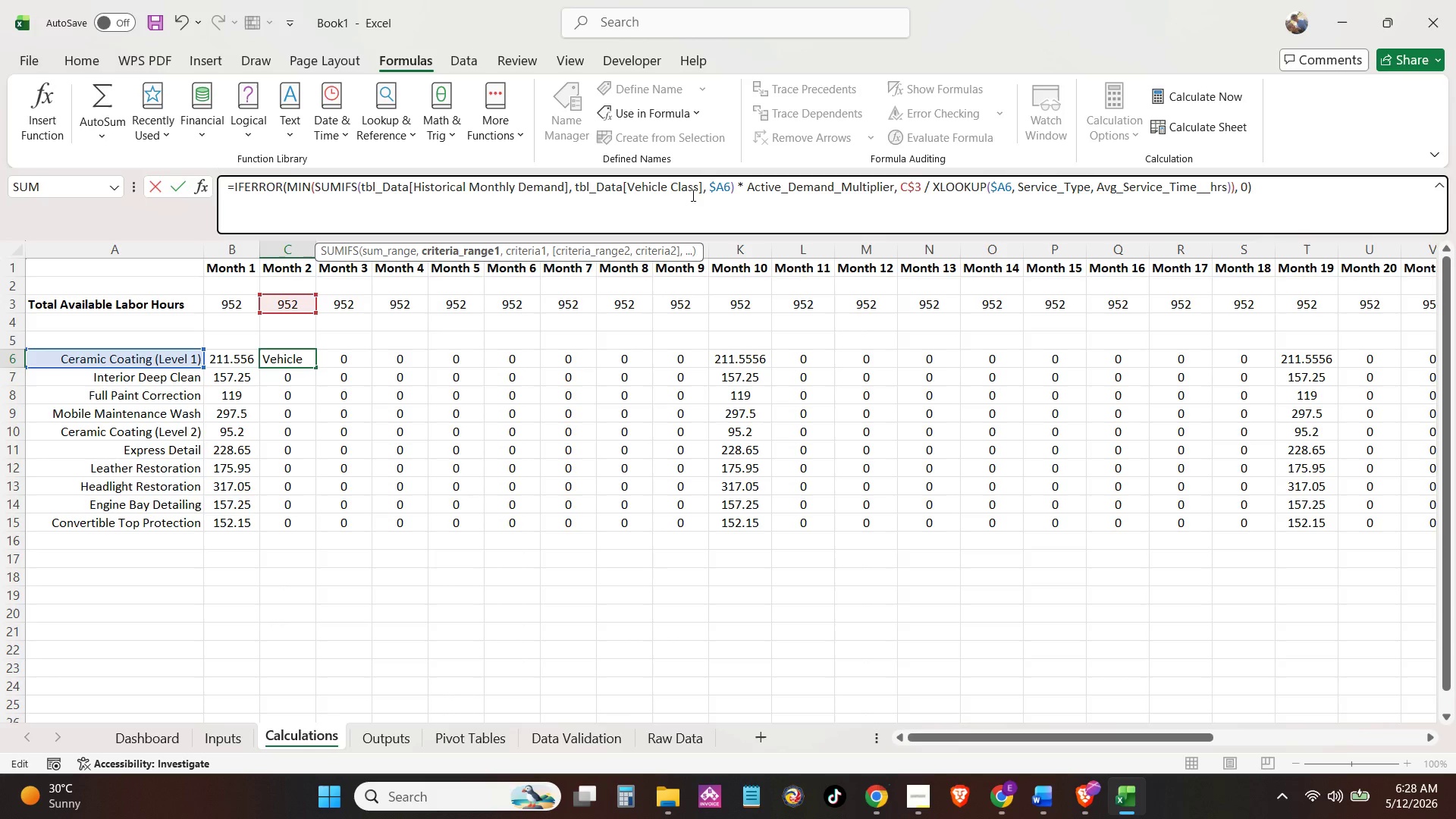 
left_click([696, 191])
 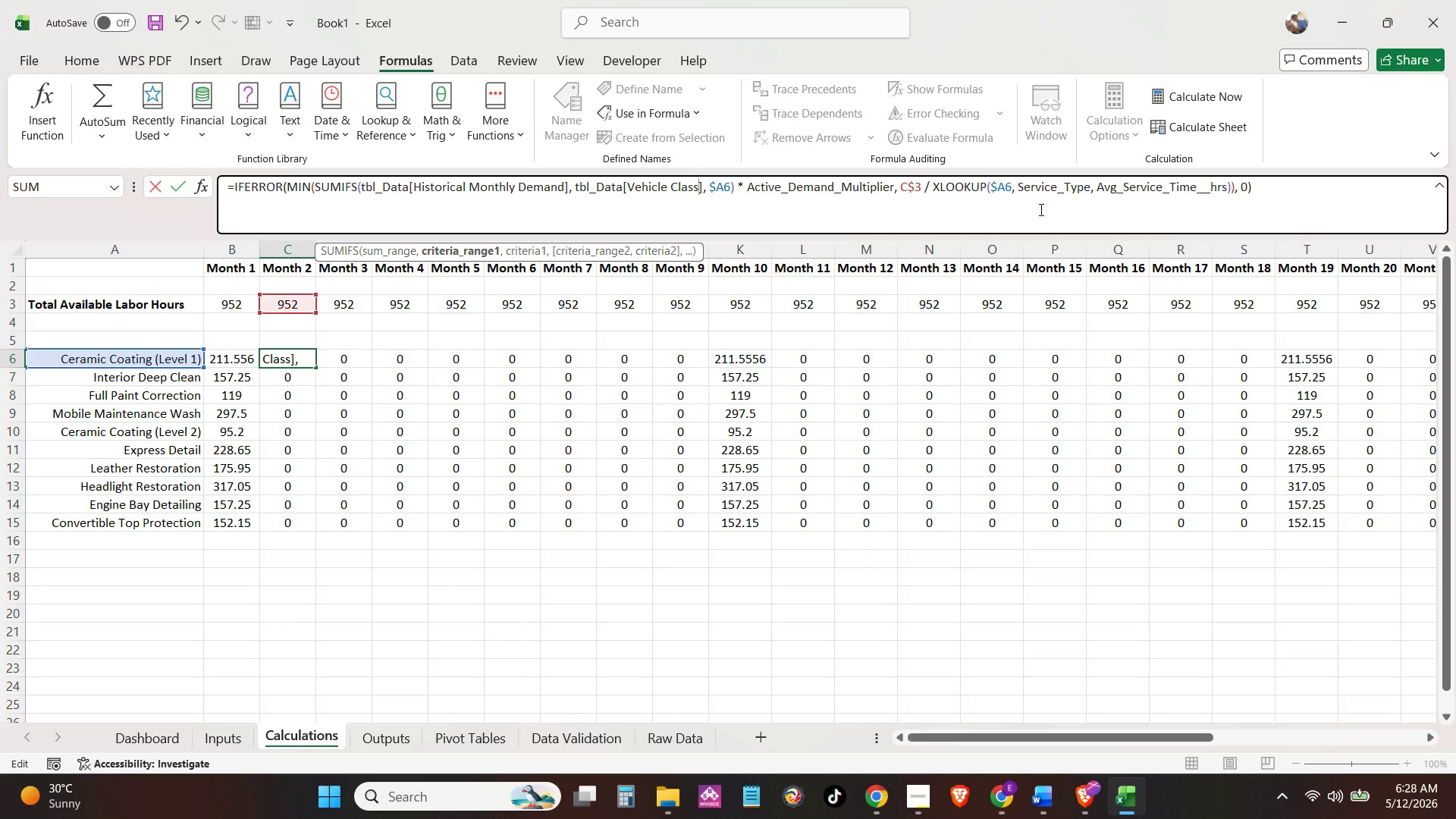 
left_click([1279, 193])
 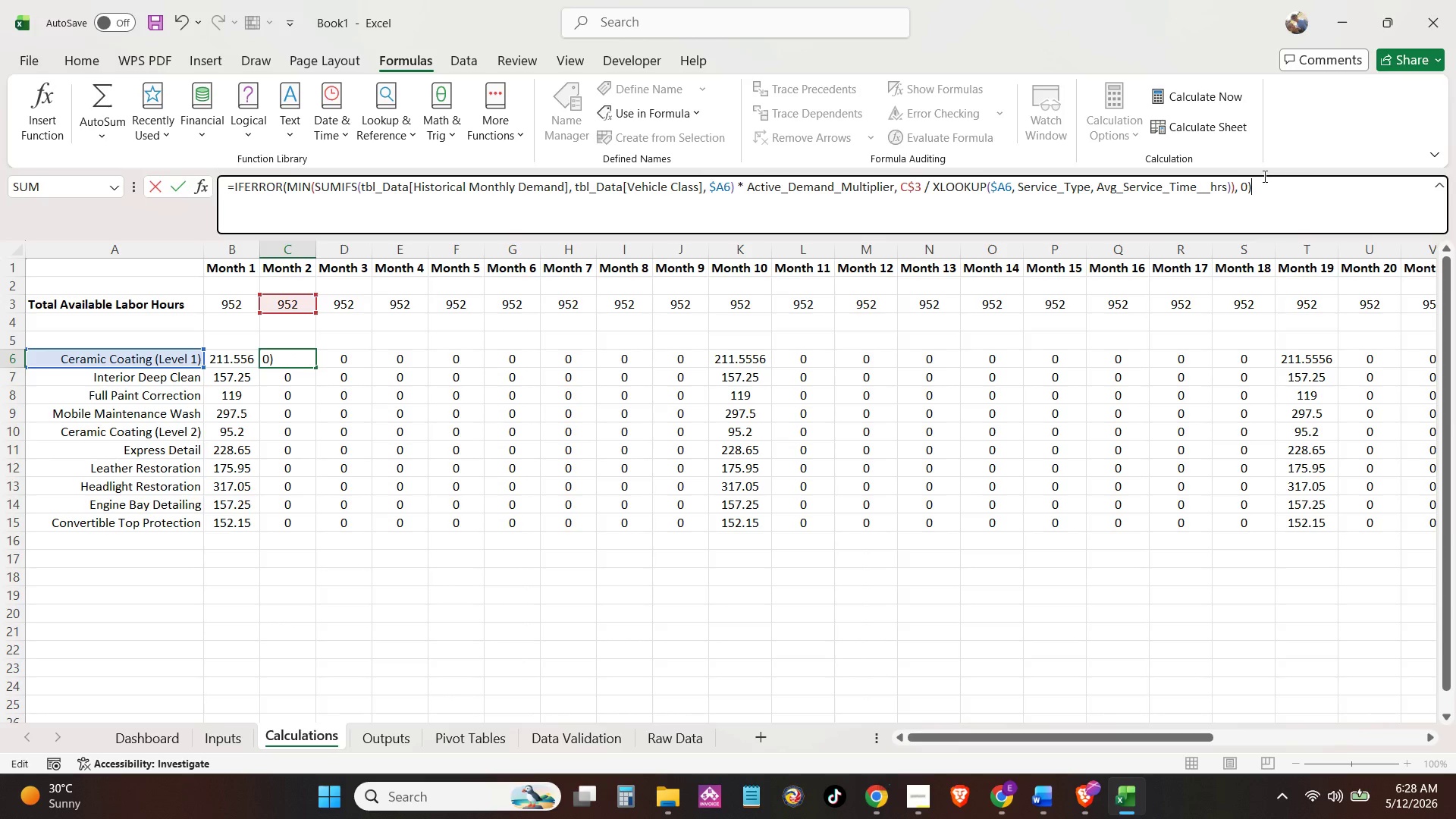 
key(NumpadEnter)
 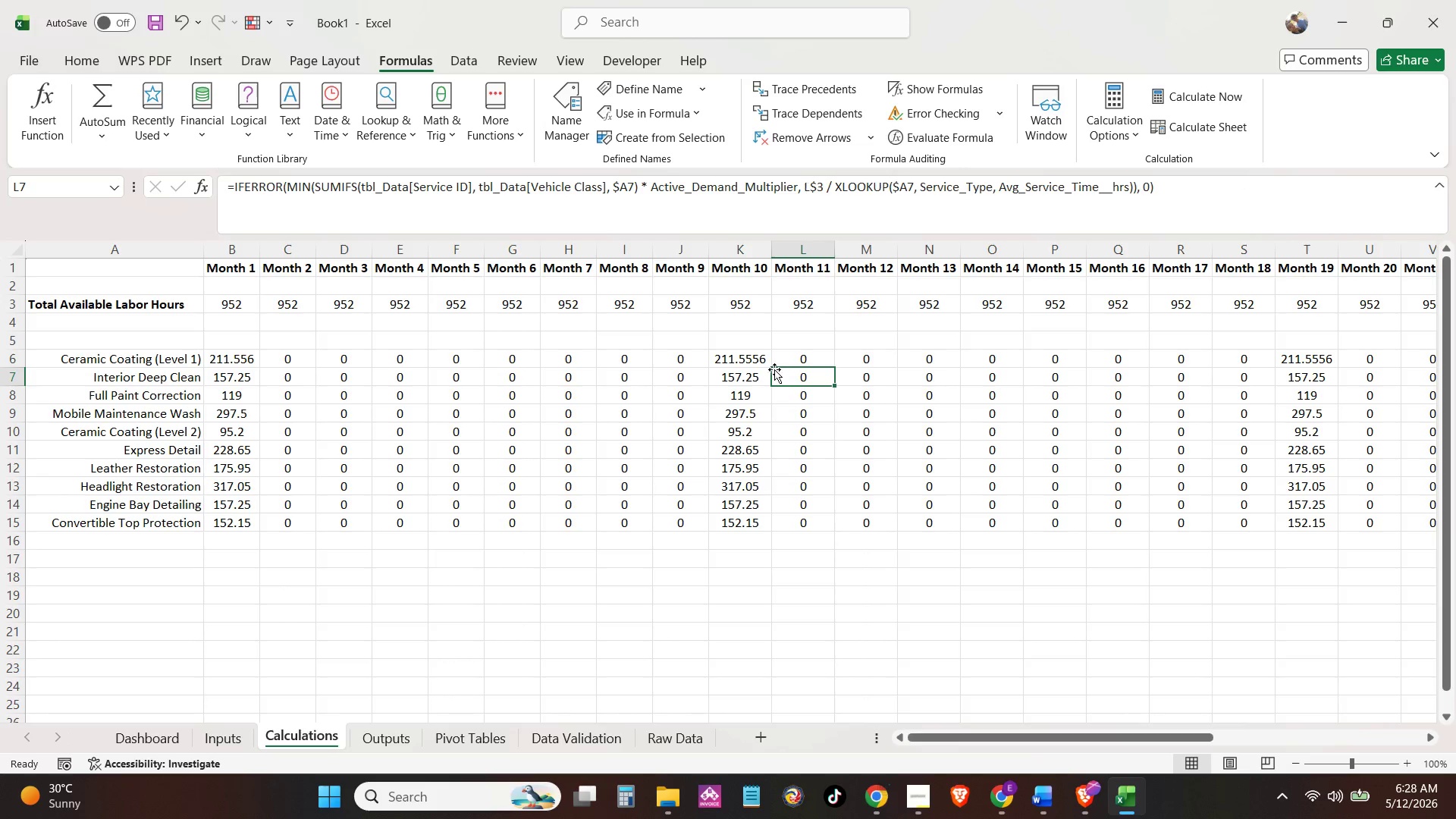 
double_click([734, 365])
 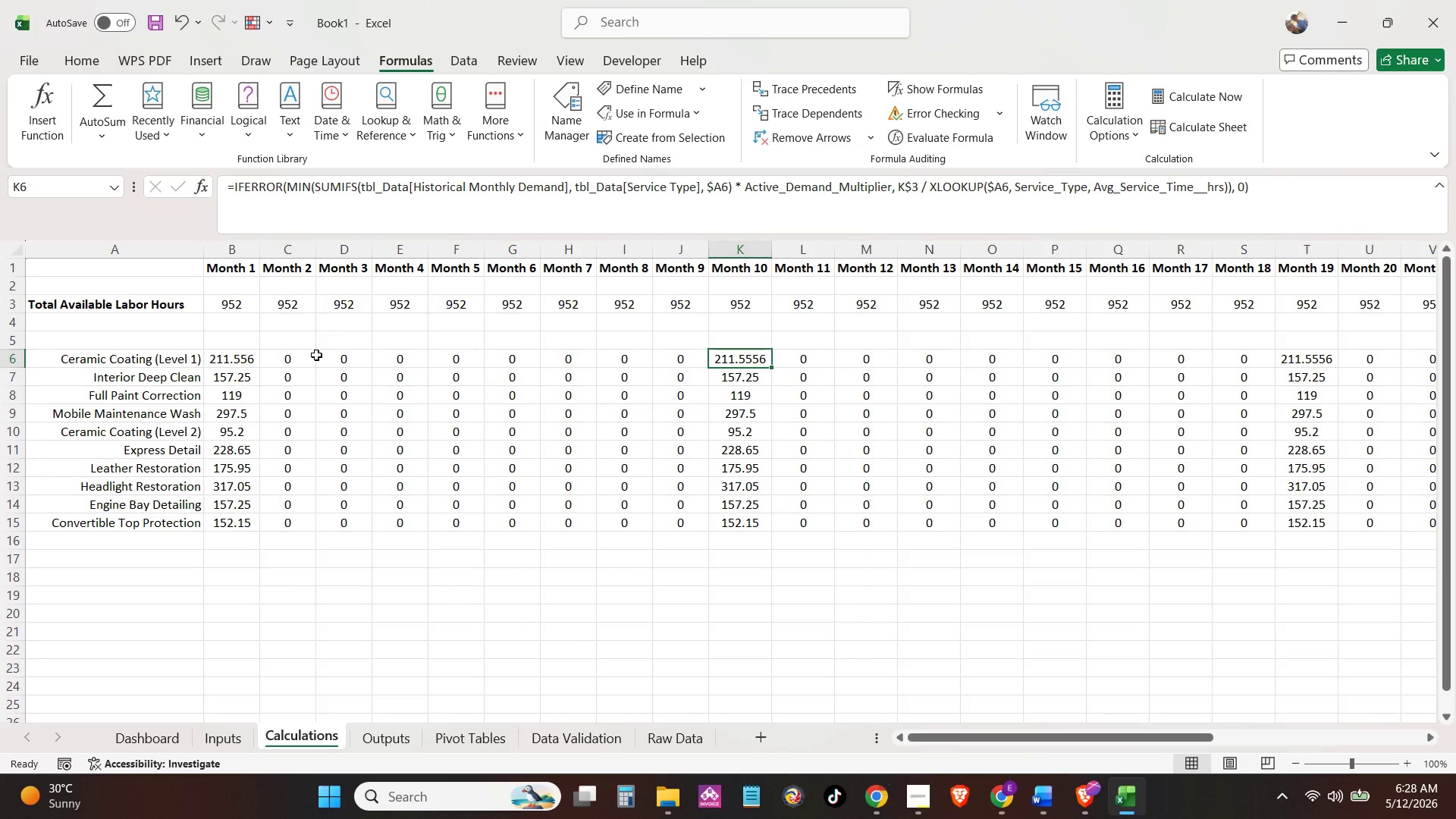 
left_click([337, 357])
 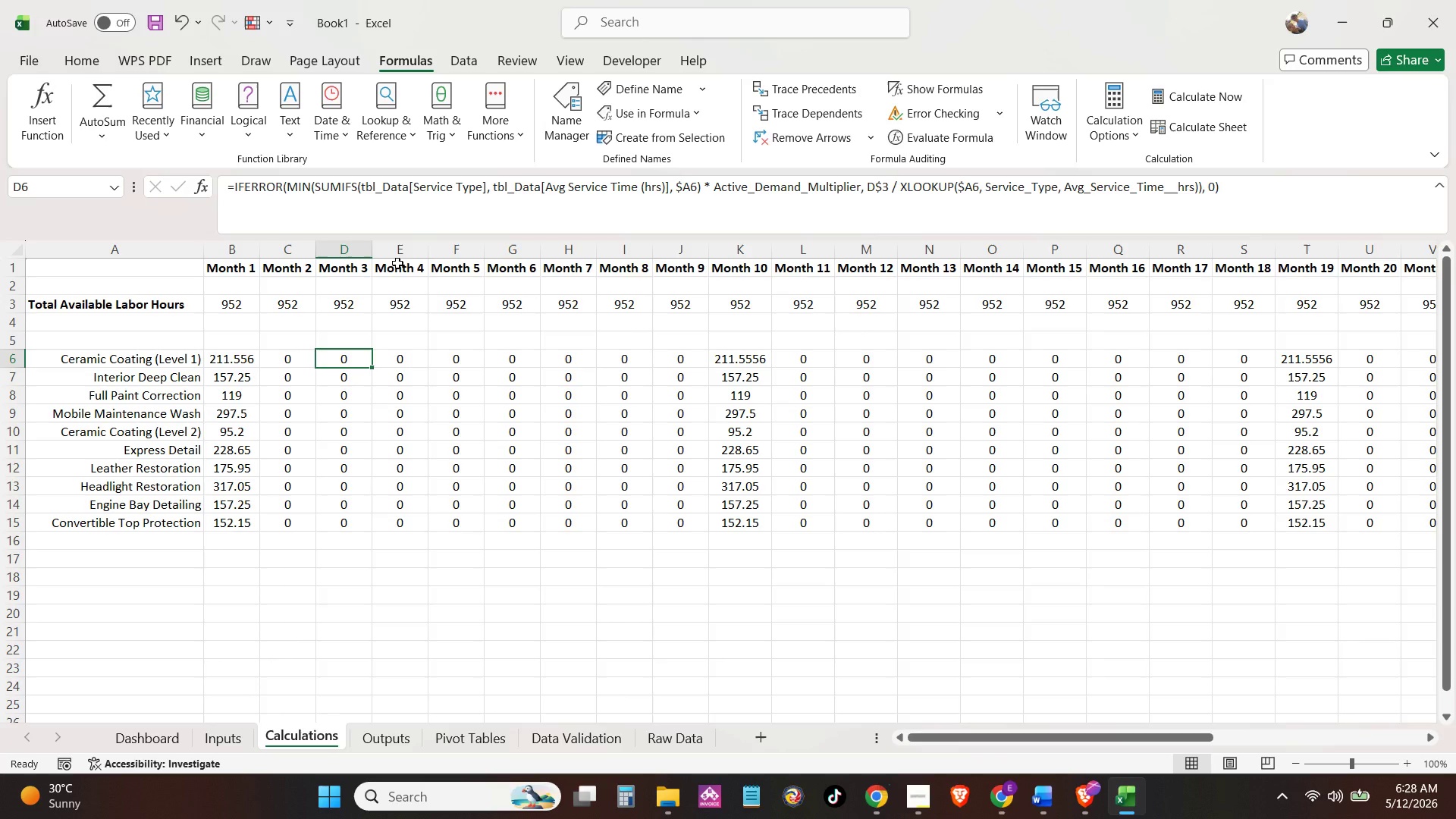 
left_click([300, 353])
 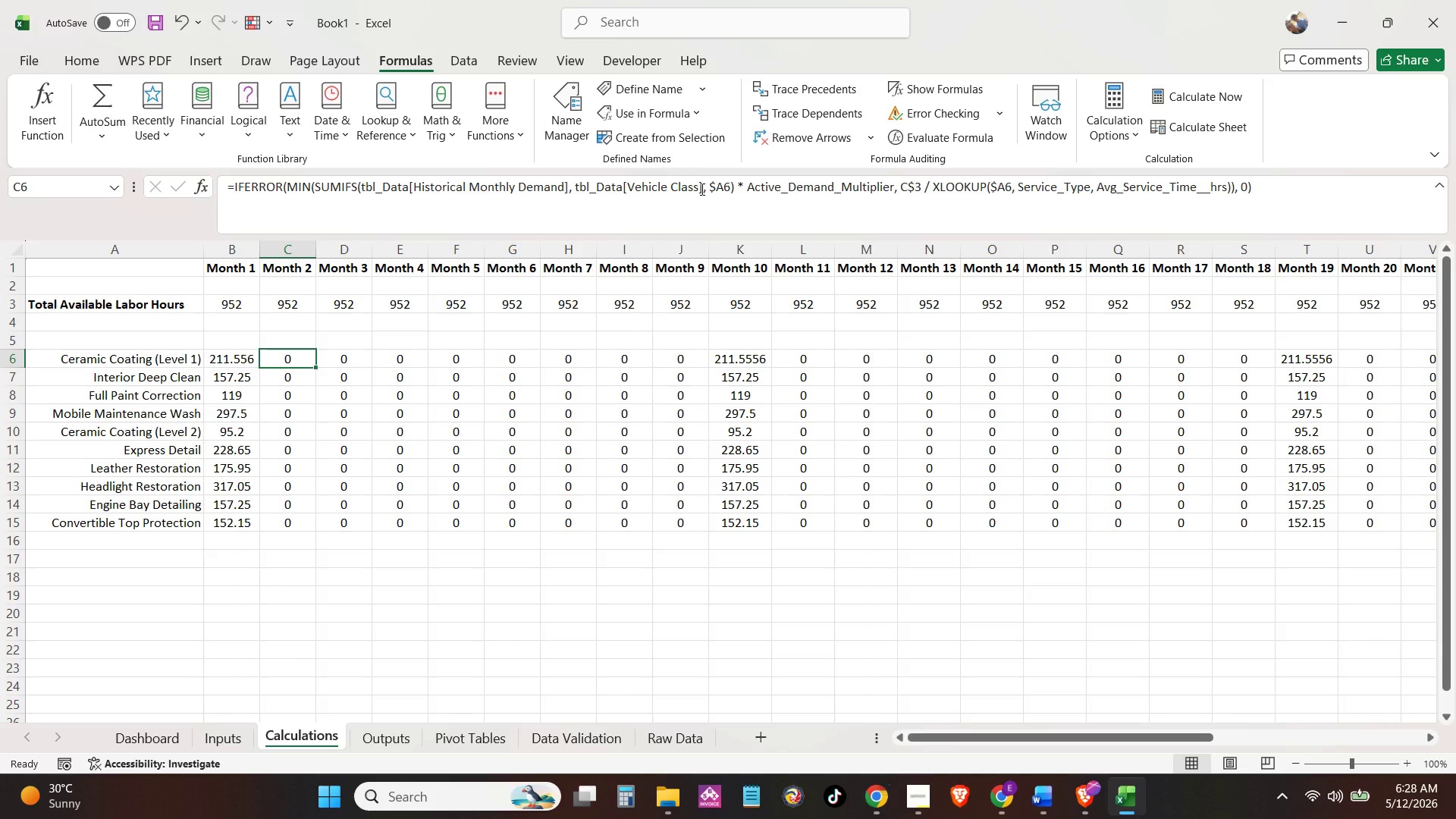 
left_click_drag(start_coordinate=[701, 189], to_coordinate=[631, 193])
 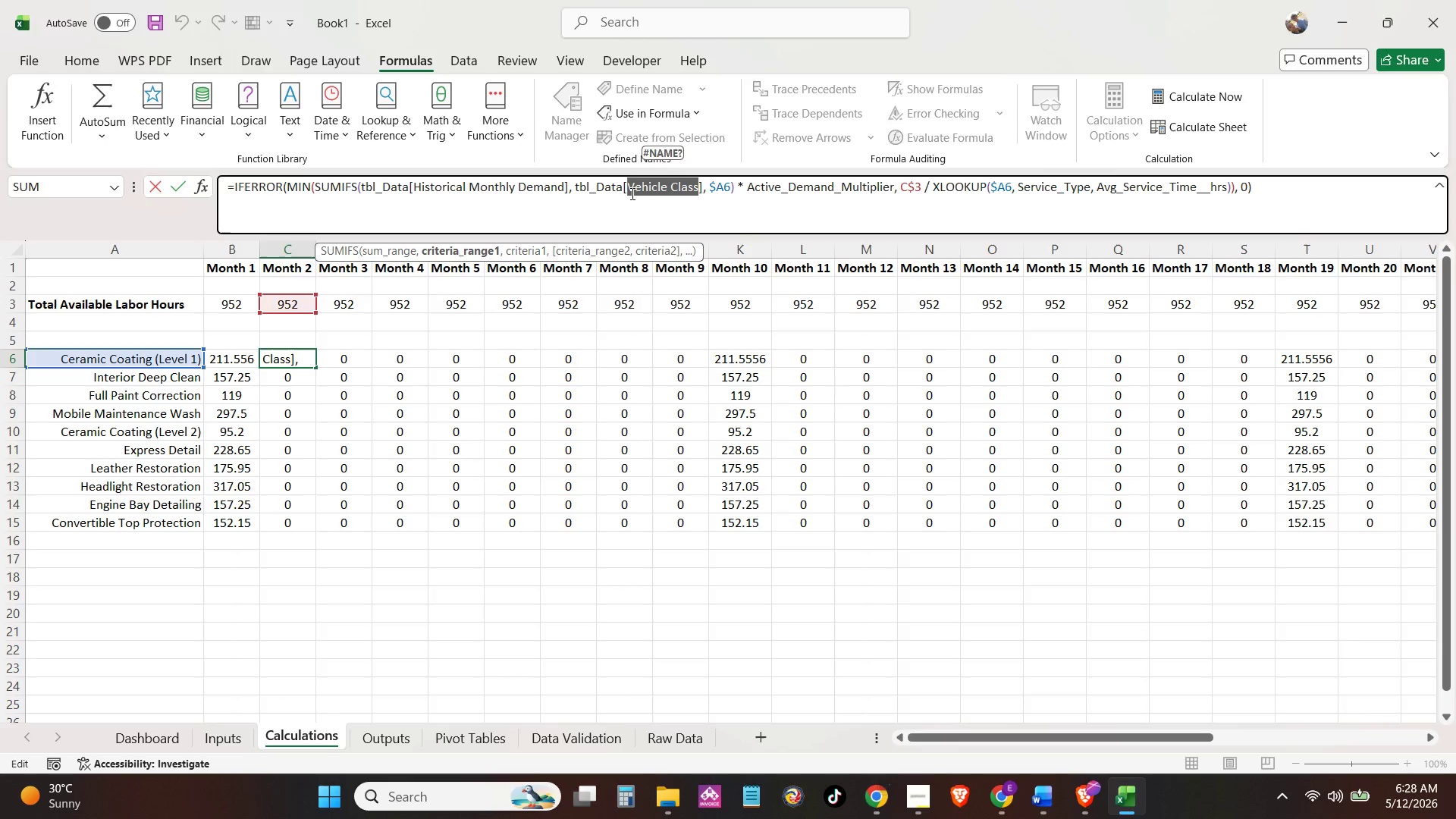 
type(Ser)
 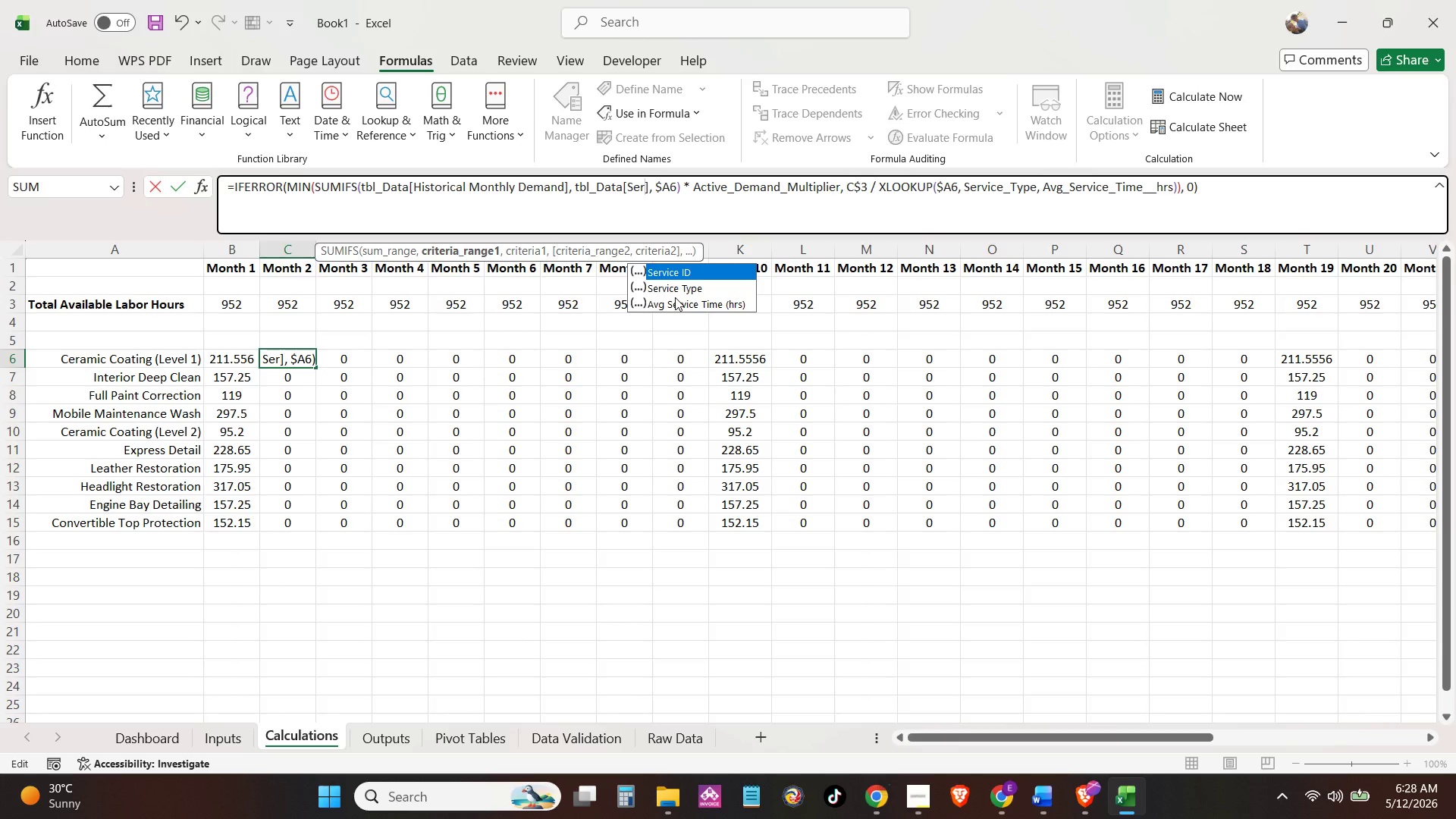 
key(ArrowDown)
 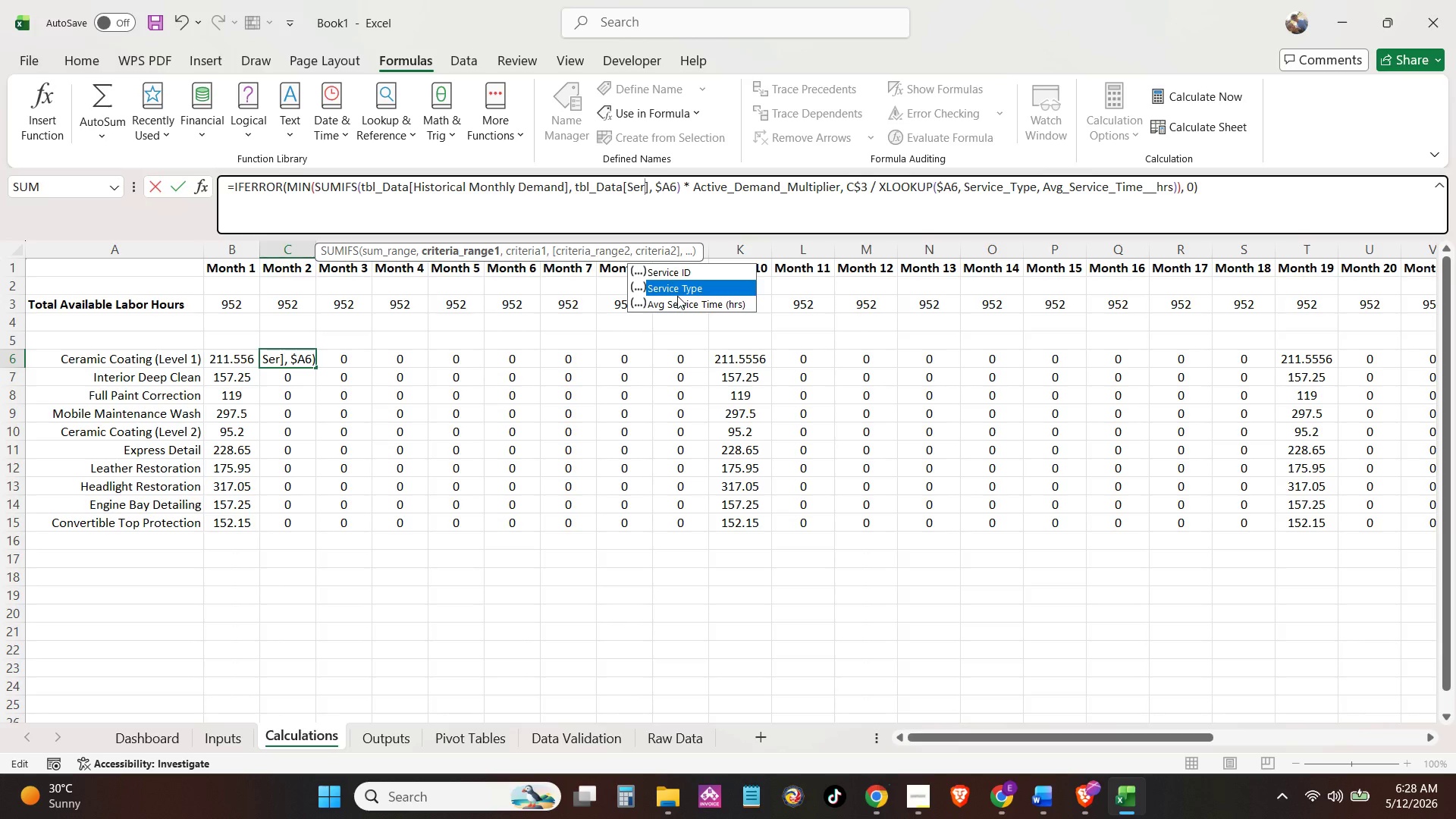 
key(Tab)
 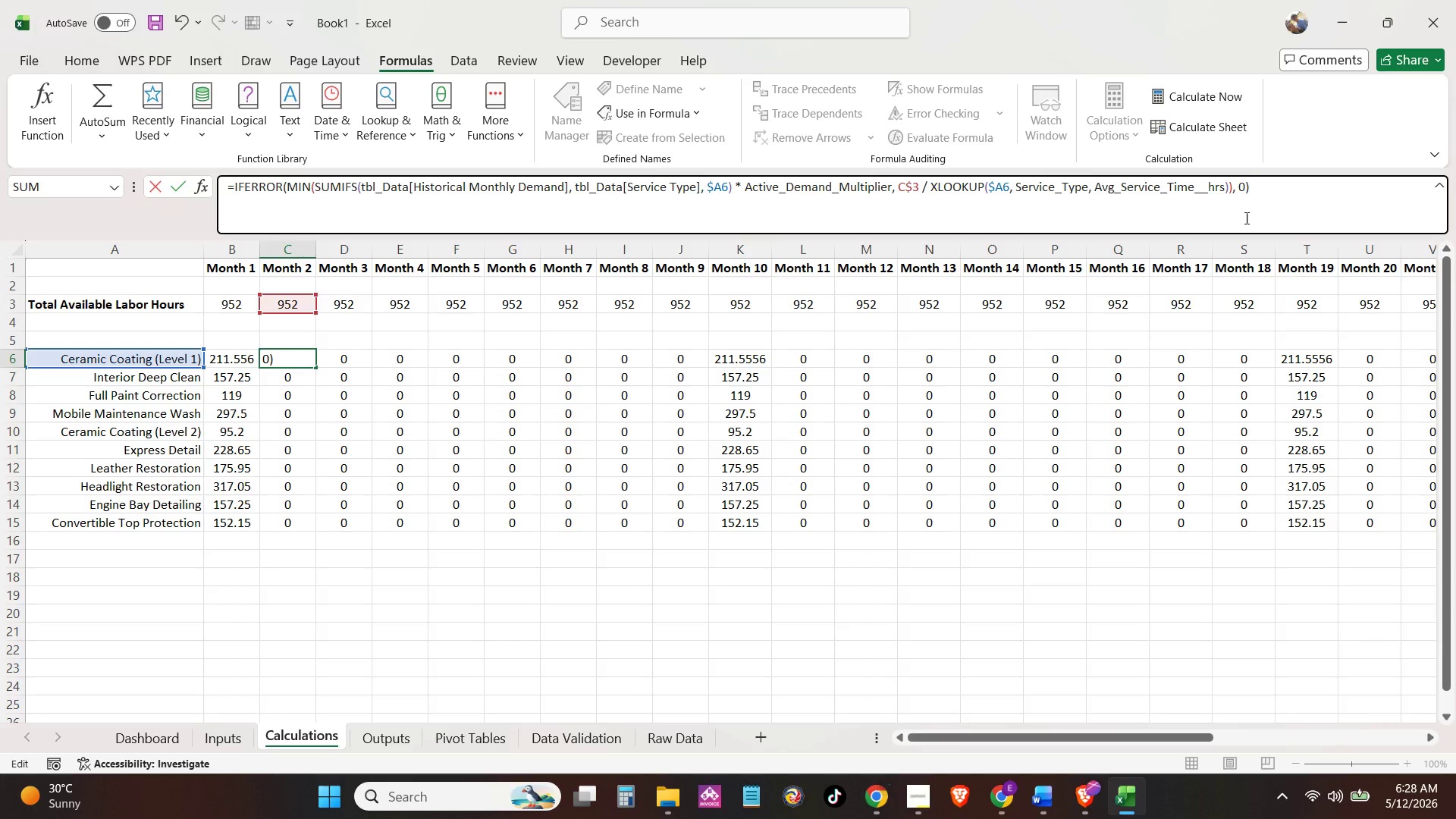 
key(NumpadEnter)
 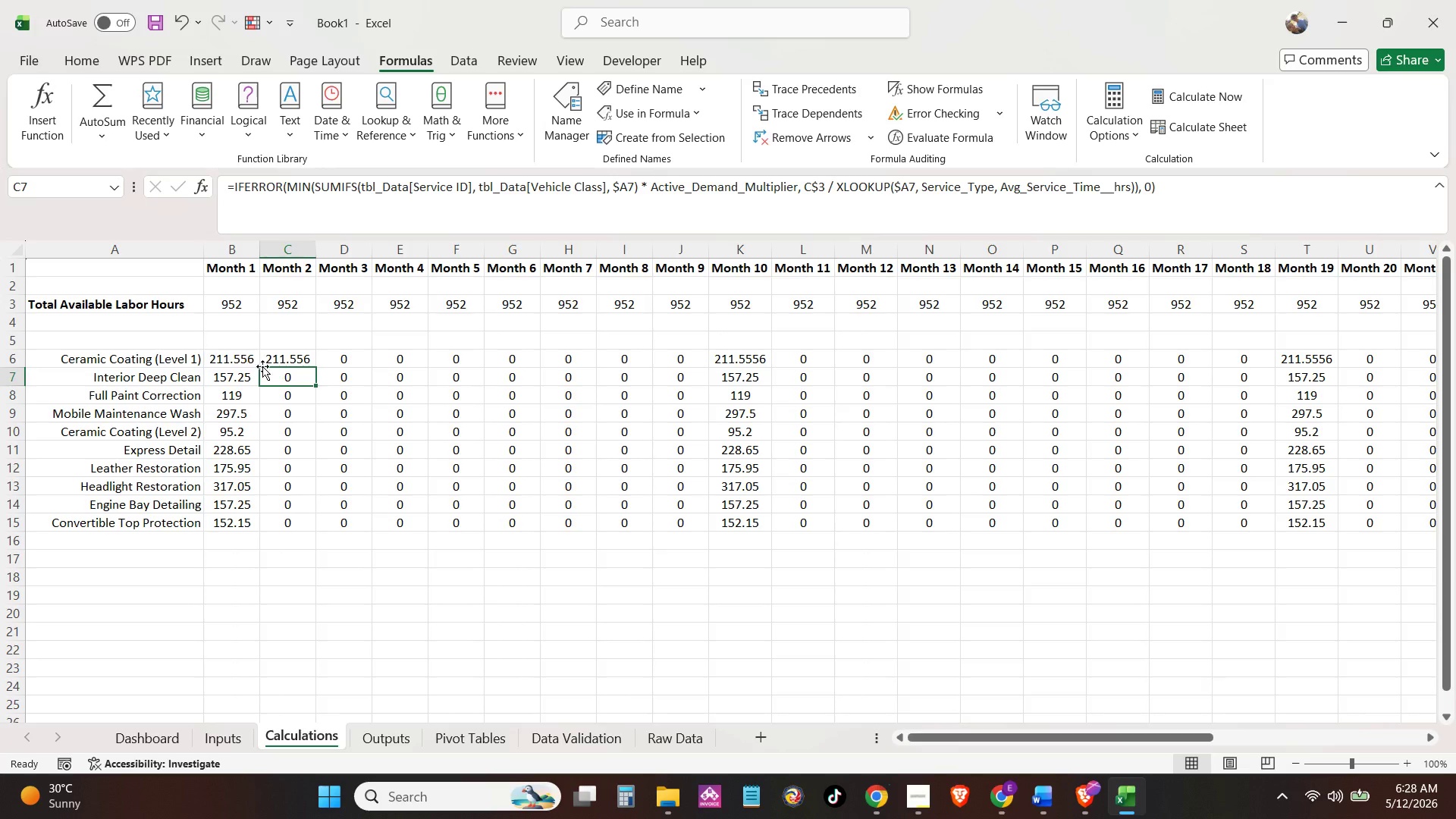 
left_click([269, 363])
 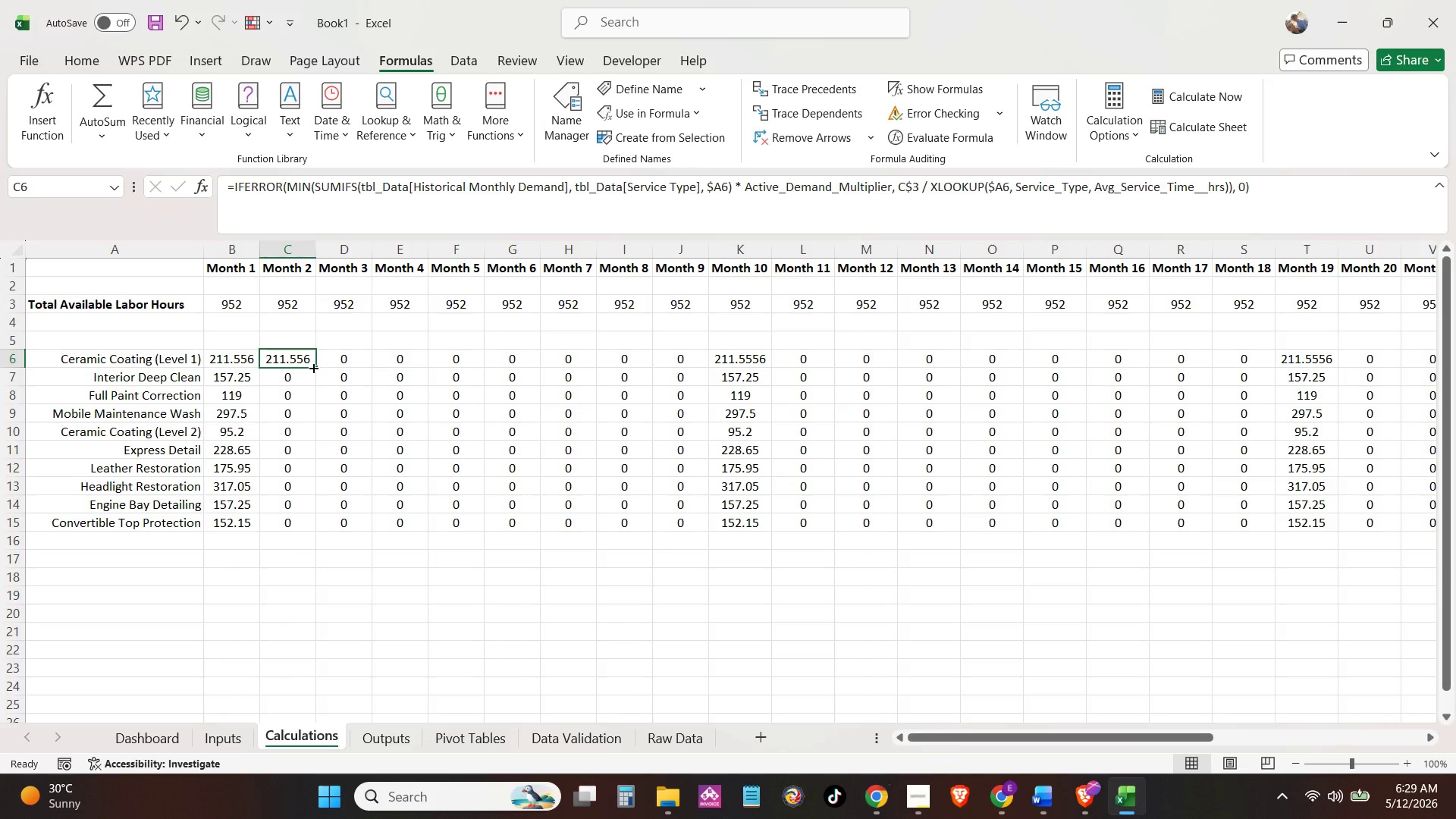 
double_click([313, 367])
 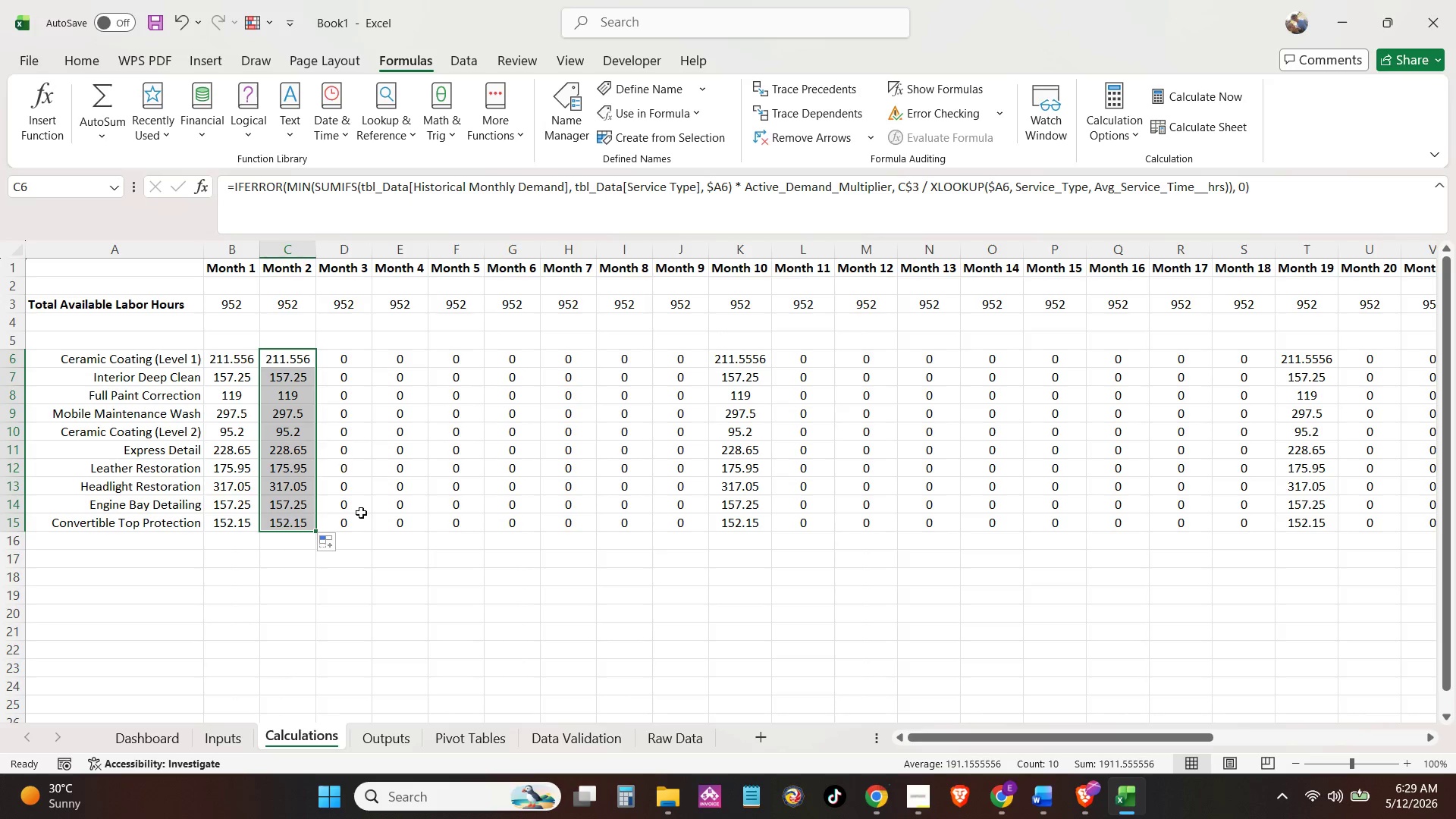 
left_click([380, 539])
 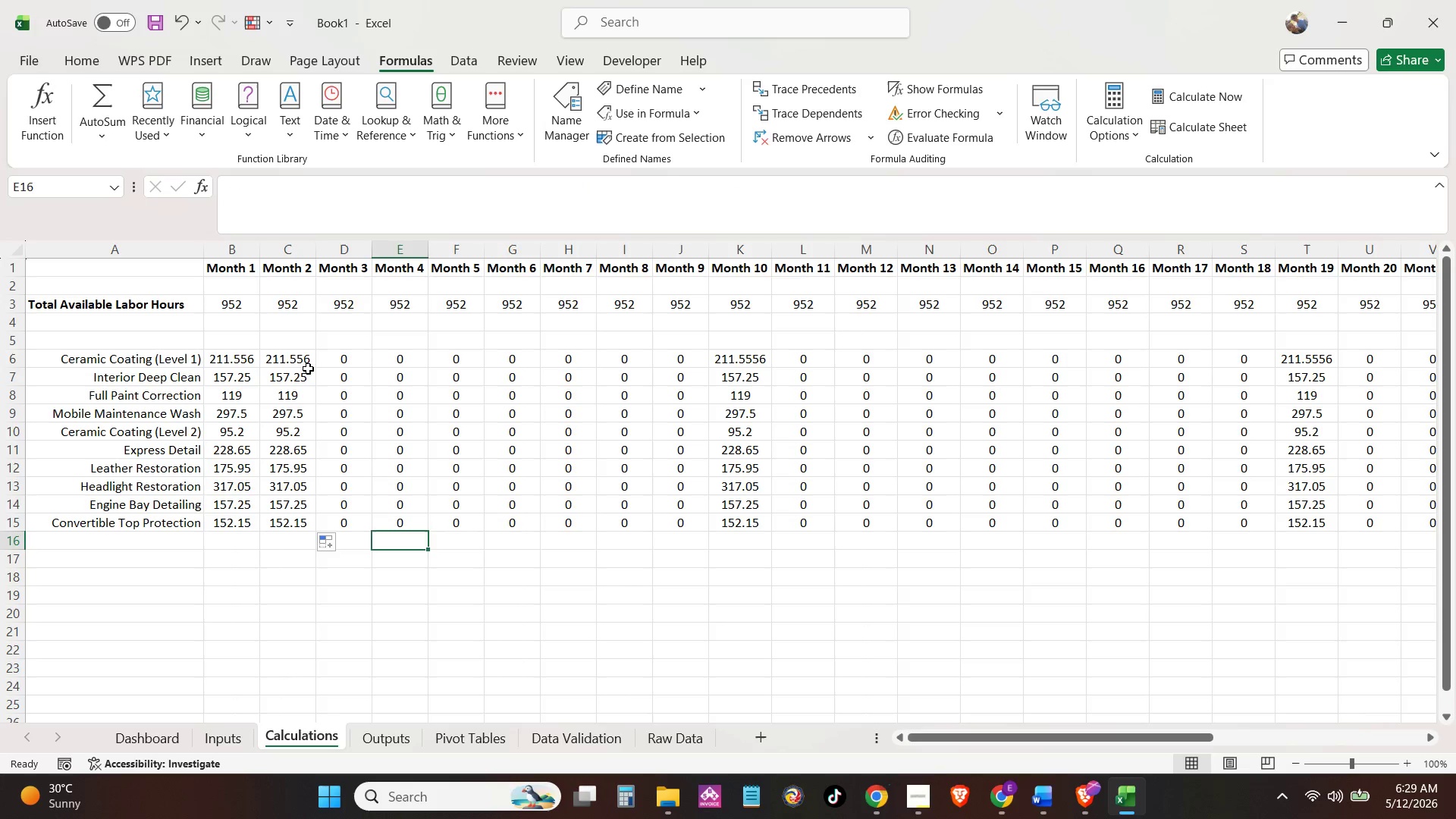 
left_click([301, 362])
 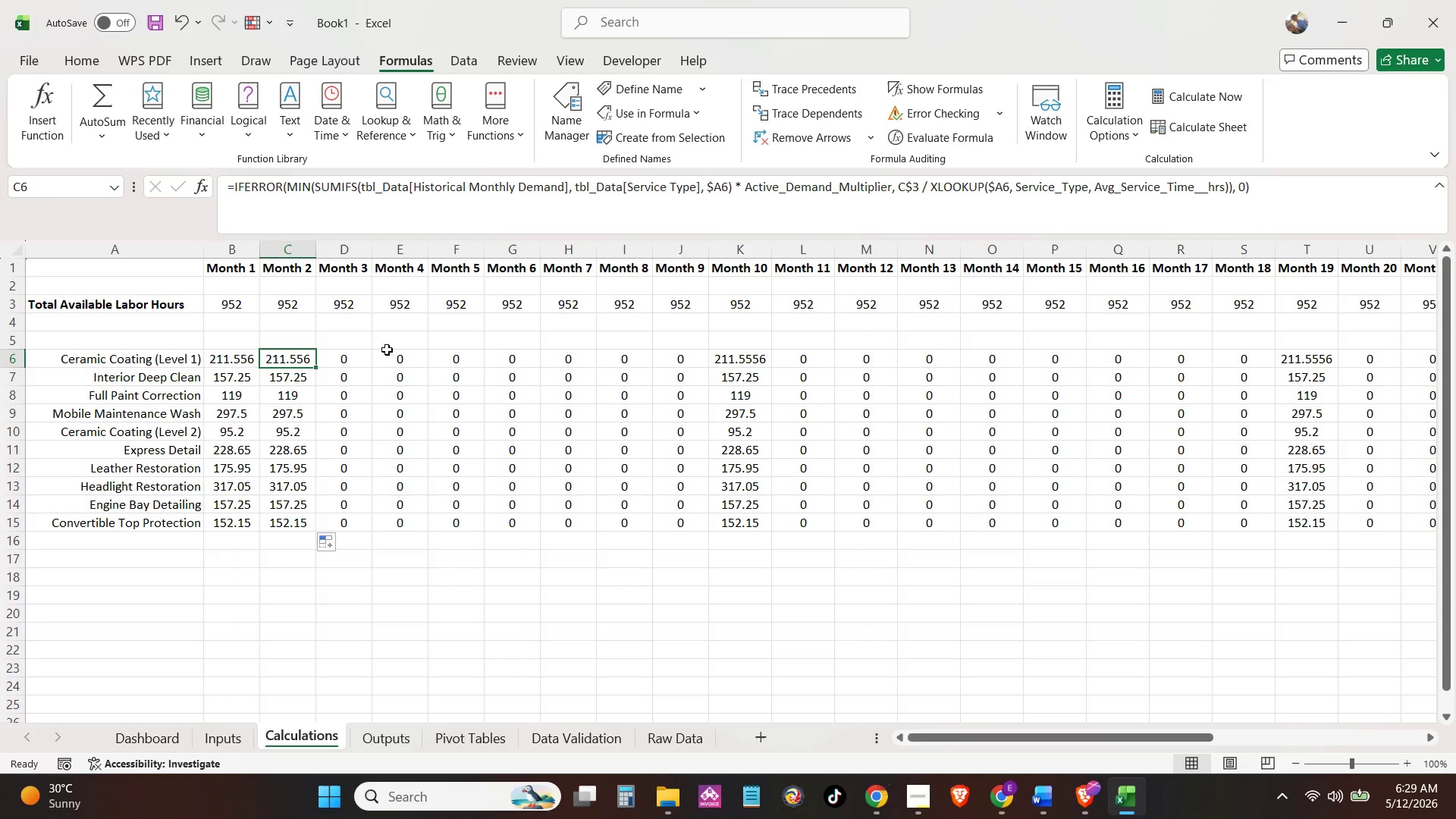 
left_click_drag(start_coordinate=[315, 367], to_coordinate=[380, 370])
 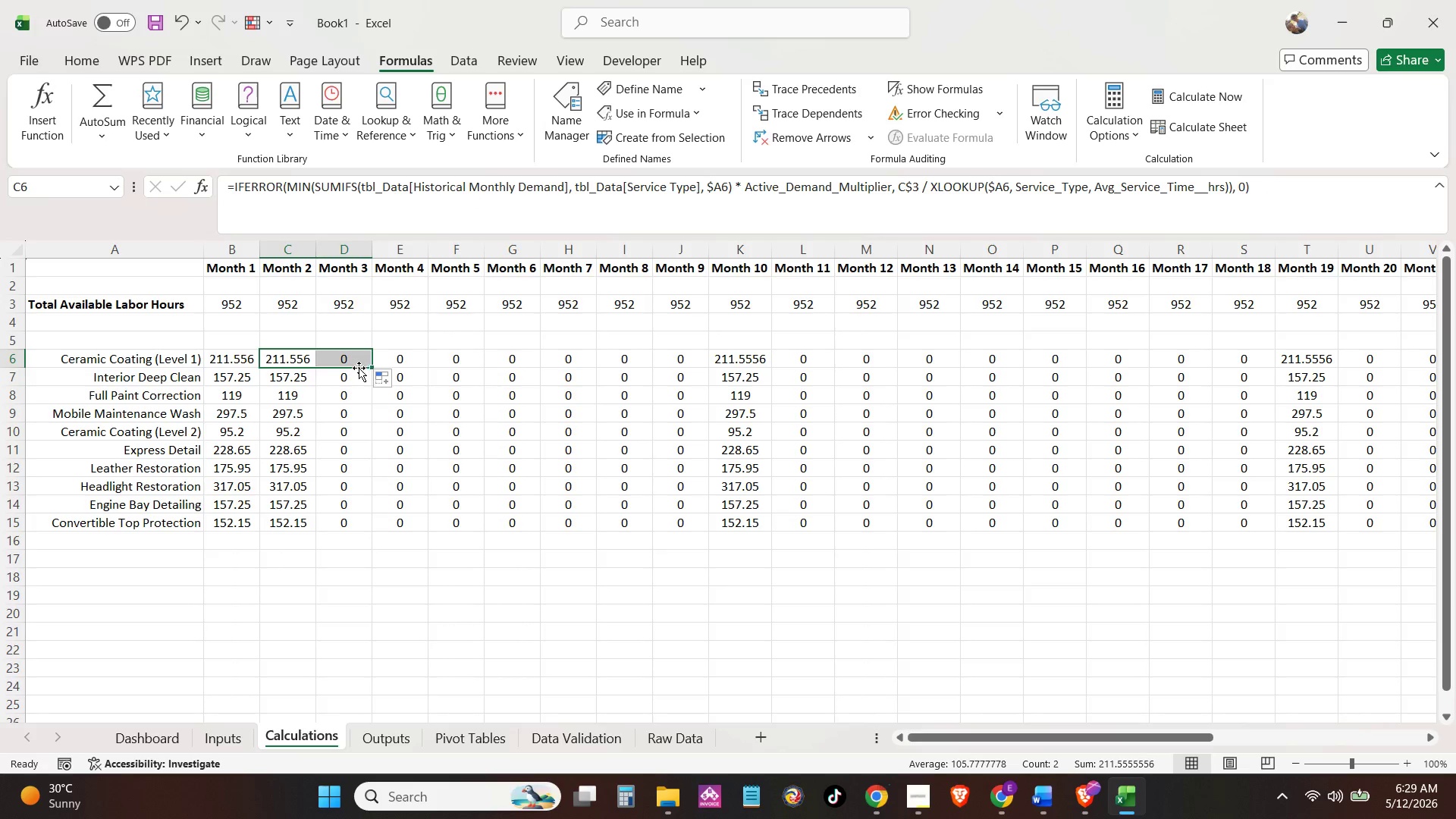 
key(Control+Z)
 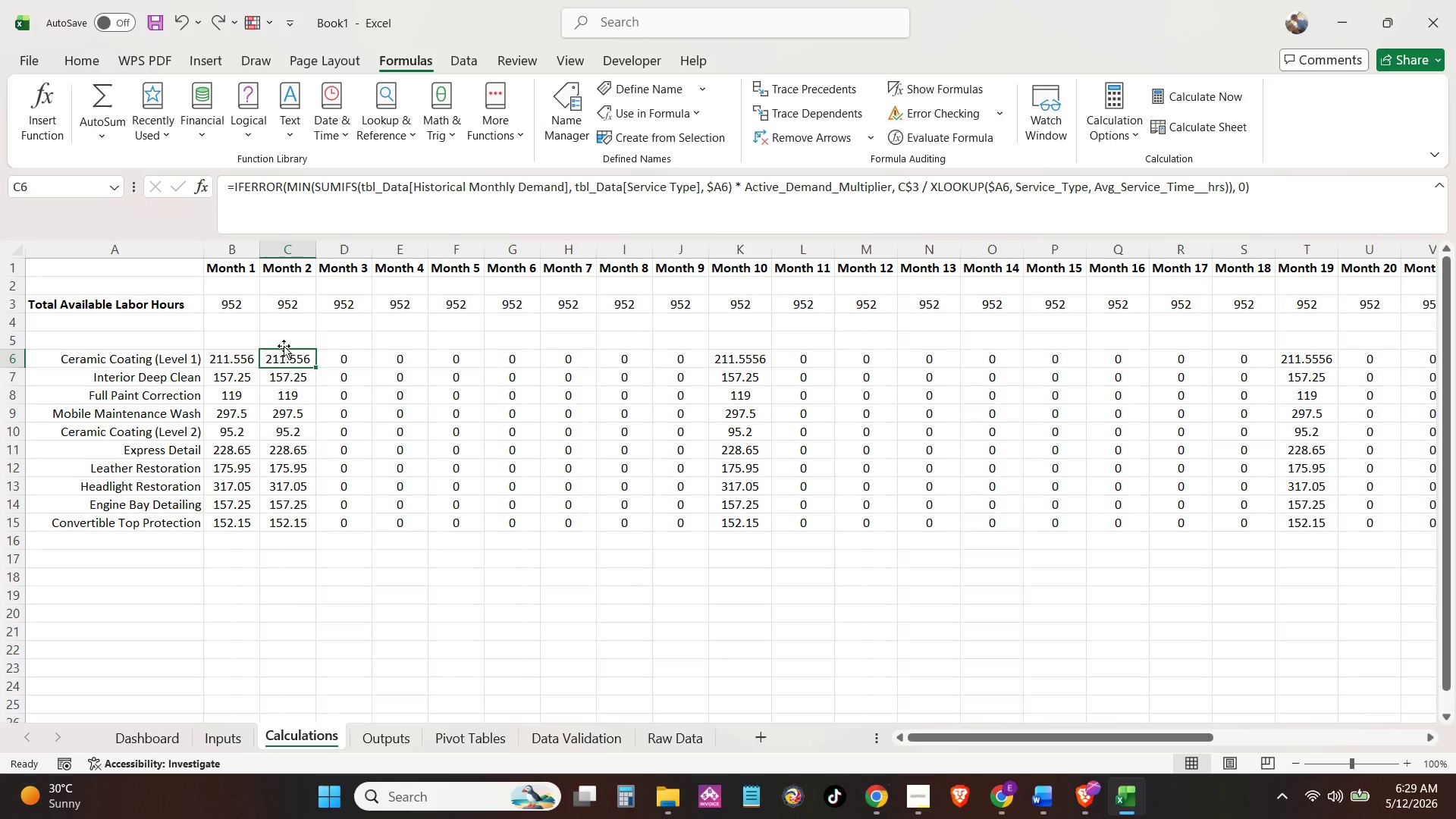 
wait(9.08)
 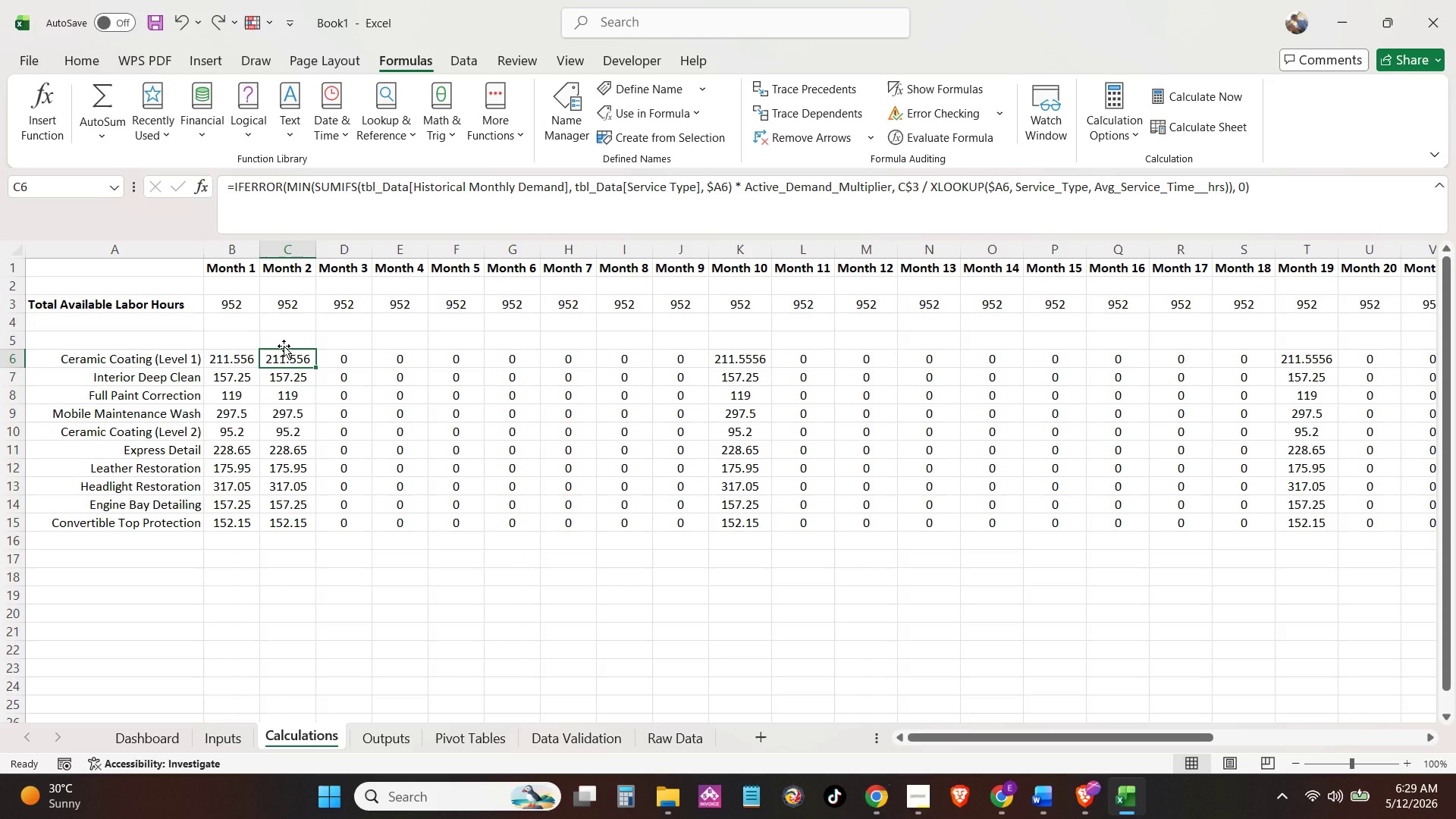 
left_click_drag(start_coordinate=[359, 190], to_coordinate=[733, 180])
 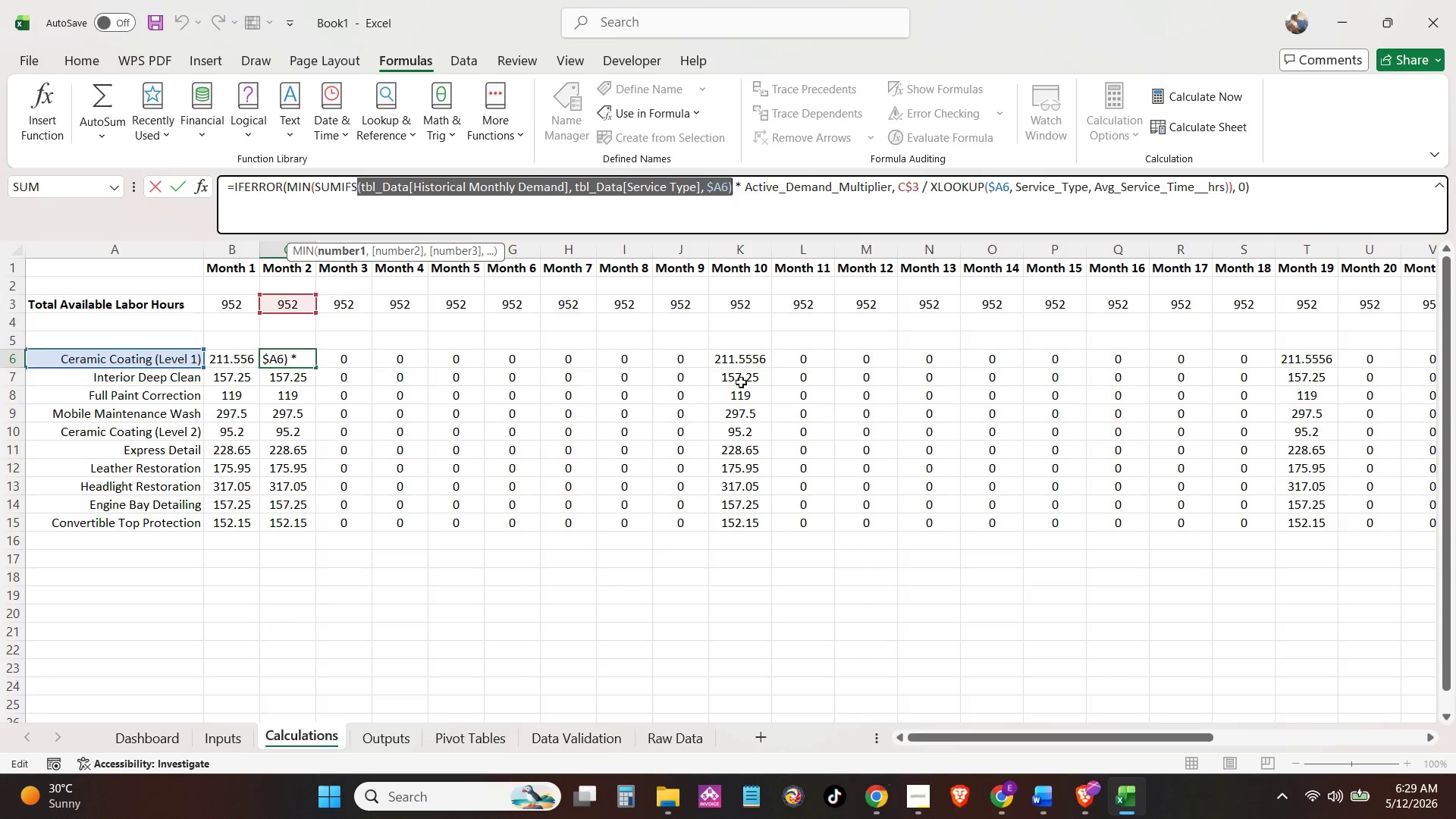 
key(Control+C)
 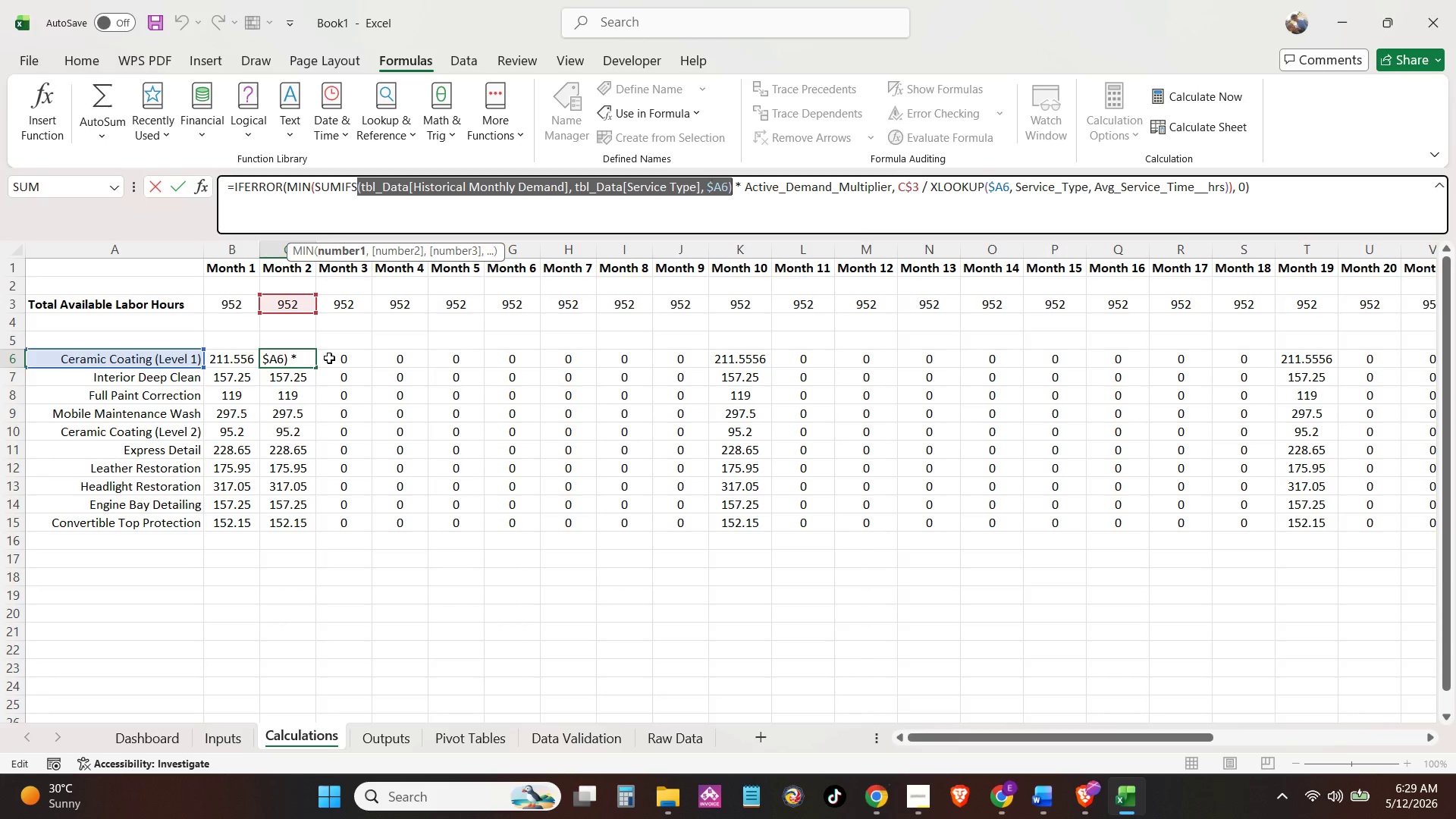 
left_click([337, 356])
 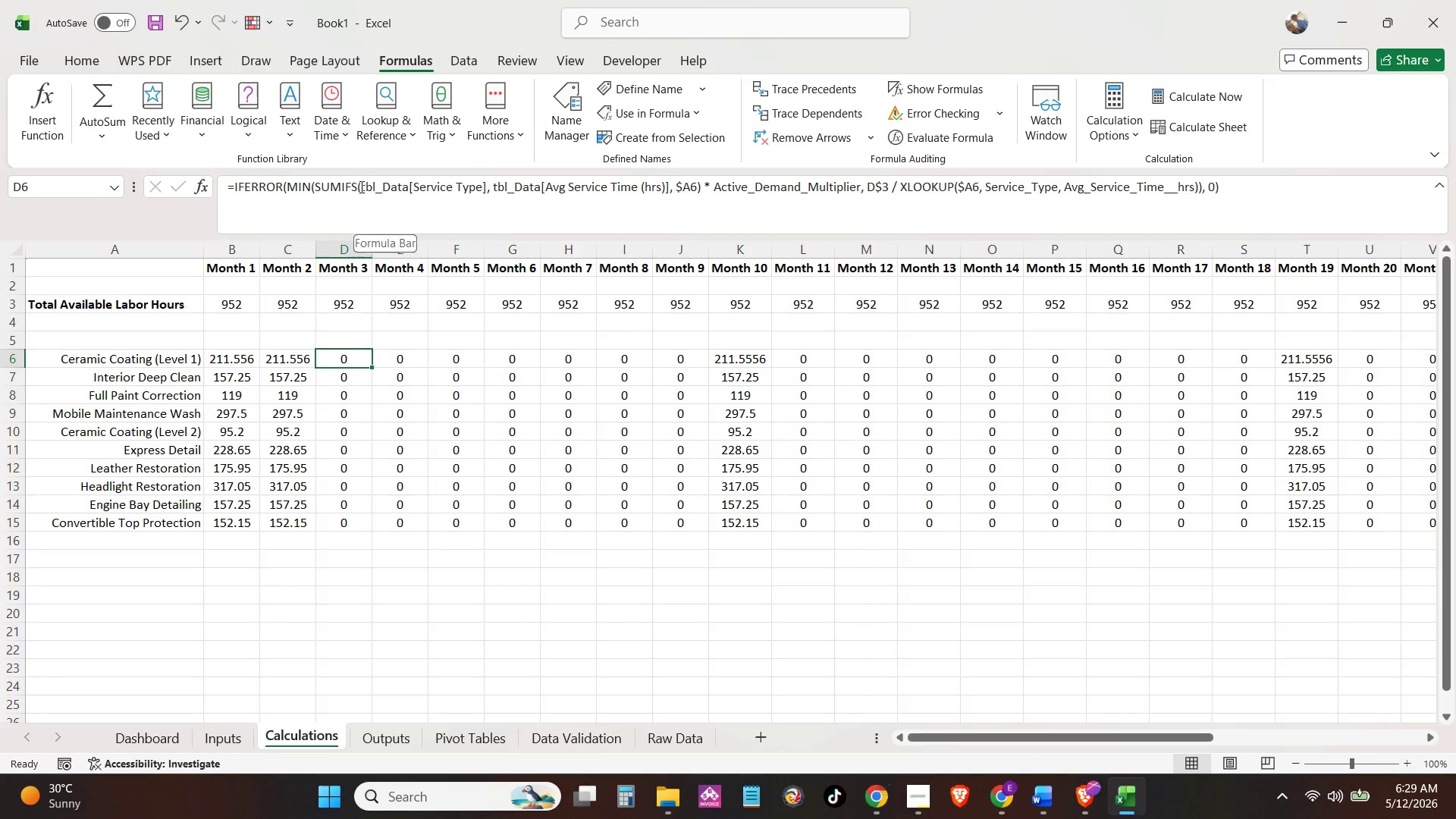 
left_click_drag(start_coordinate=[357, 190], to_coordinate=[701, 196])
 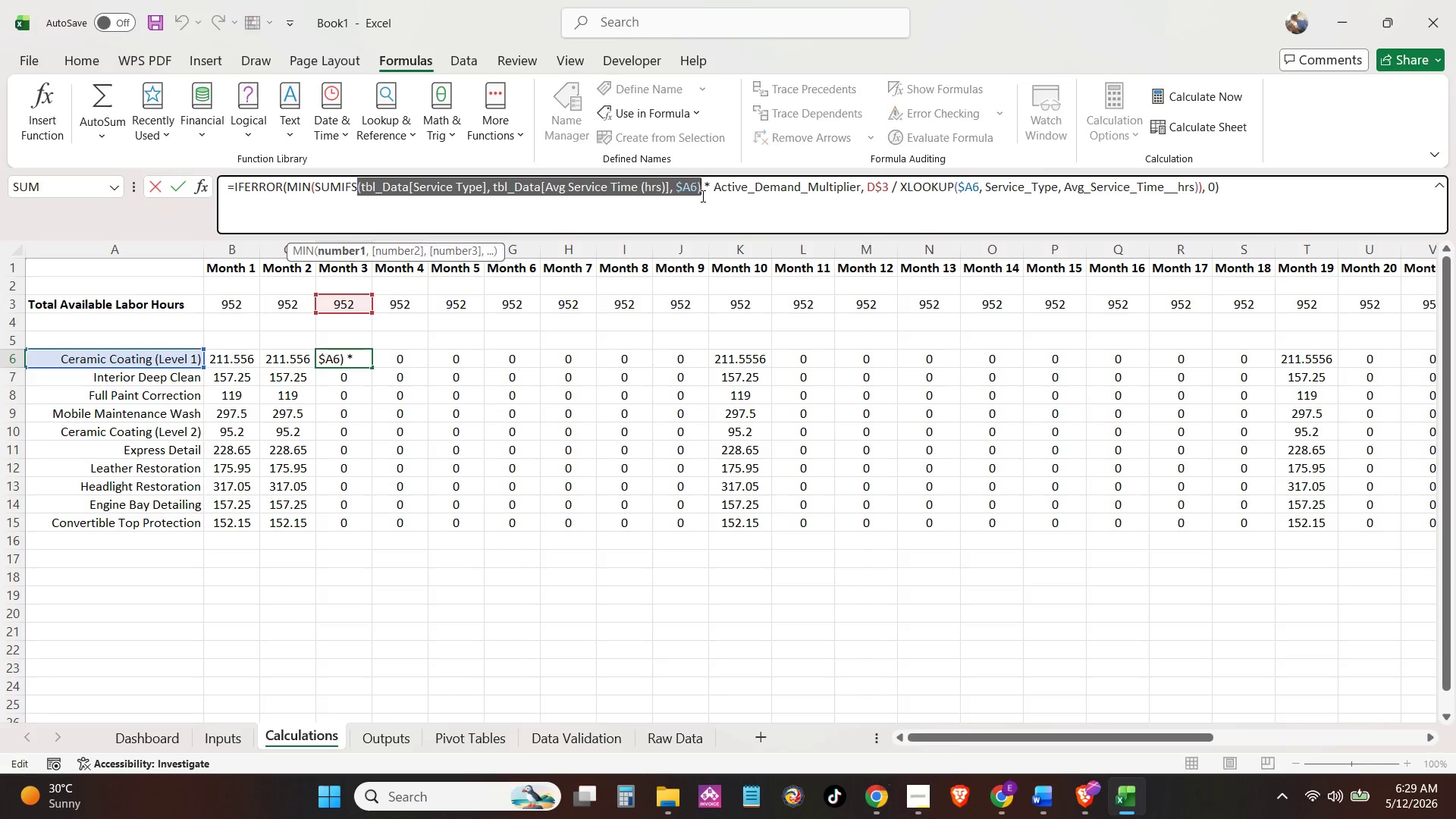 
key(Control+V)
 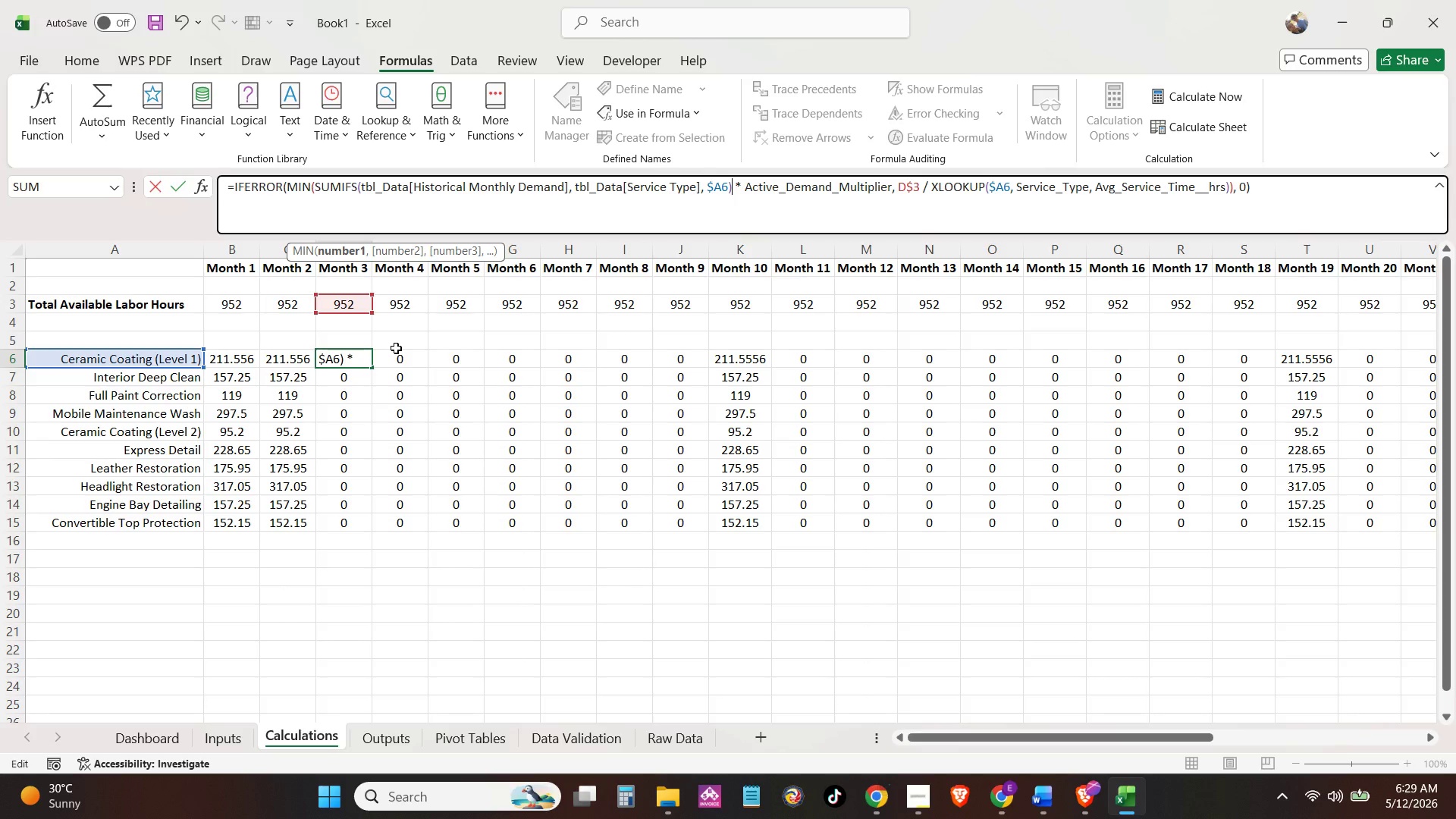 
key(NumpadEnter)
 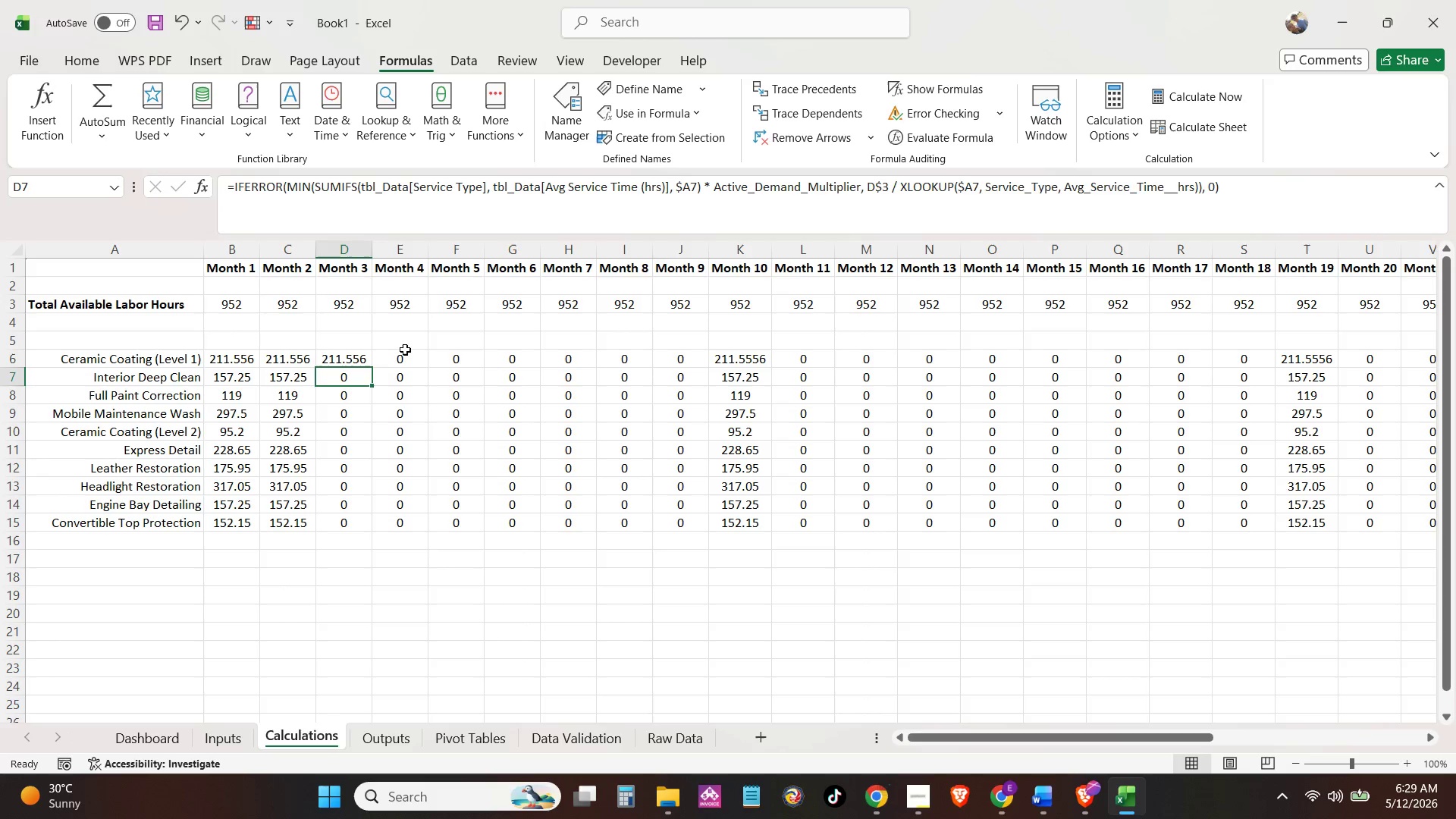 
left_click([406, 353])
 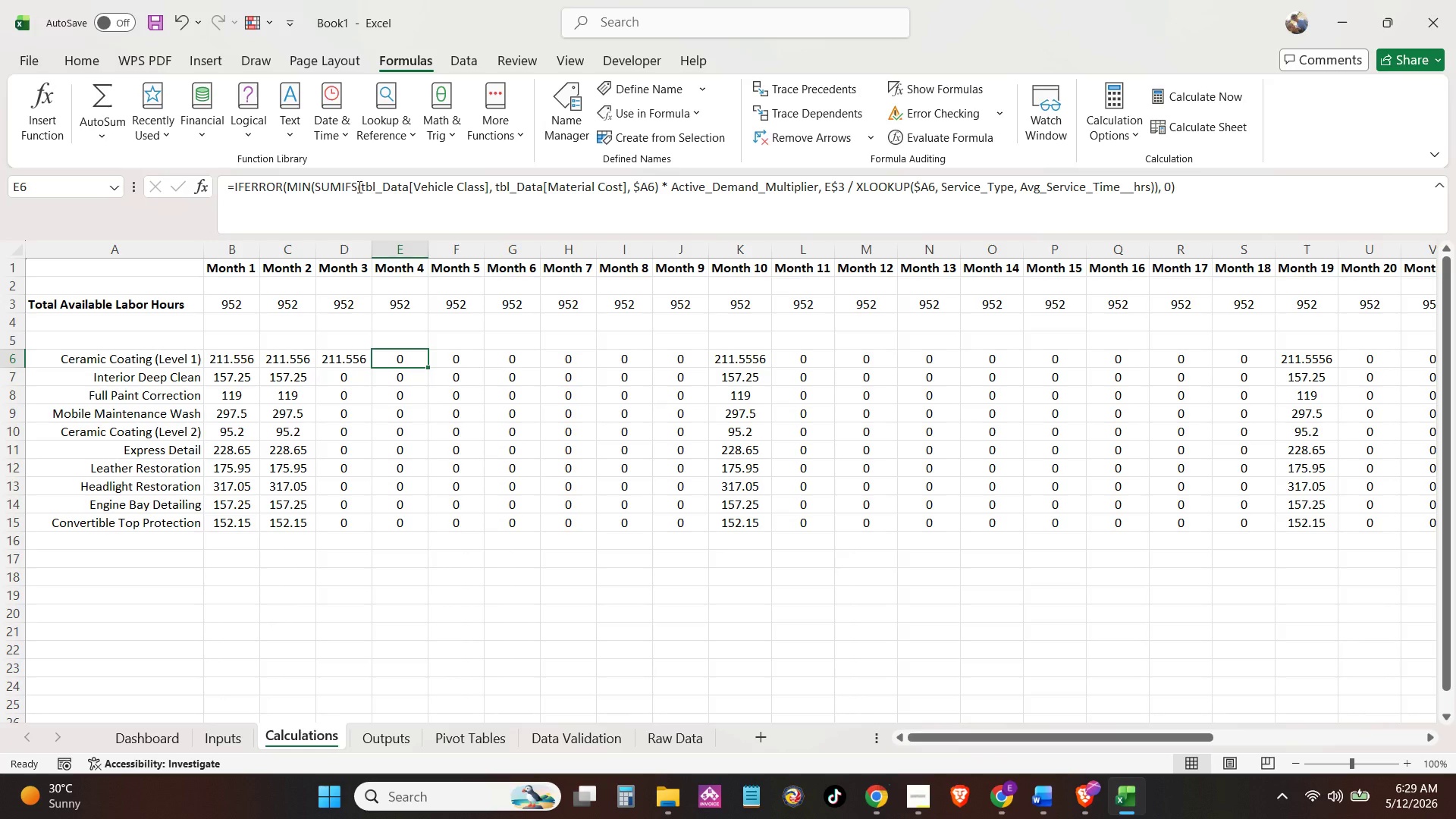 
left_click_drag(start_coordinate=[358, 187], to_coordinate=[658, 181])
 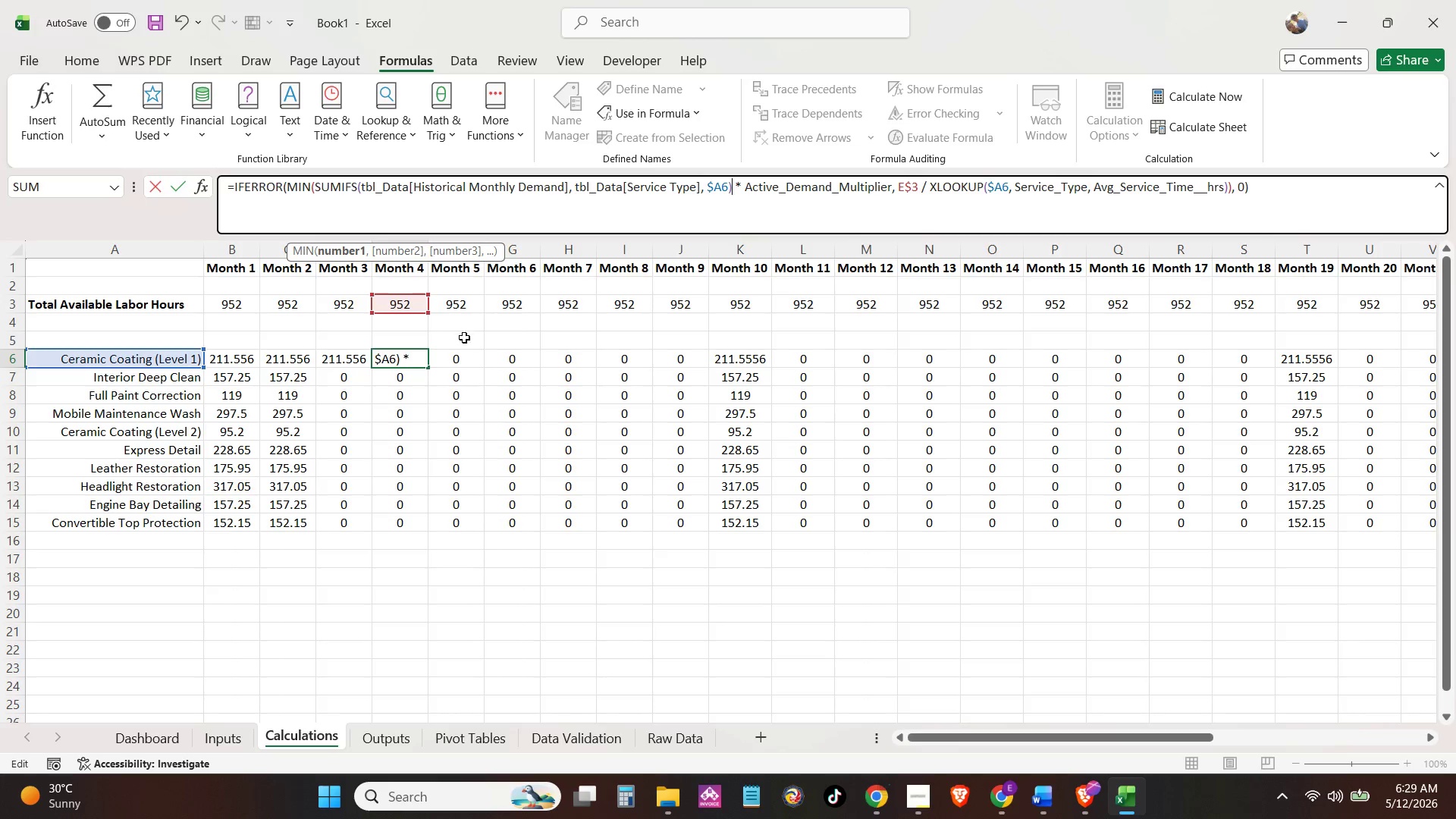 
key(Control+ControlLeft)
 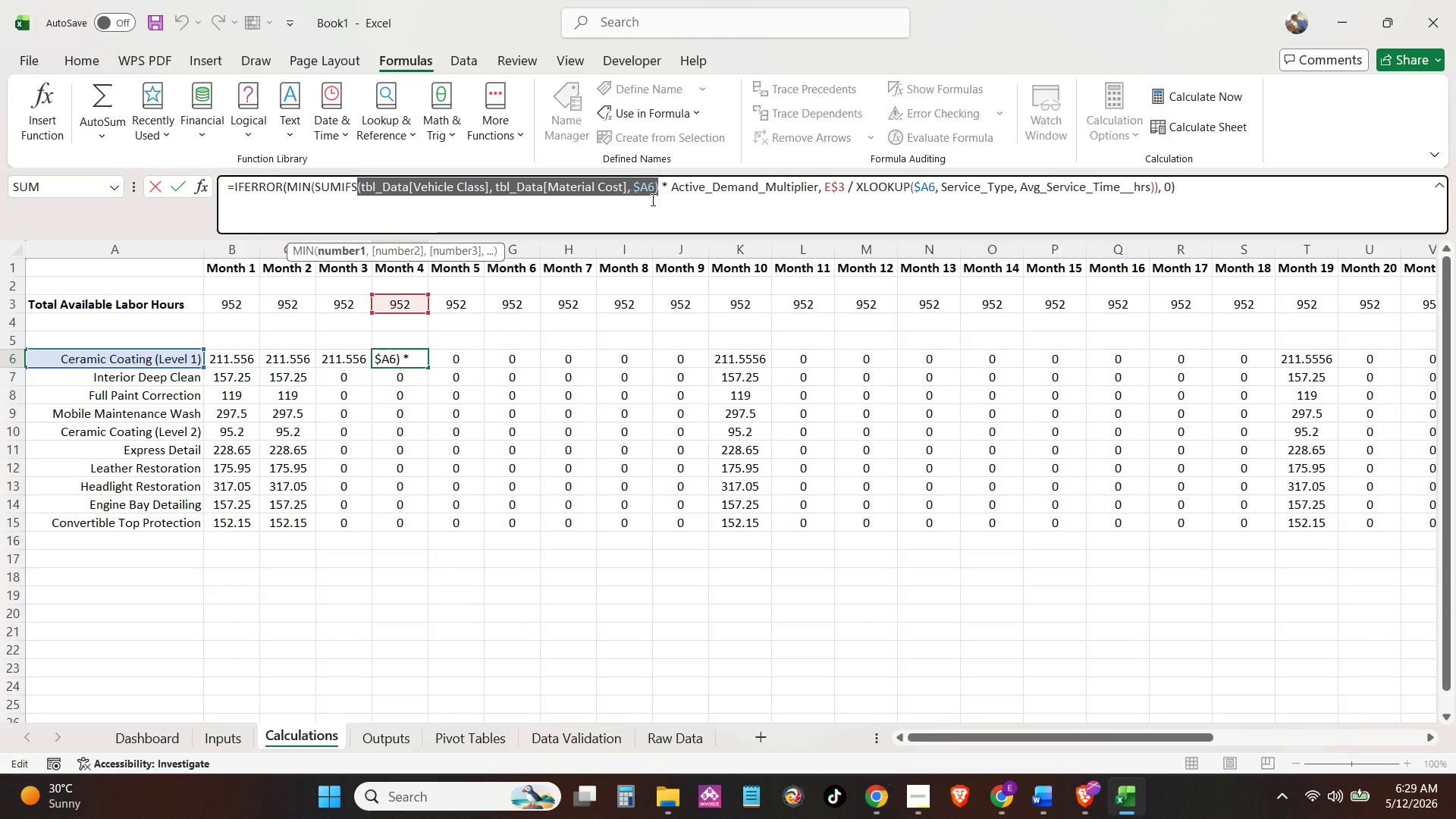 
key(Control+V)
 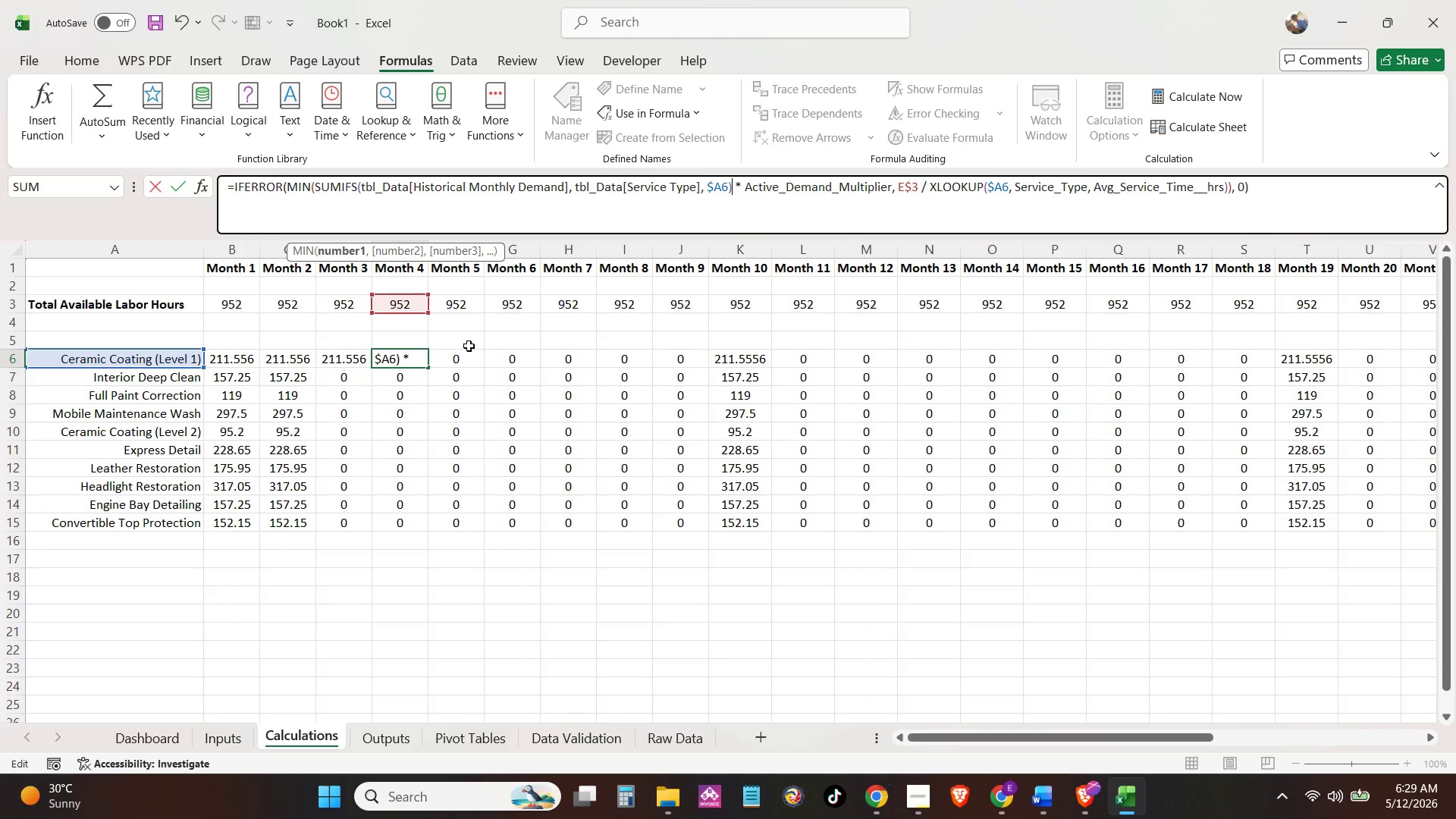 
key(NumpadEnter)
 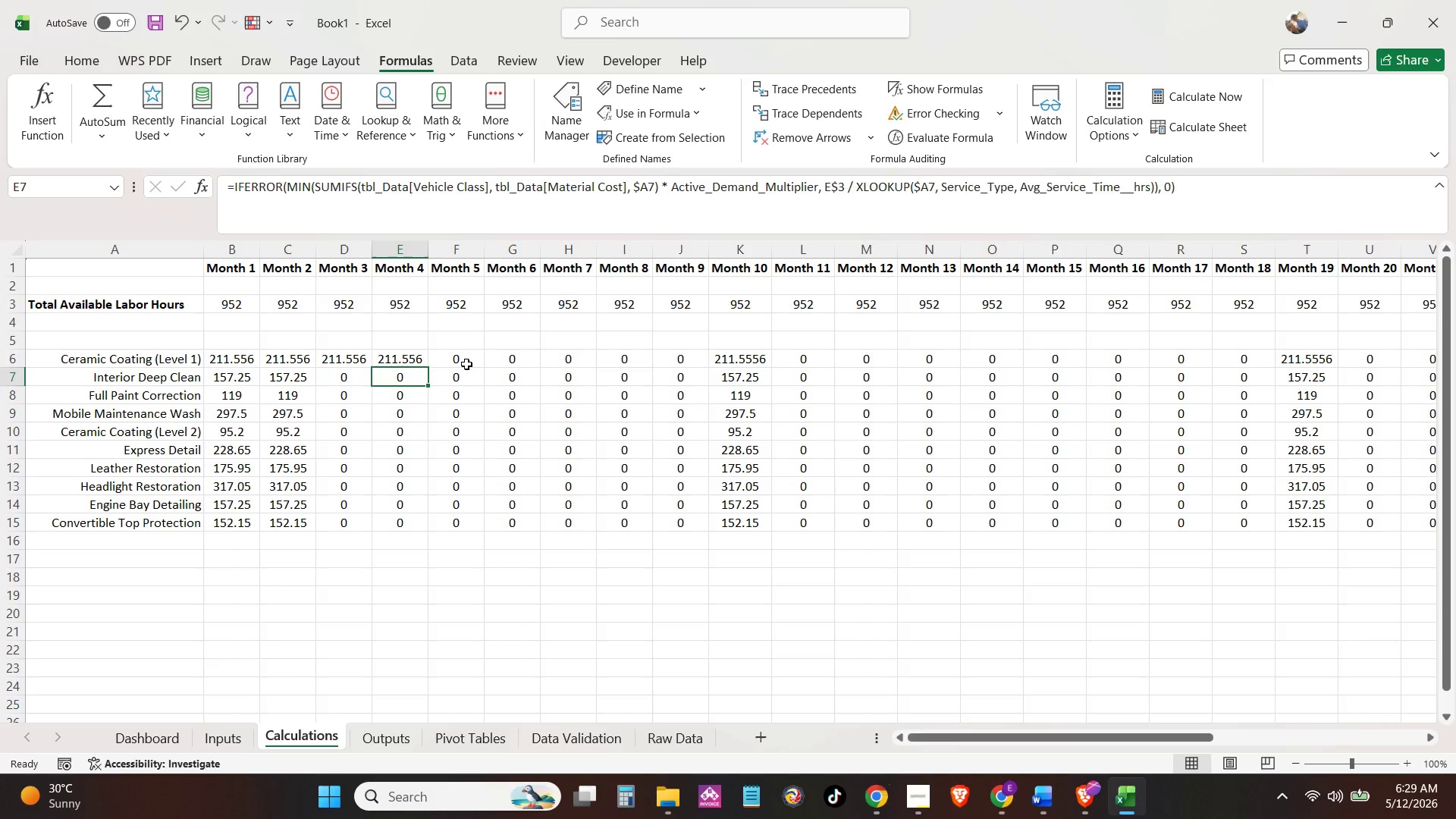 
left_click([466, 358])
 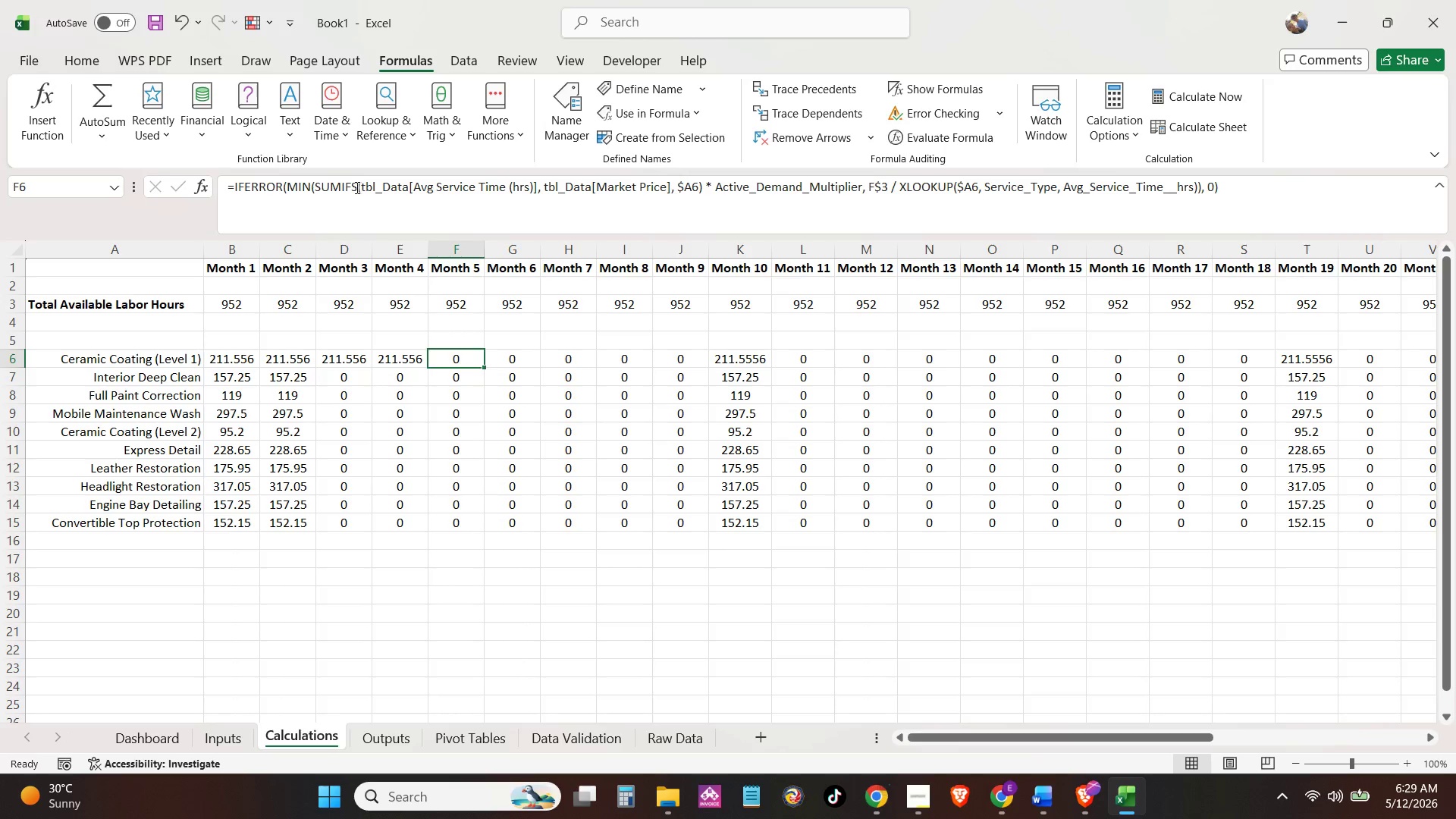 
left_click_drag(start_coordinate=[355, 187], to_coordinate=[703, 184])
 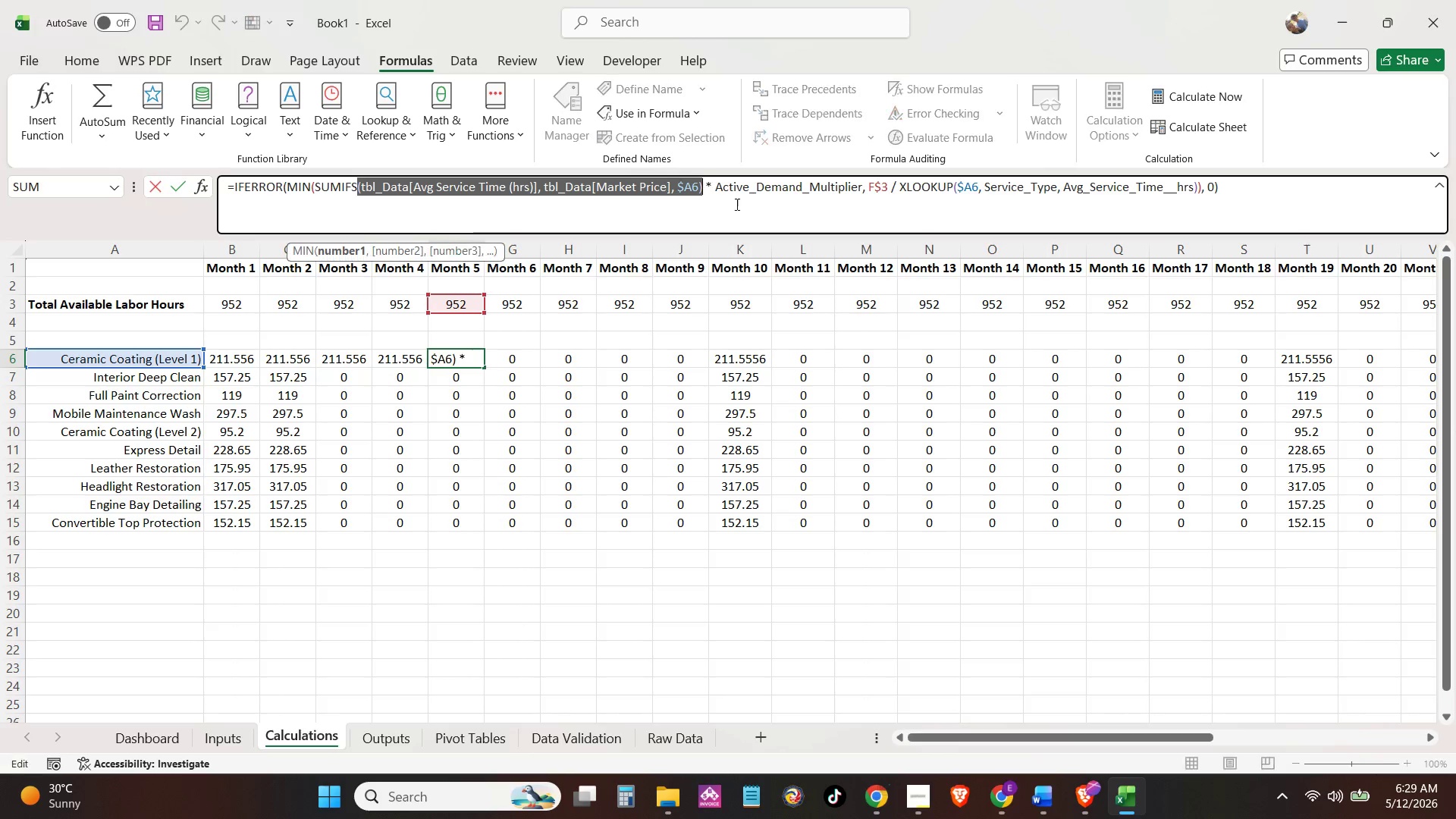 
key(Control+V)
 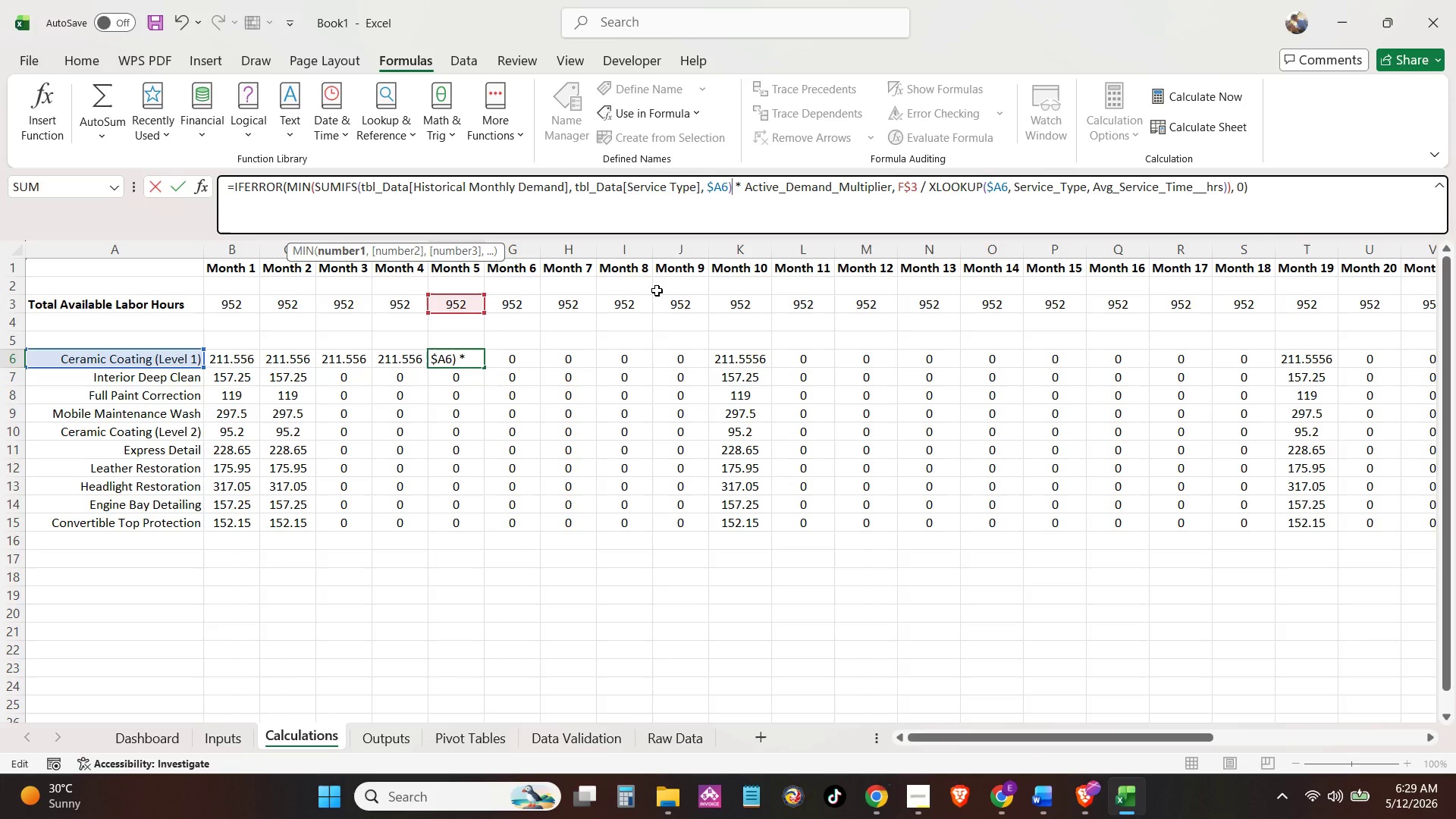 
key(NumpadEnter)
 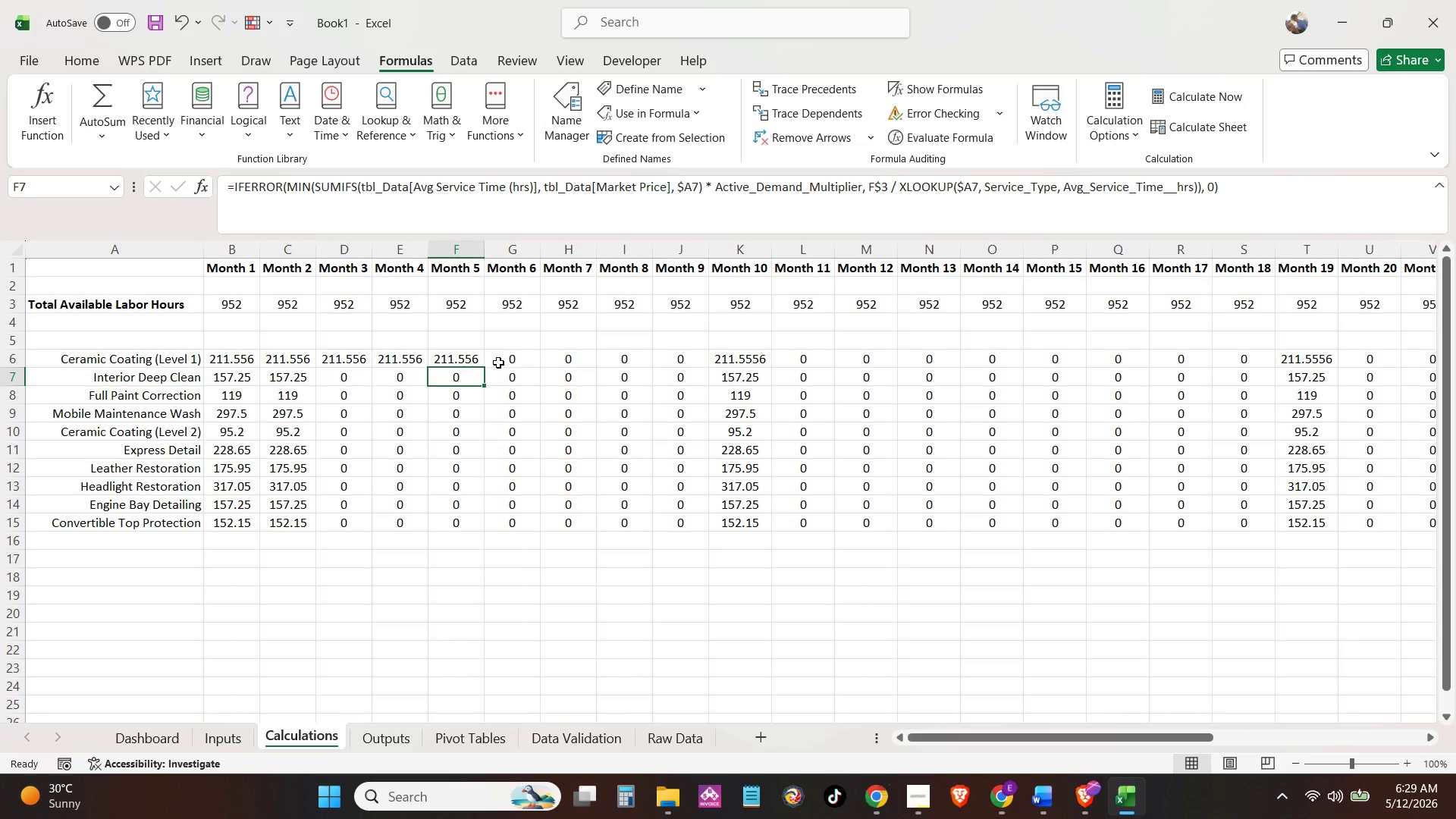 
left_click([499, 364])
 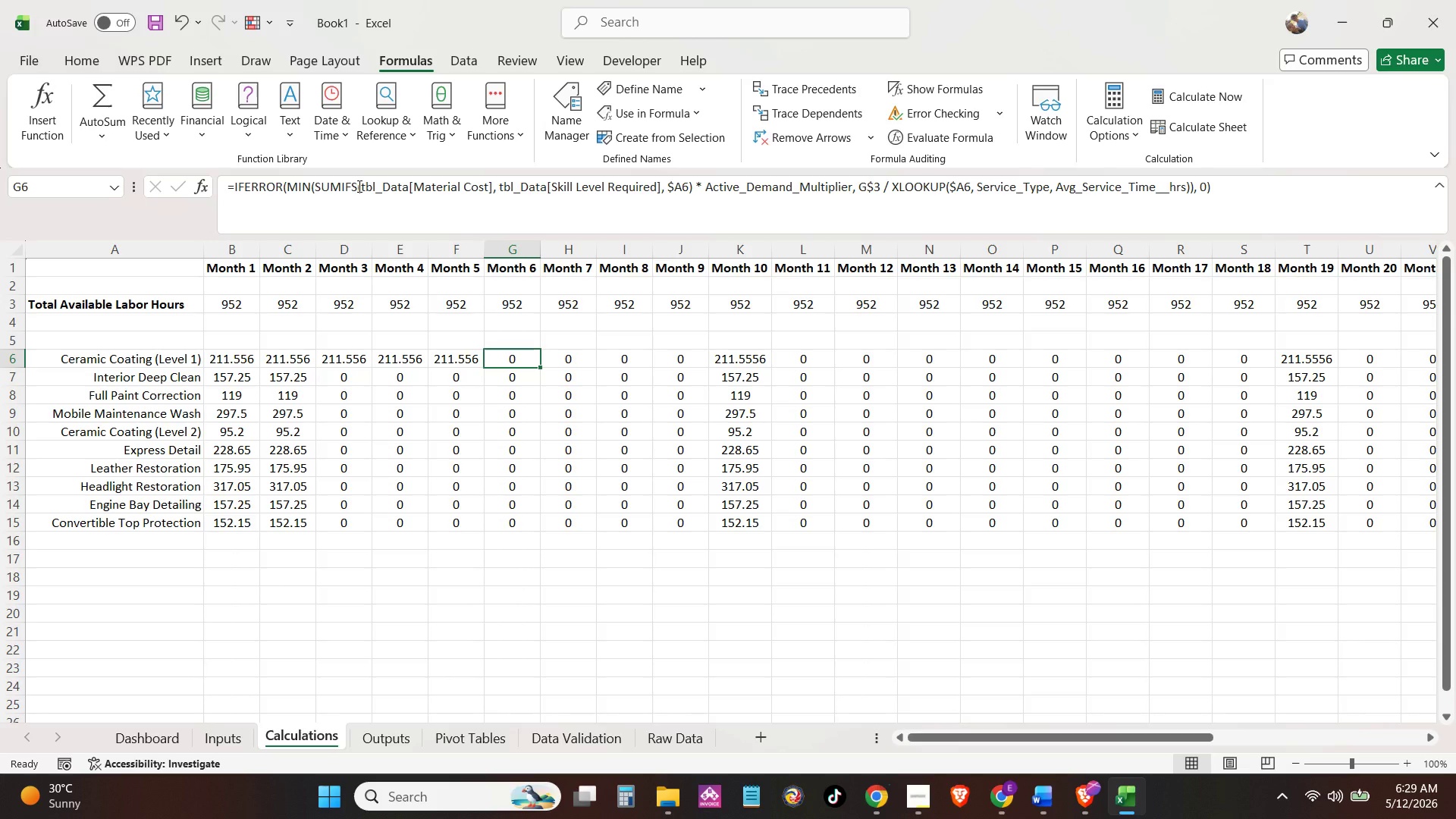 
left_click_drag(start_coordinate=[357, 186], to_coordinate=[692, 185])
 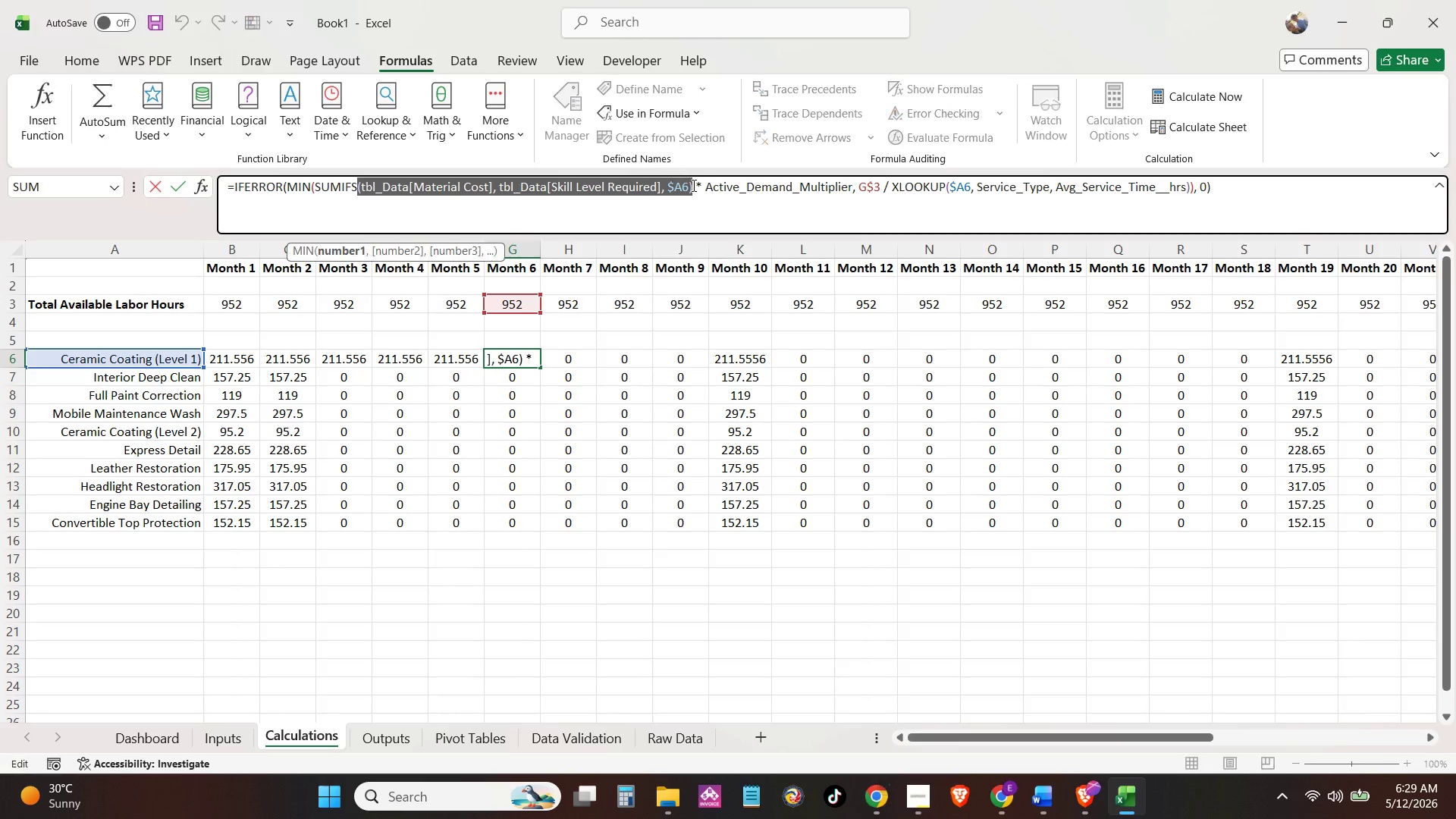 
key(Control+ControlLeft)
 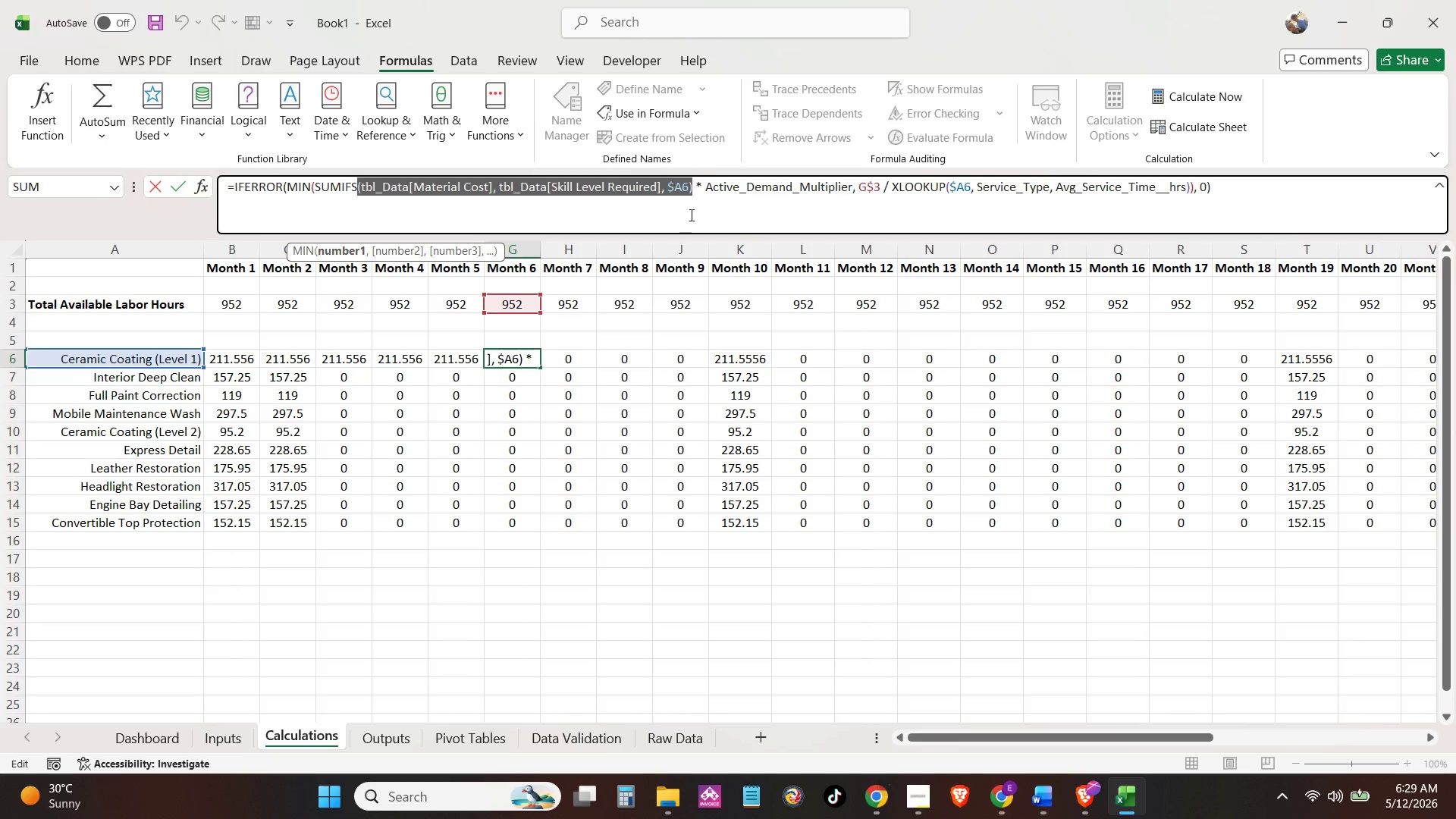 
key(Control+V)
 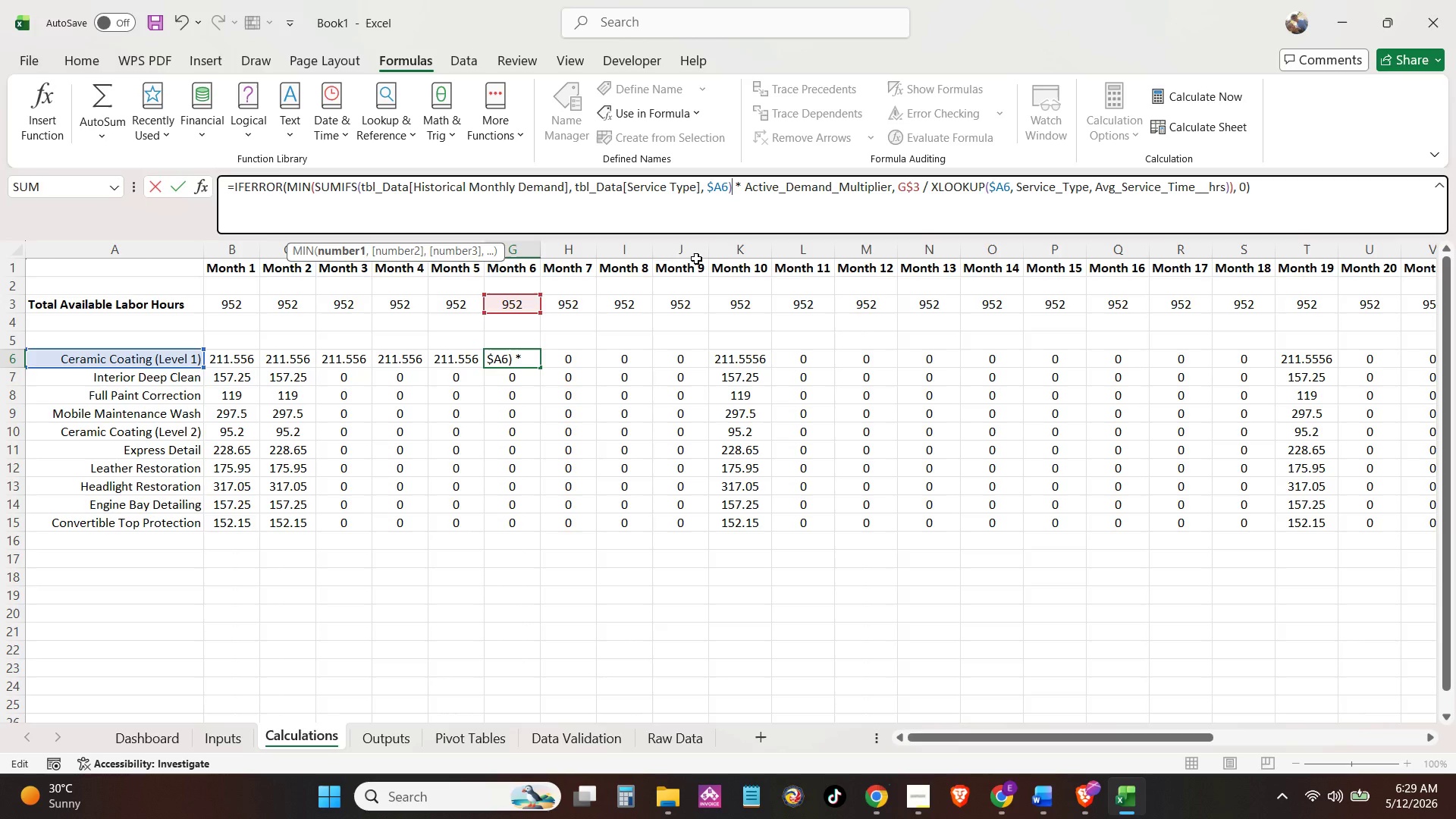 
key(NumpadEnter)
 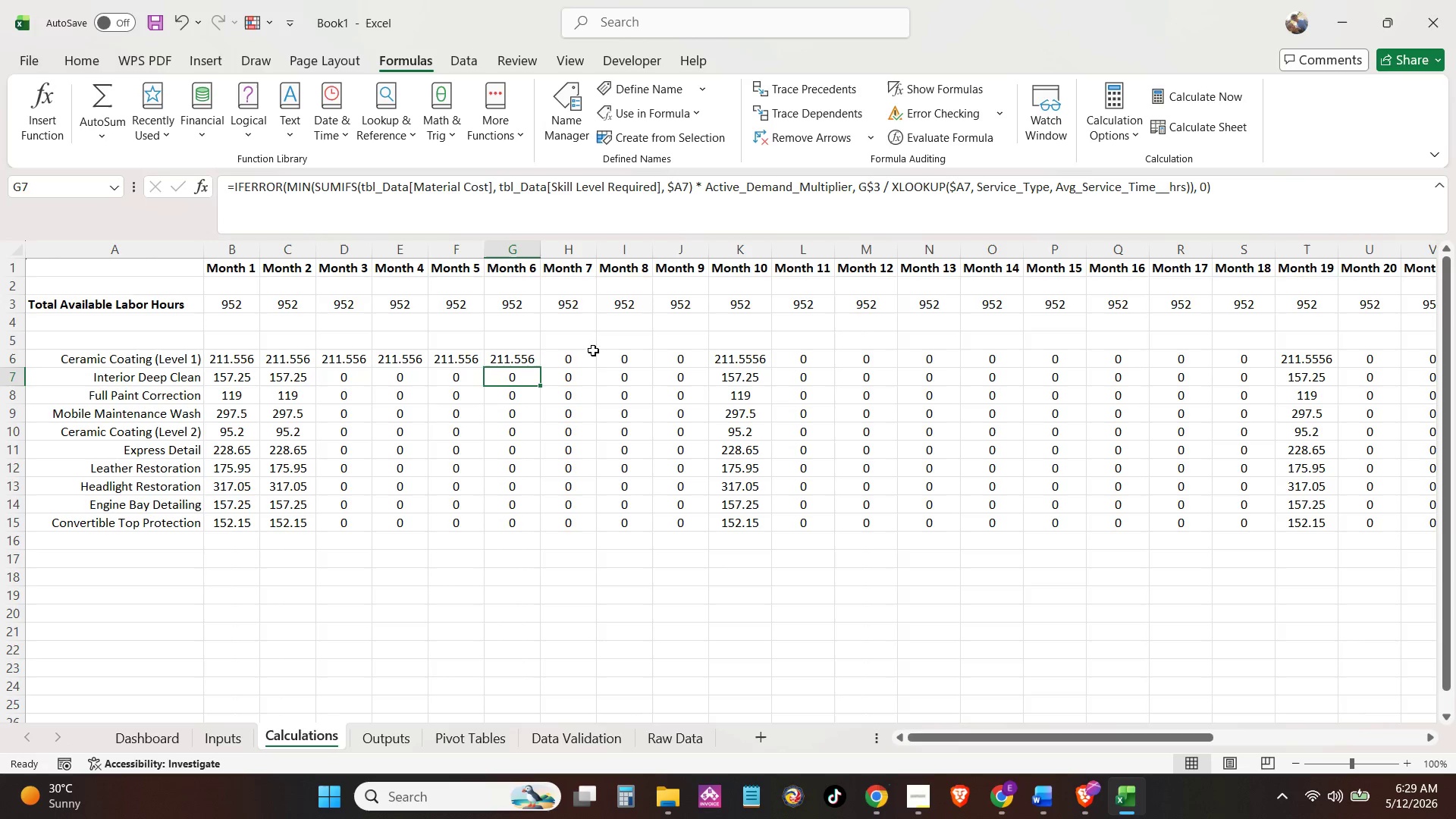 
left_click([574, 365])
 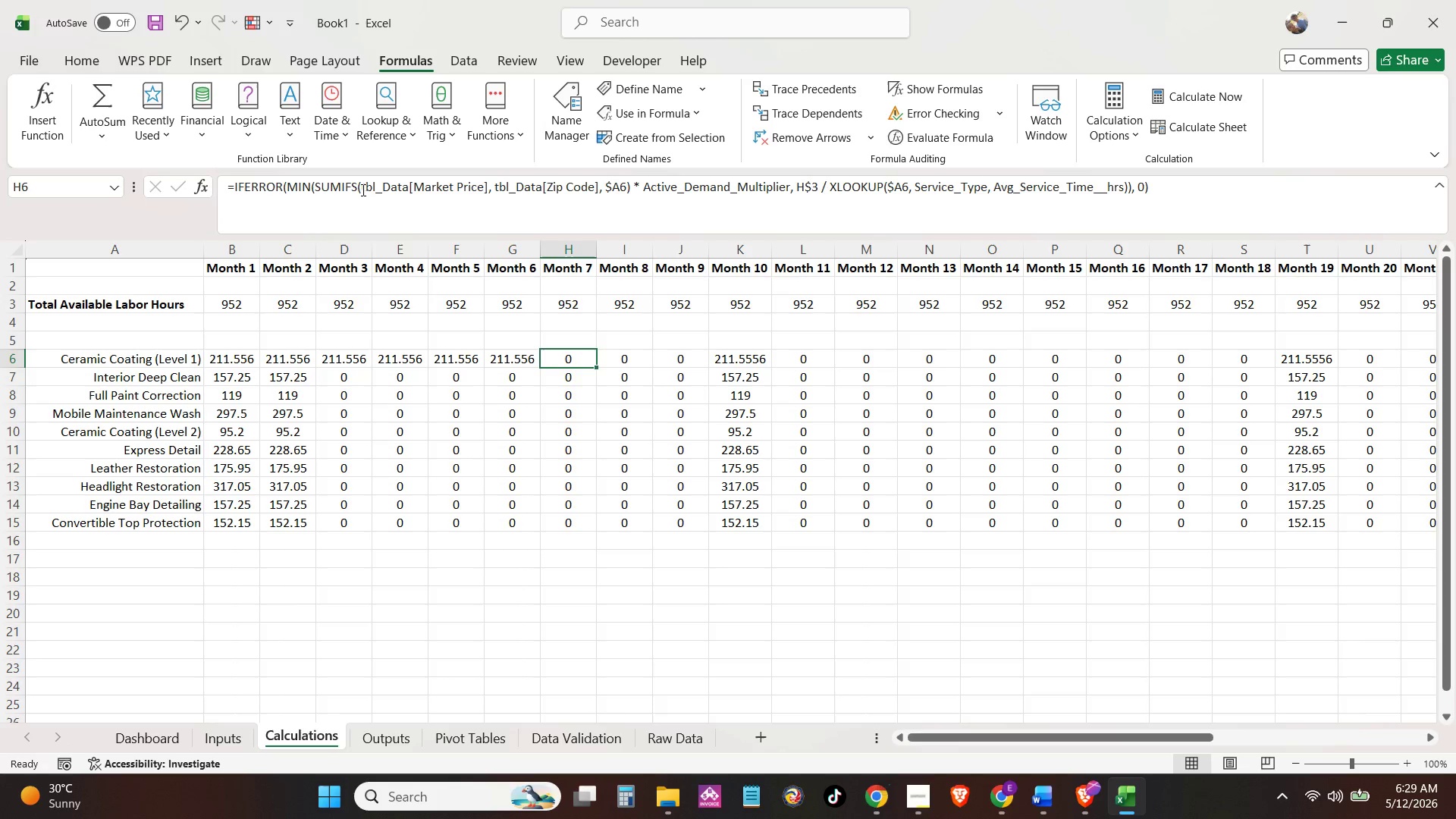 
left_click_drag(start_coordinate=[359, 188], to_coordinate=[629, 181])
 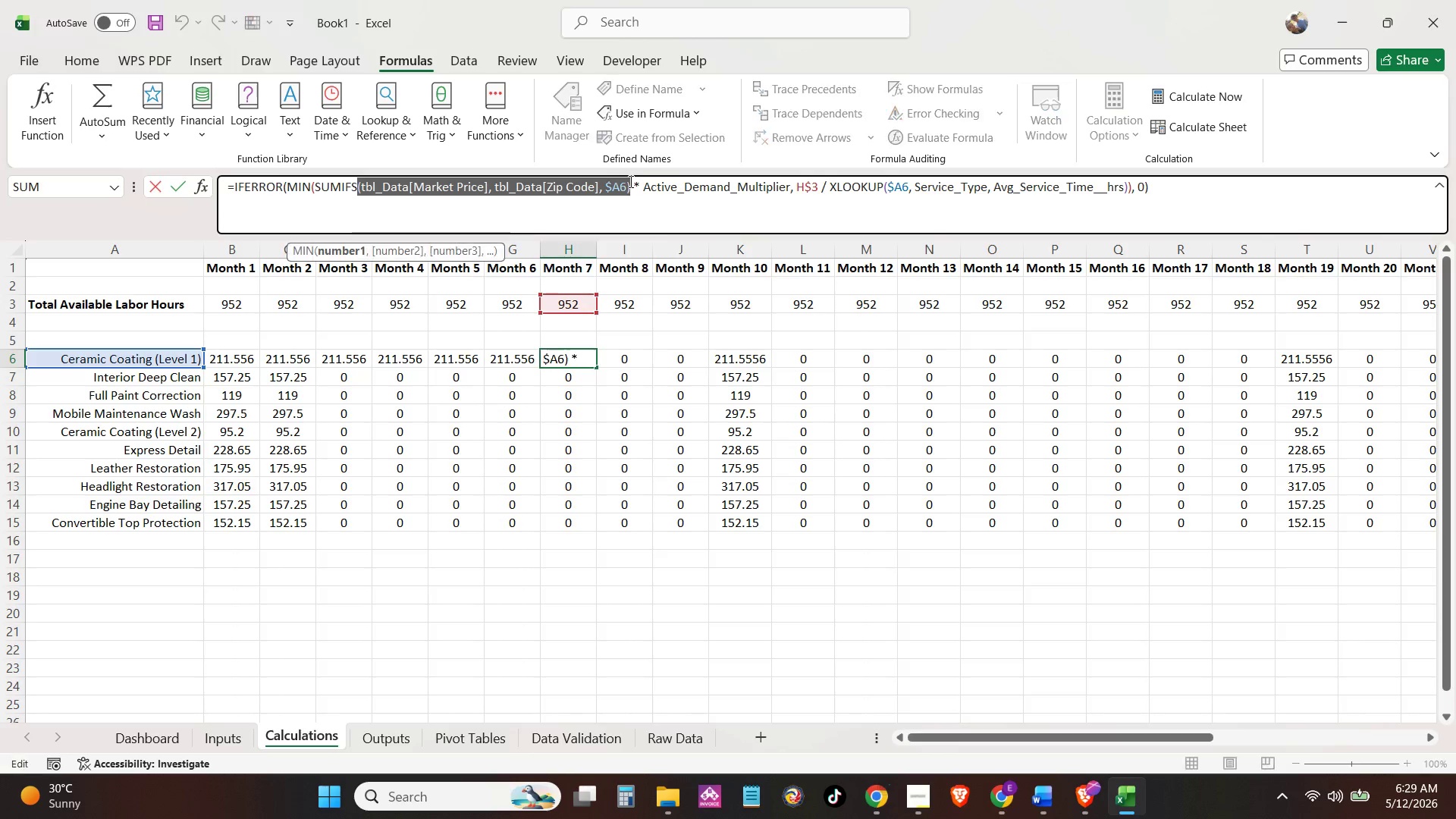 
key(Control+ControlLeft)
 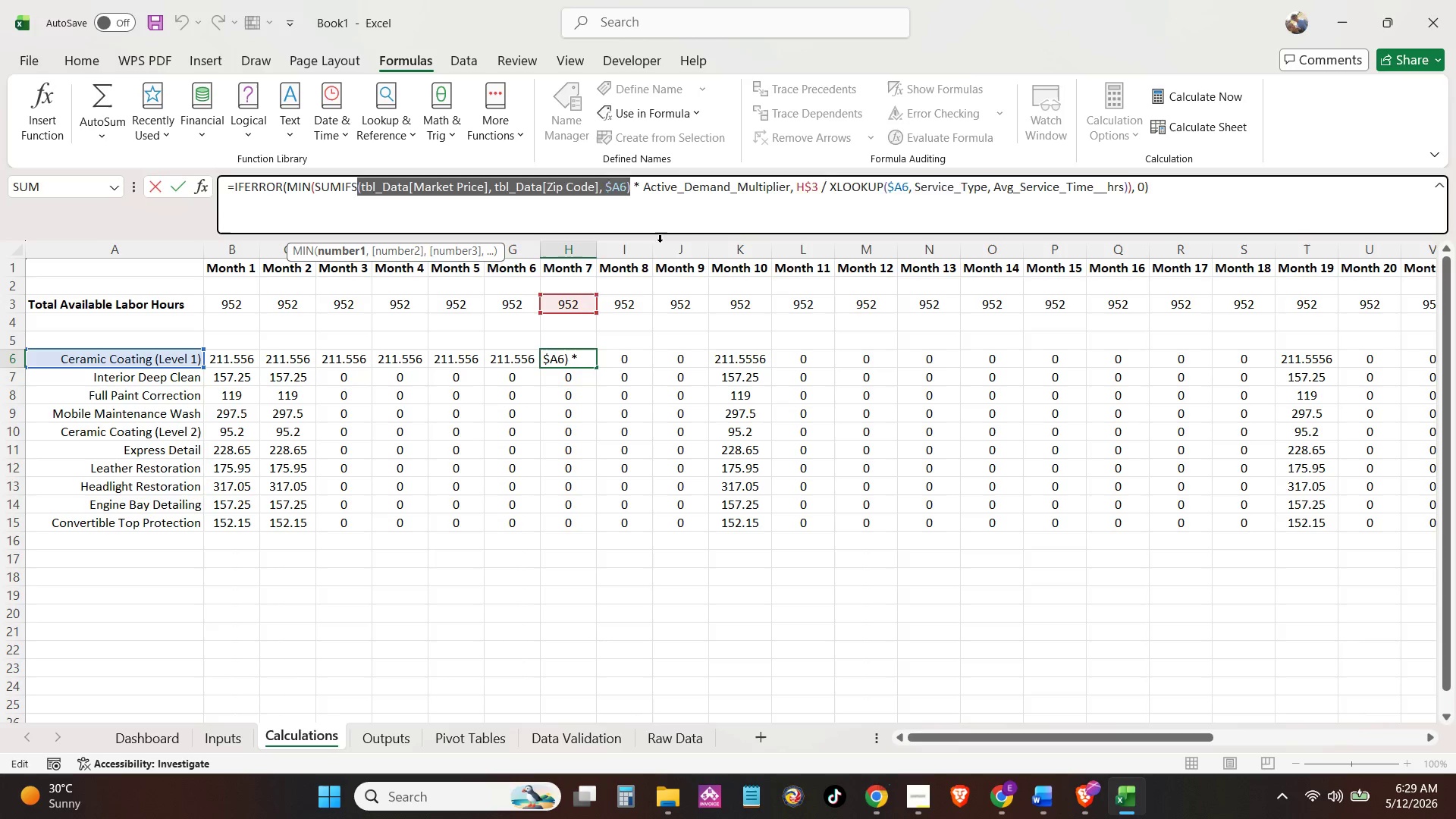 
key(Control+V)
 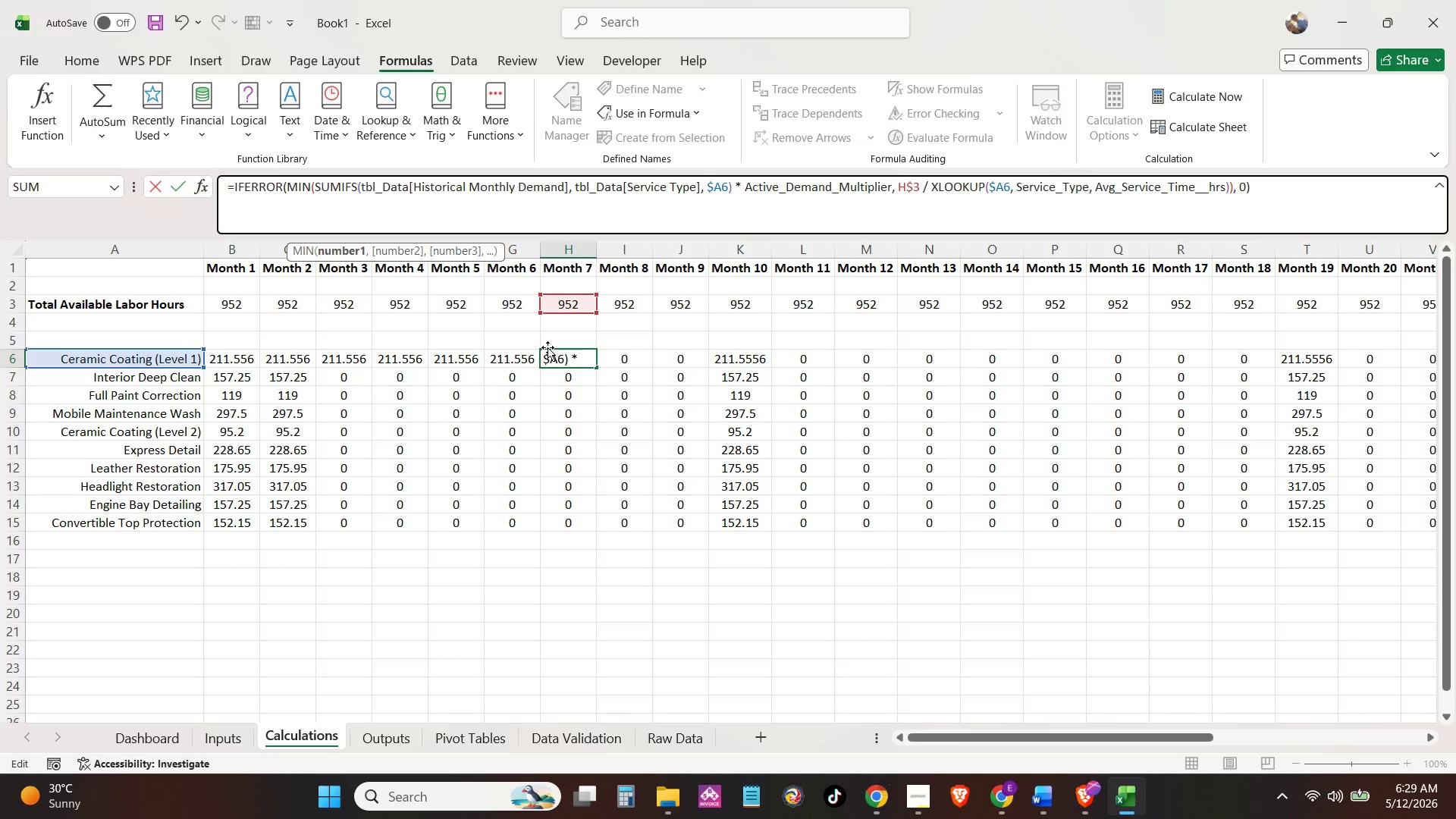 
key(NumpadEnter)
 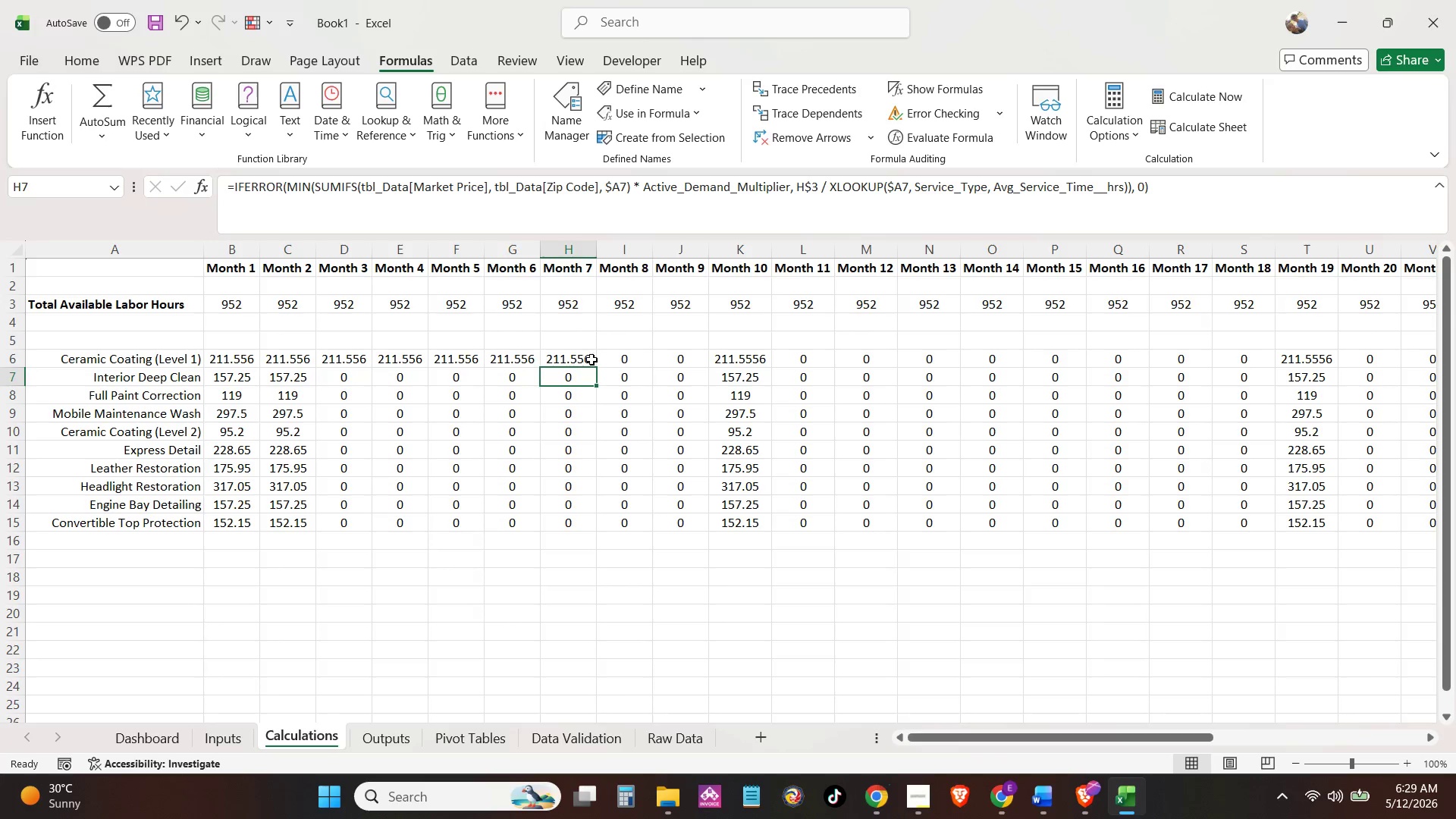 
left_click([607, 359])
 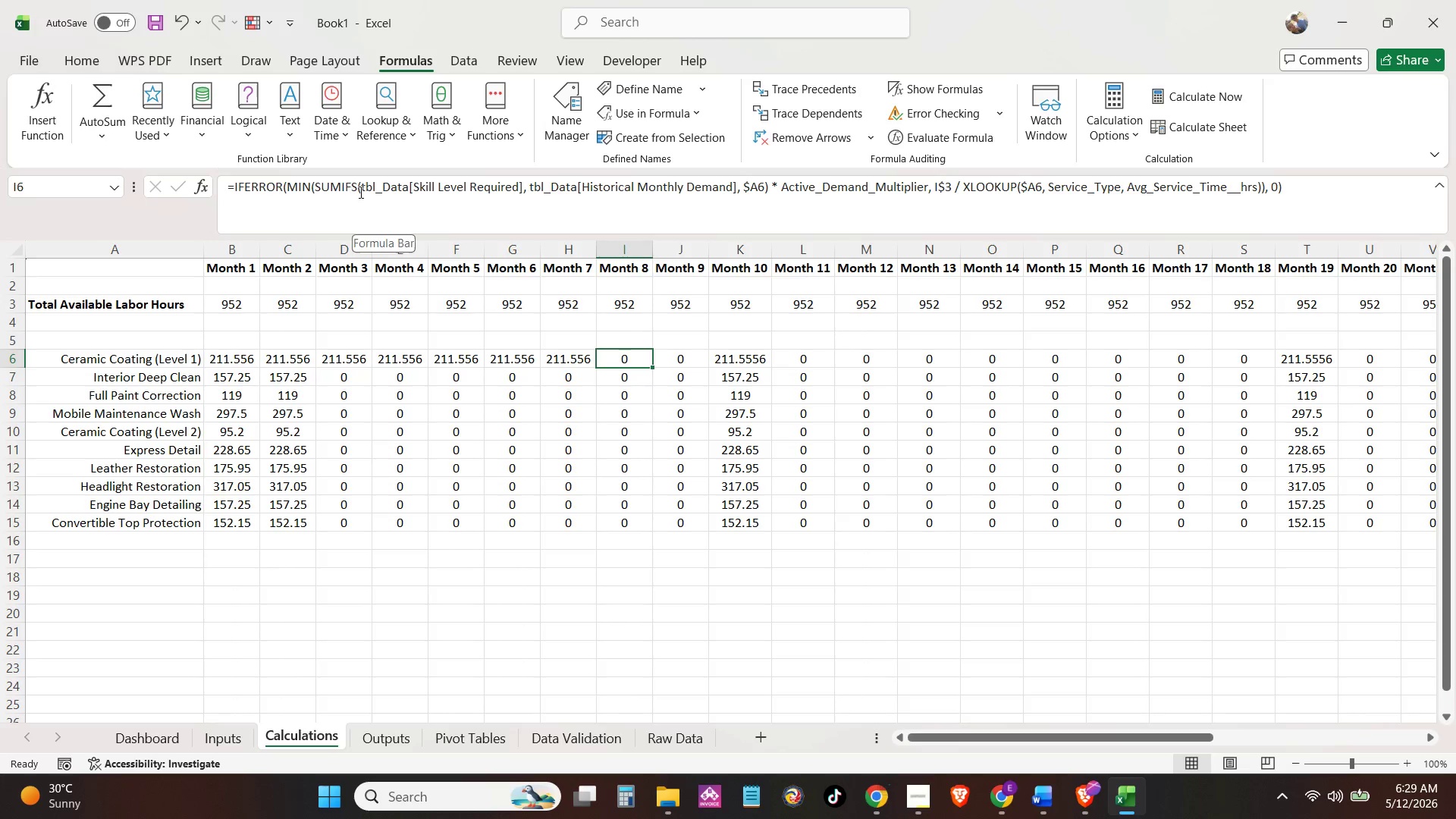 
left_click_drag(start_coordinate=[359, 190], to_coordinate=[767, 194])
 